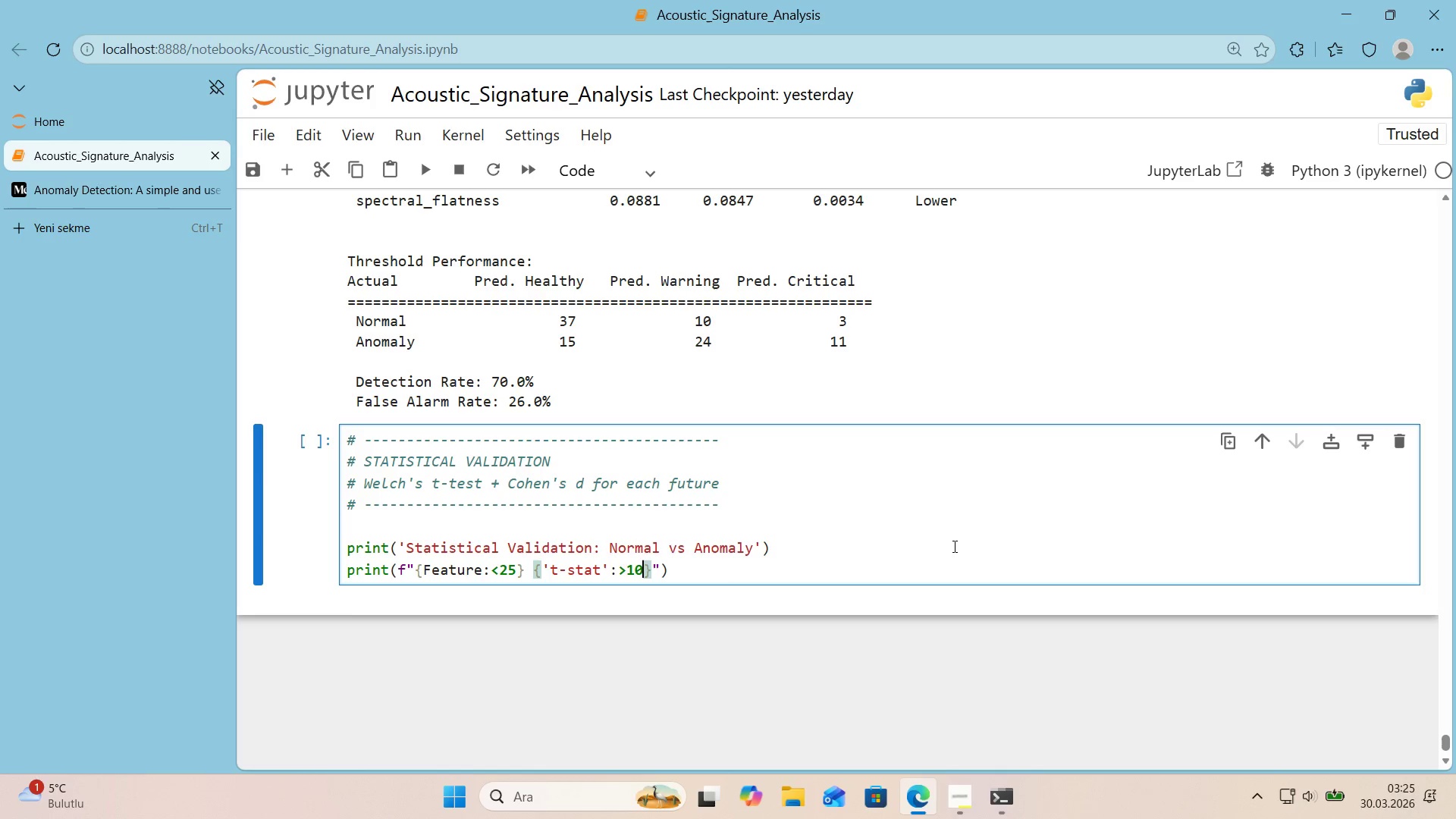 
key(Shift+ArrowRight)
 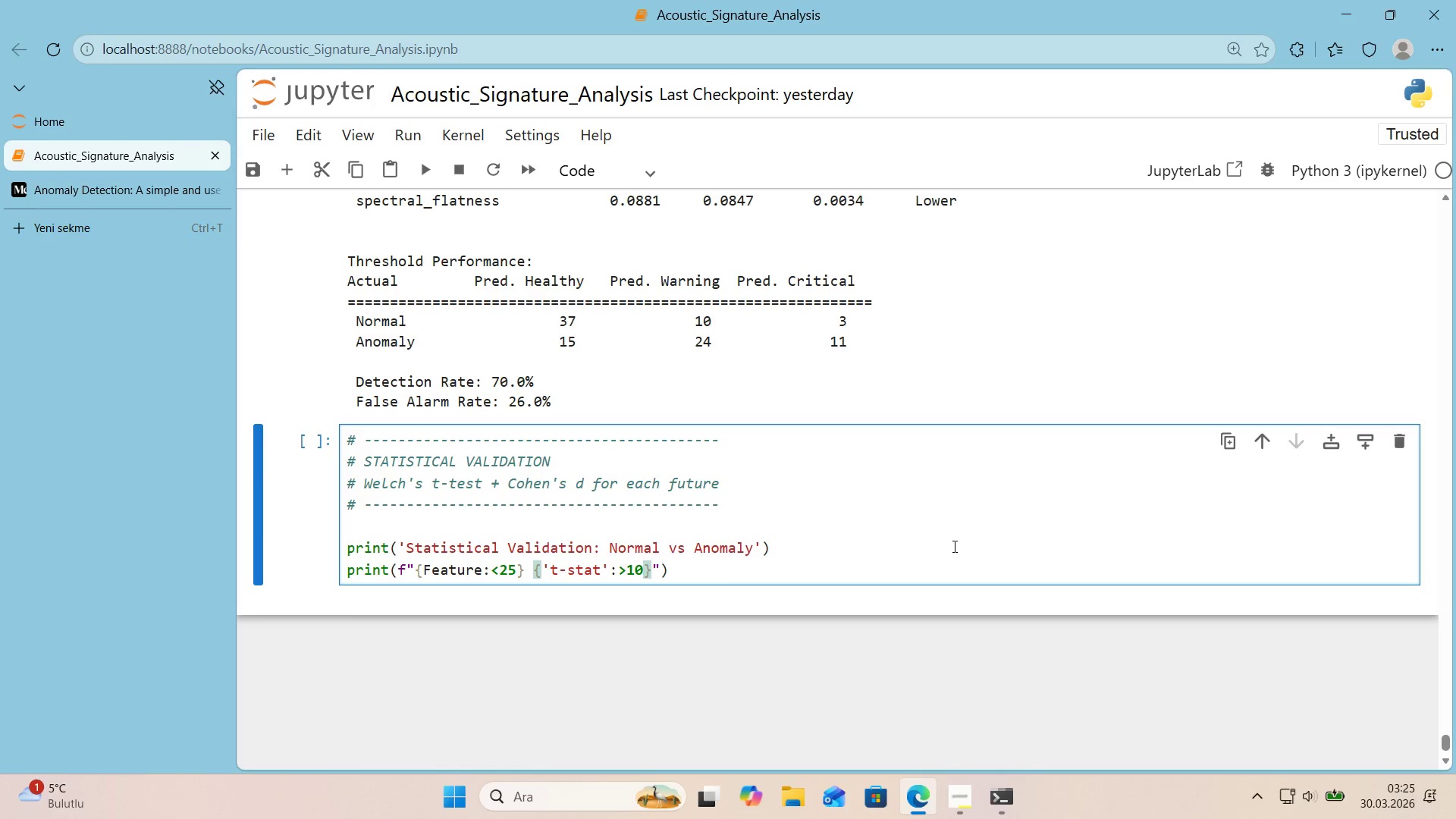 
key(Shift+Space)
 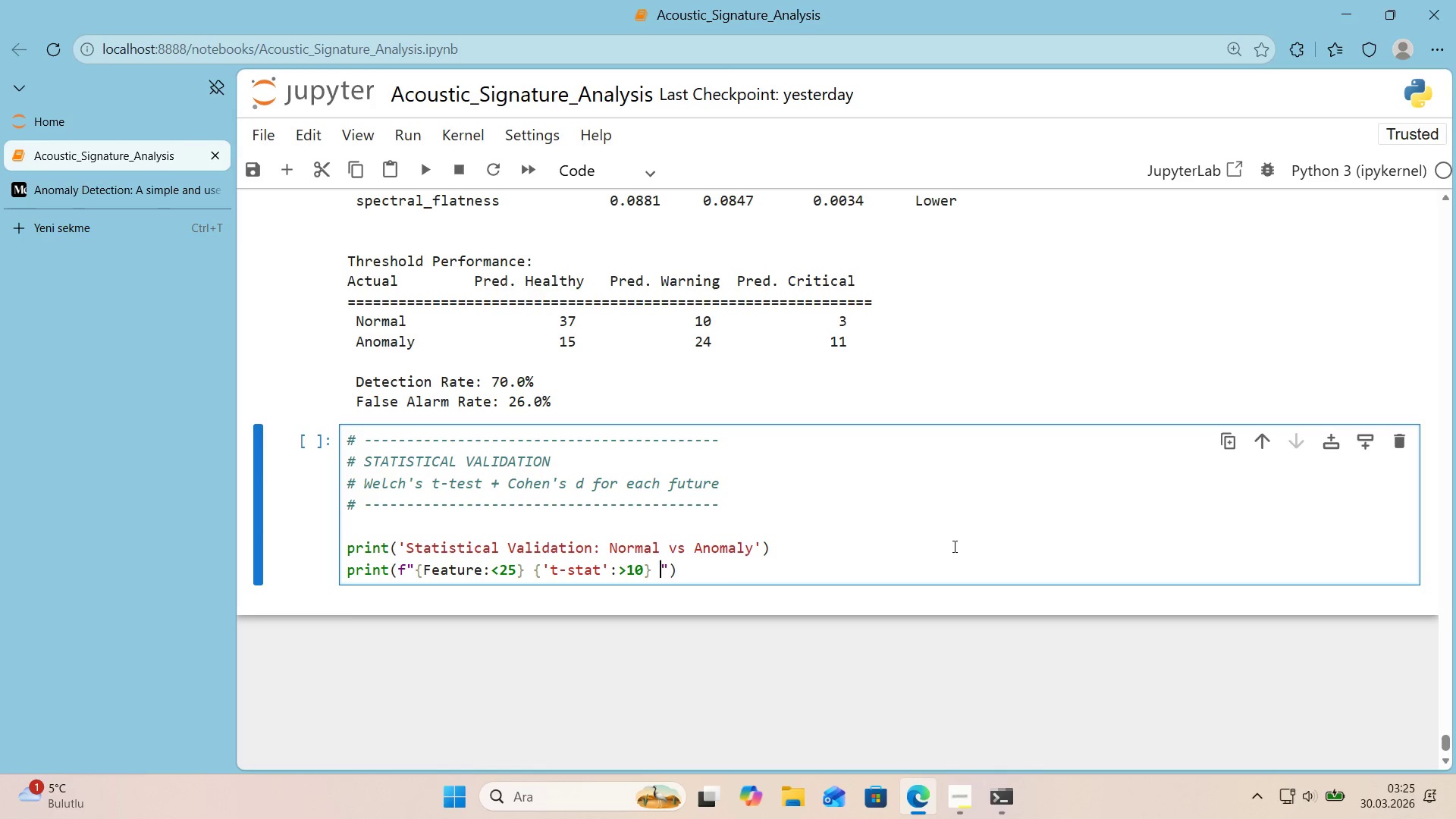 
key(Alt+Control+Shift+7)
 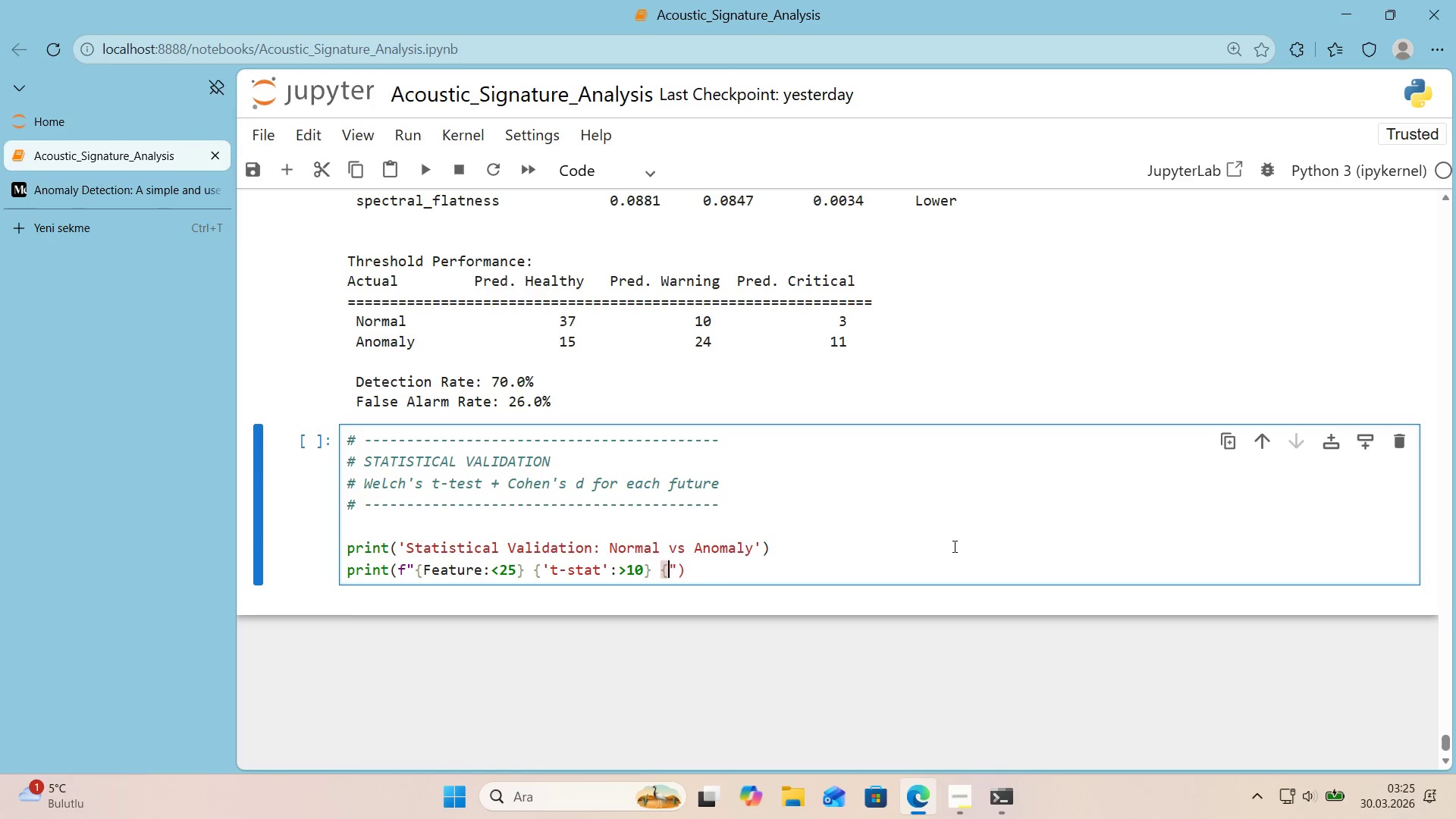 
key(Alt+Control+Shift+0)
 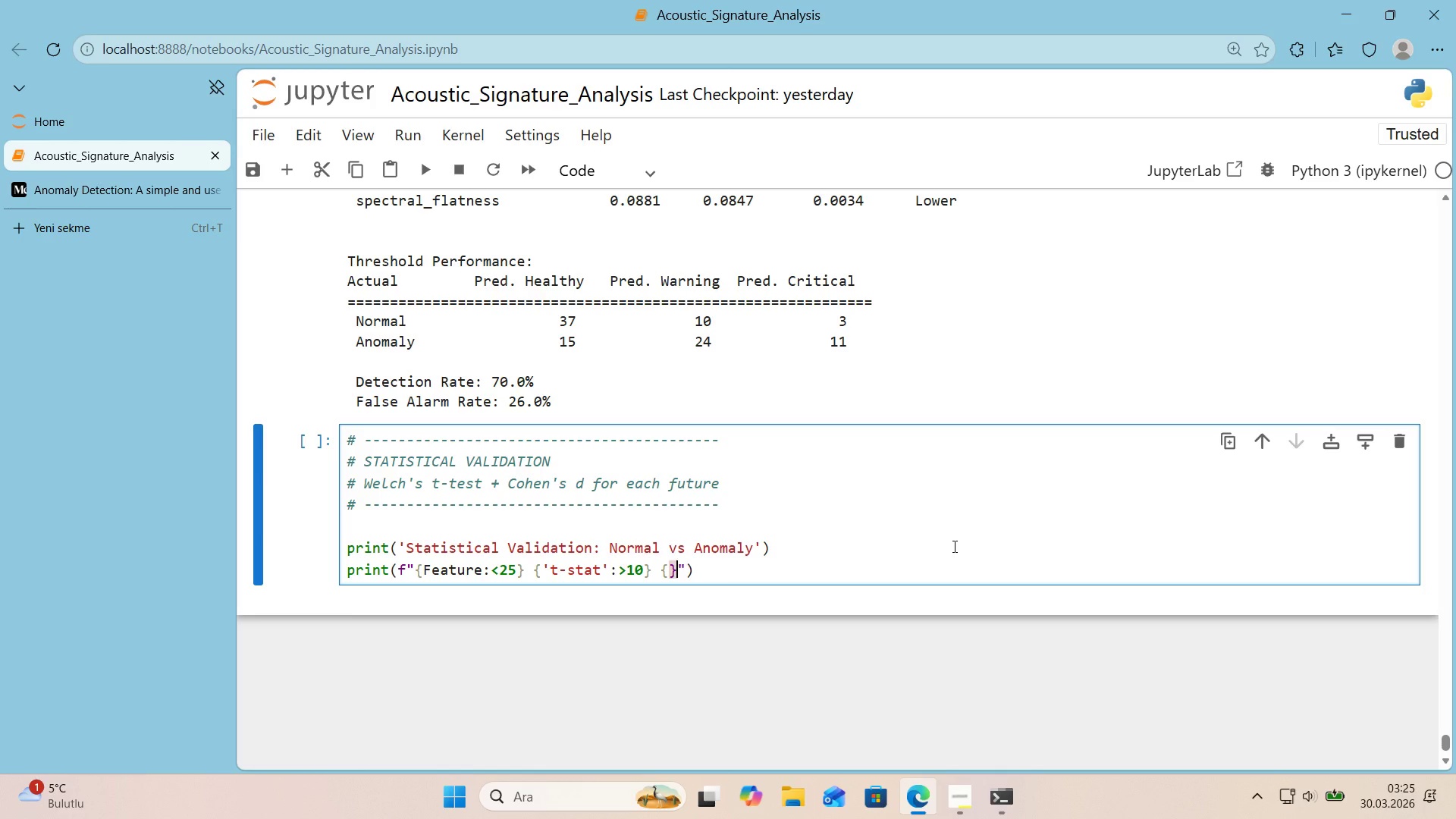 
key(Shift+ArrowLeft)
 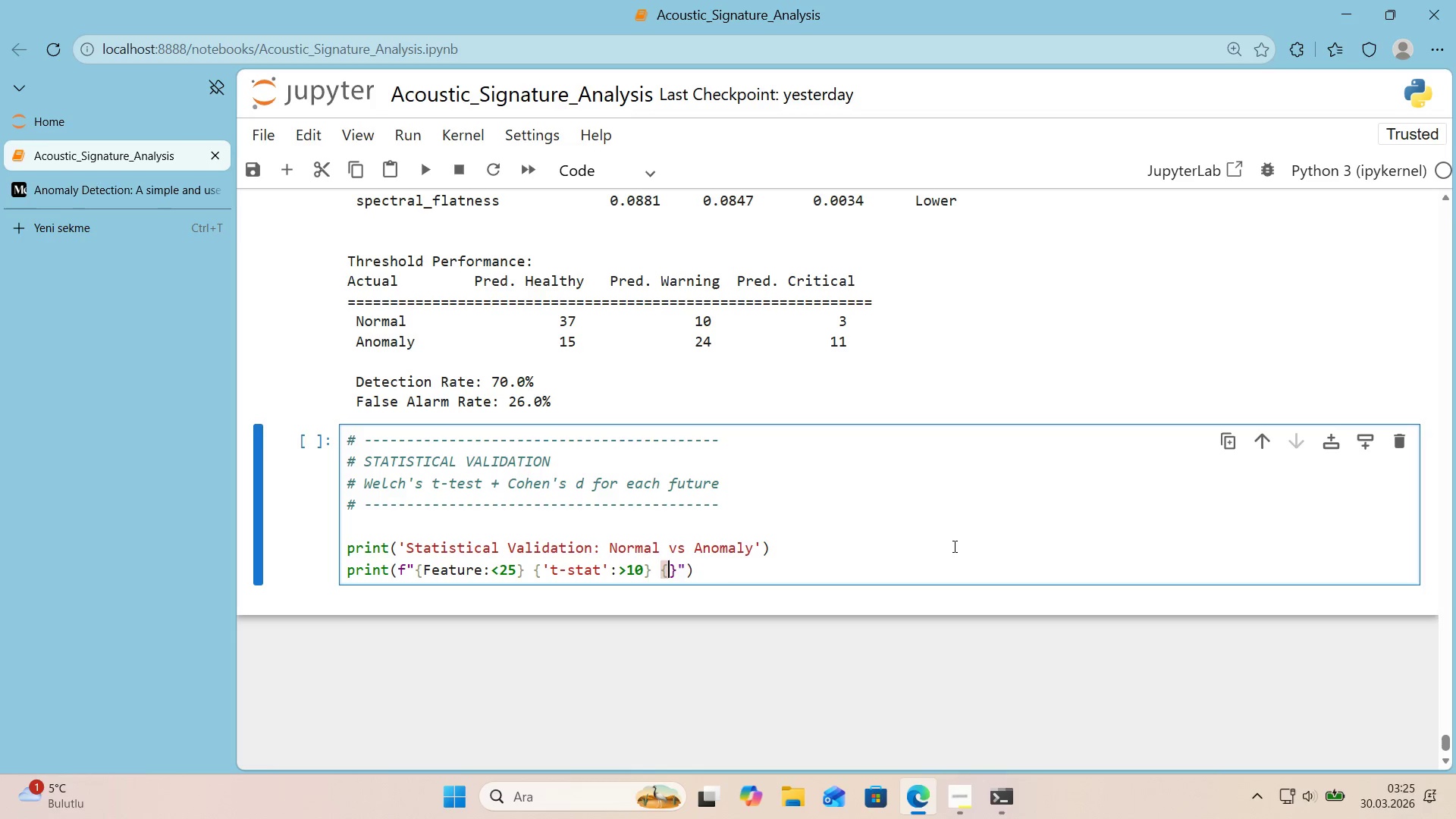 
type(@@)
 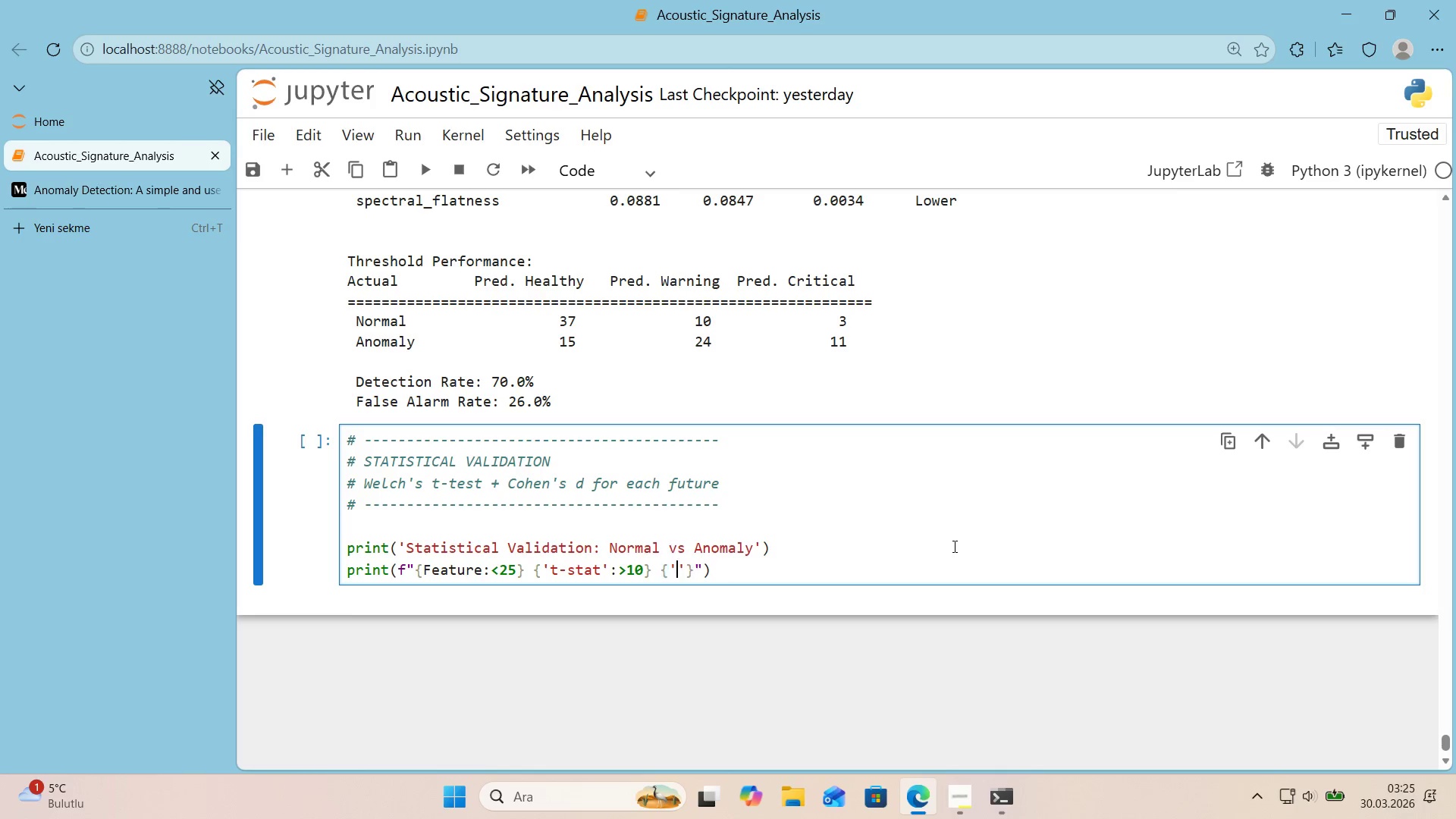 
key(Shift+ArrowLeft)
 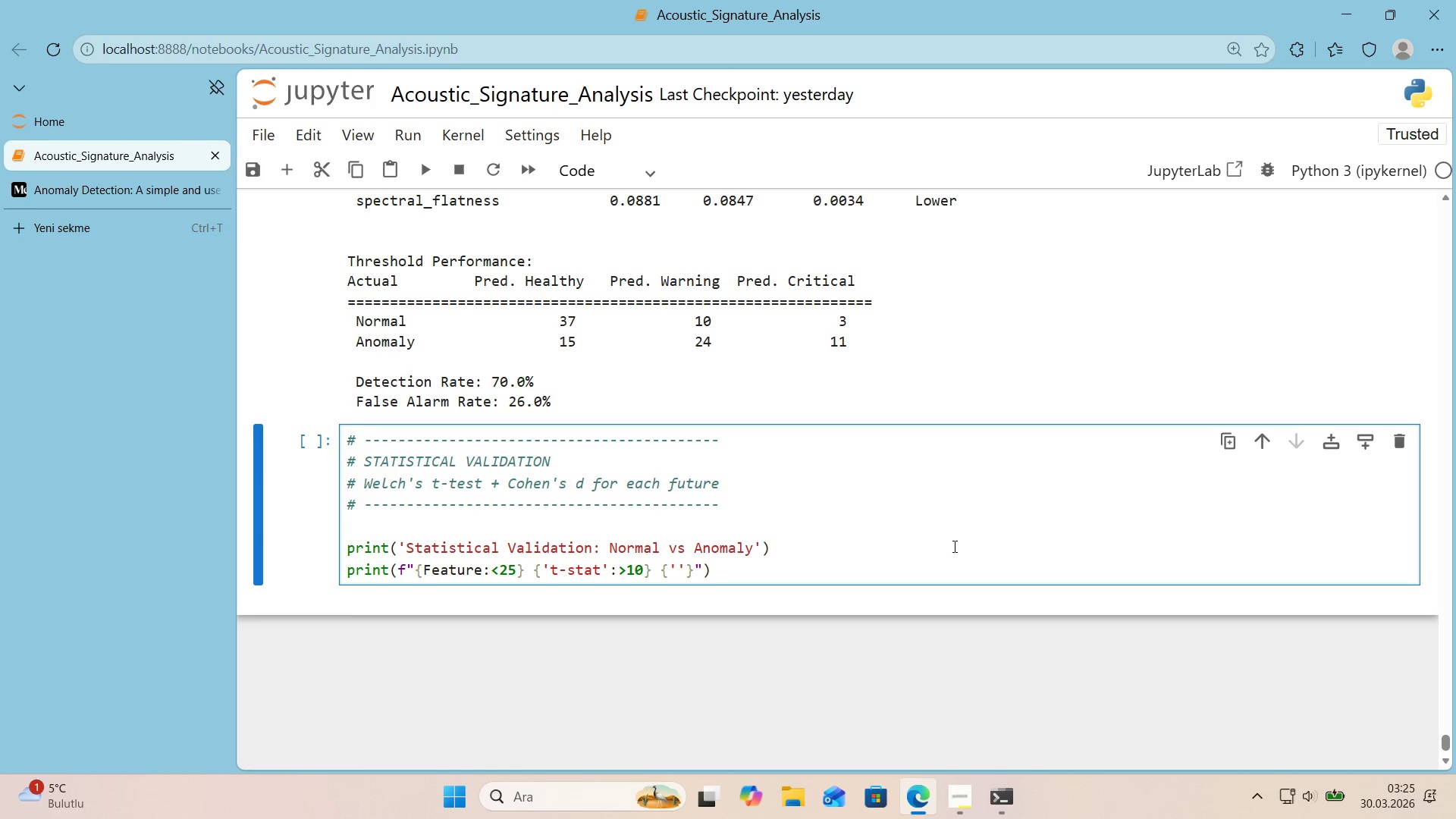 
type(P_VAL)
key(Backspace)
key(Backspace)
key(Backspace)
key(Backspace)
type(_VALUE)
 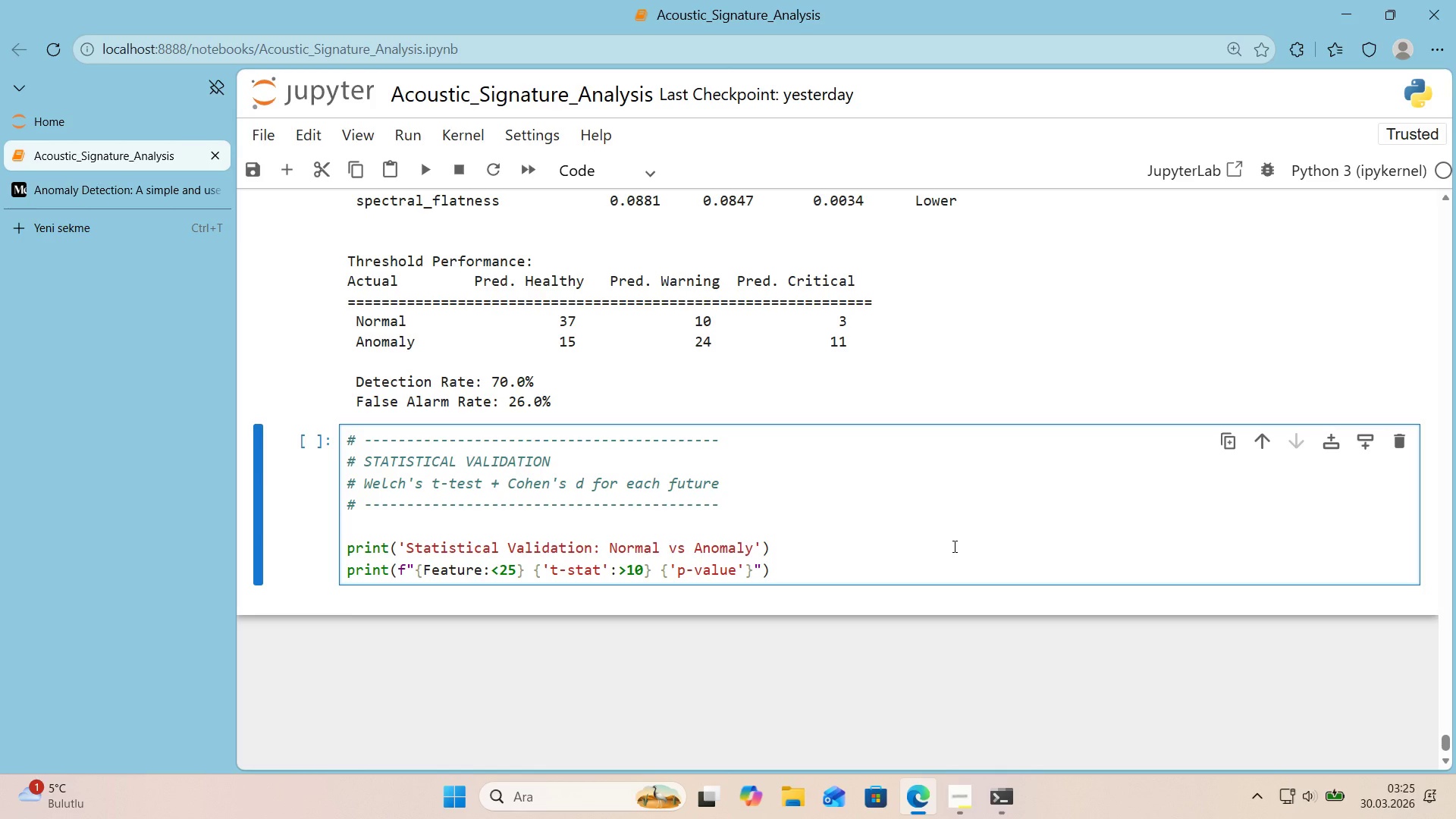 
key(Shift+ArrowRight)
 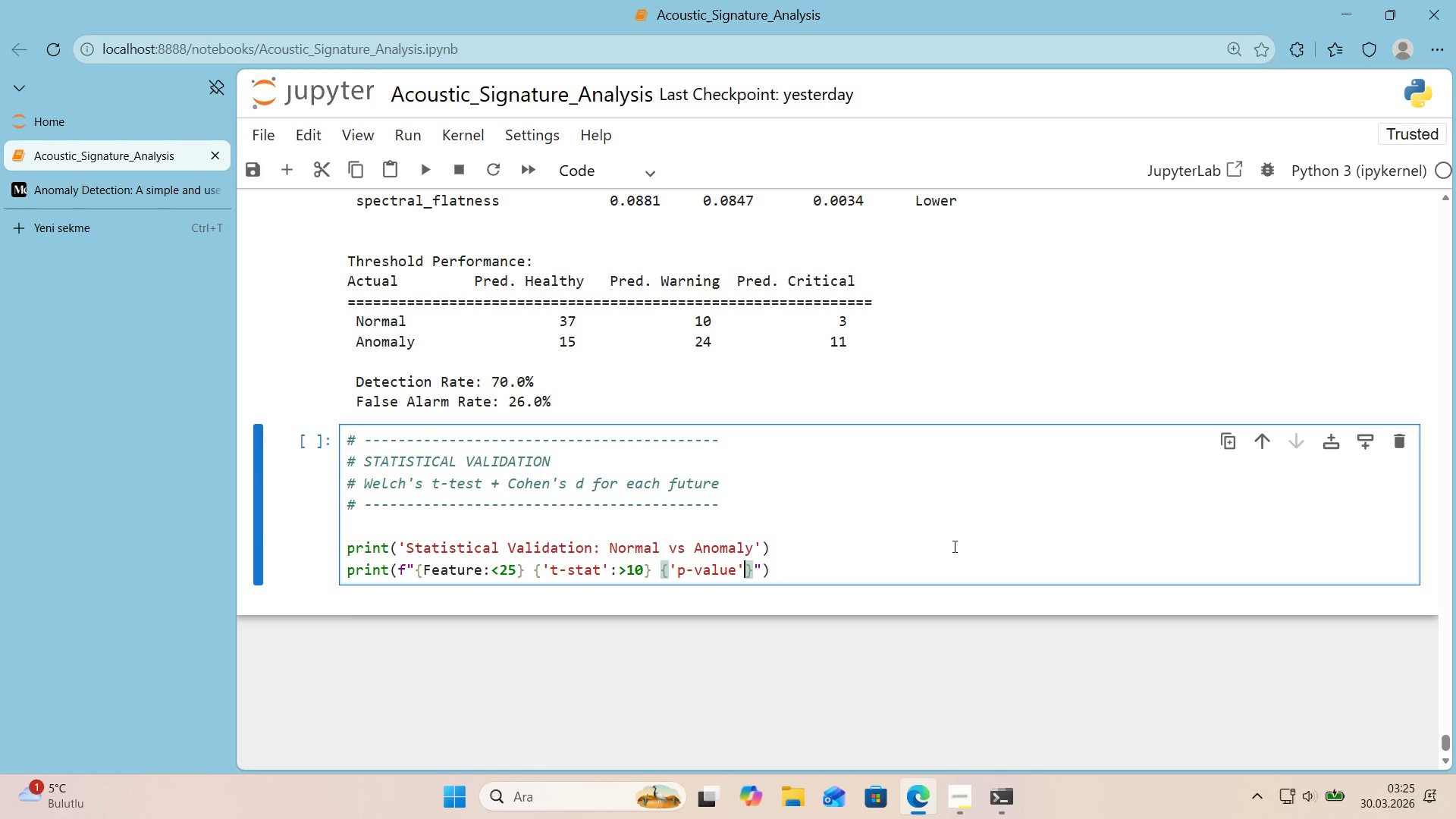 
type(>[Break]!@)
key(Backspace)
key(Backspace)
type(!@)
 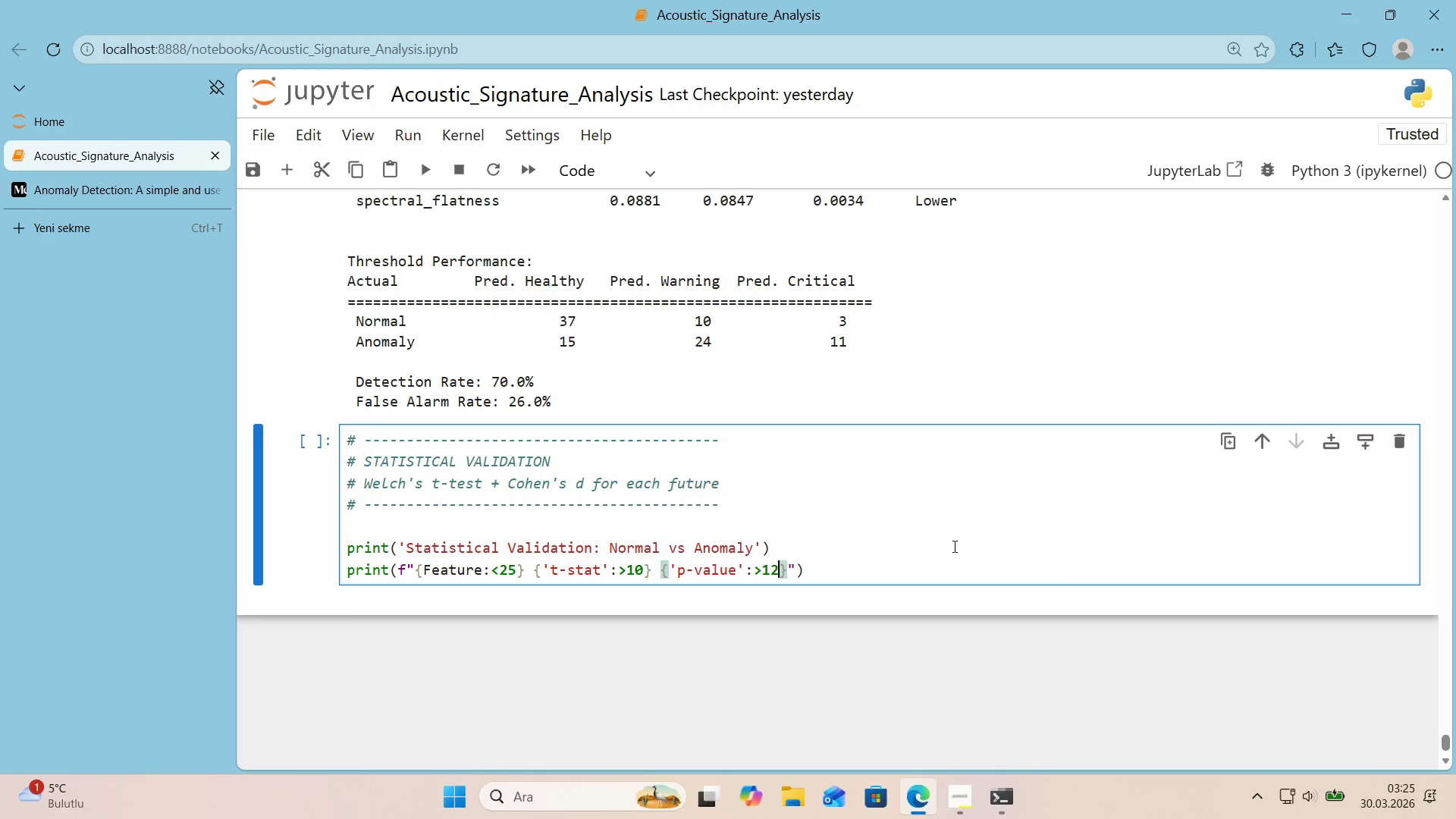 
key(Shift+ArrowRight)
 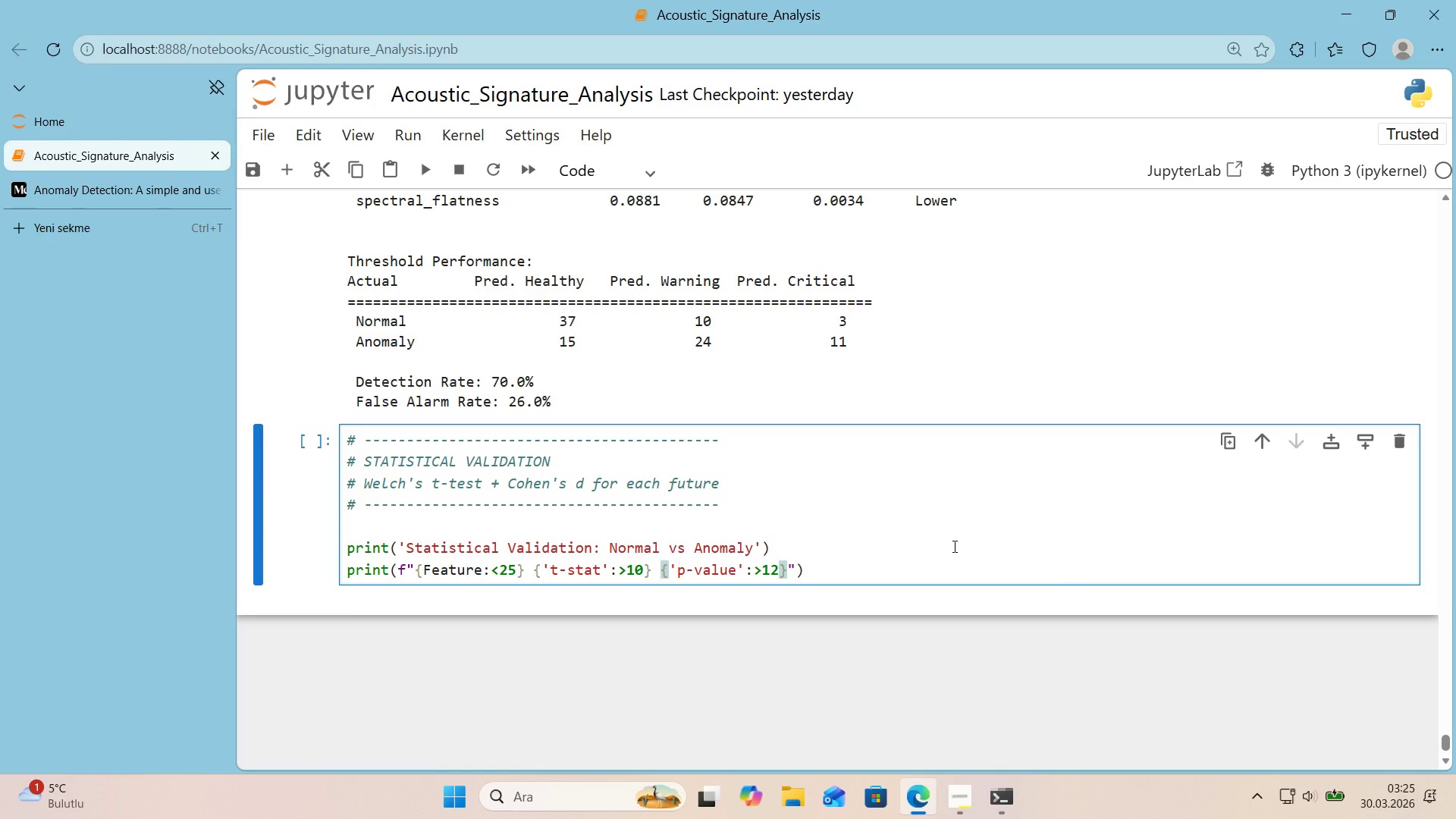 
key(Shift+Space)
 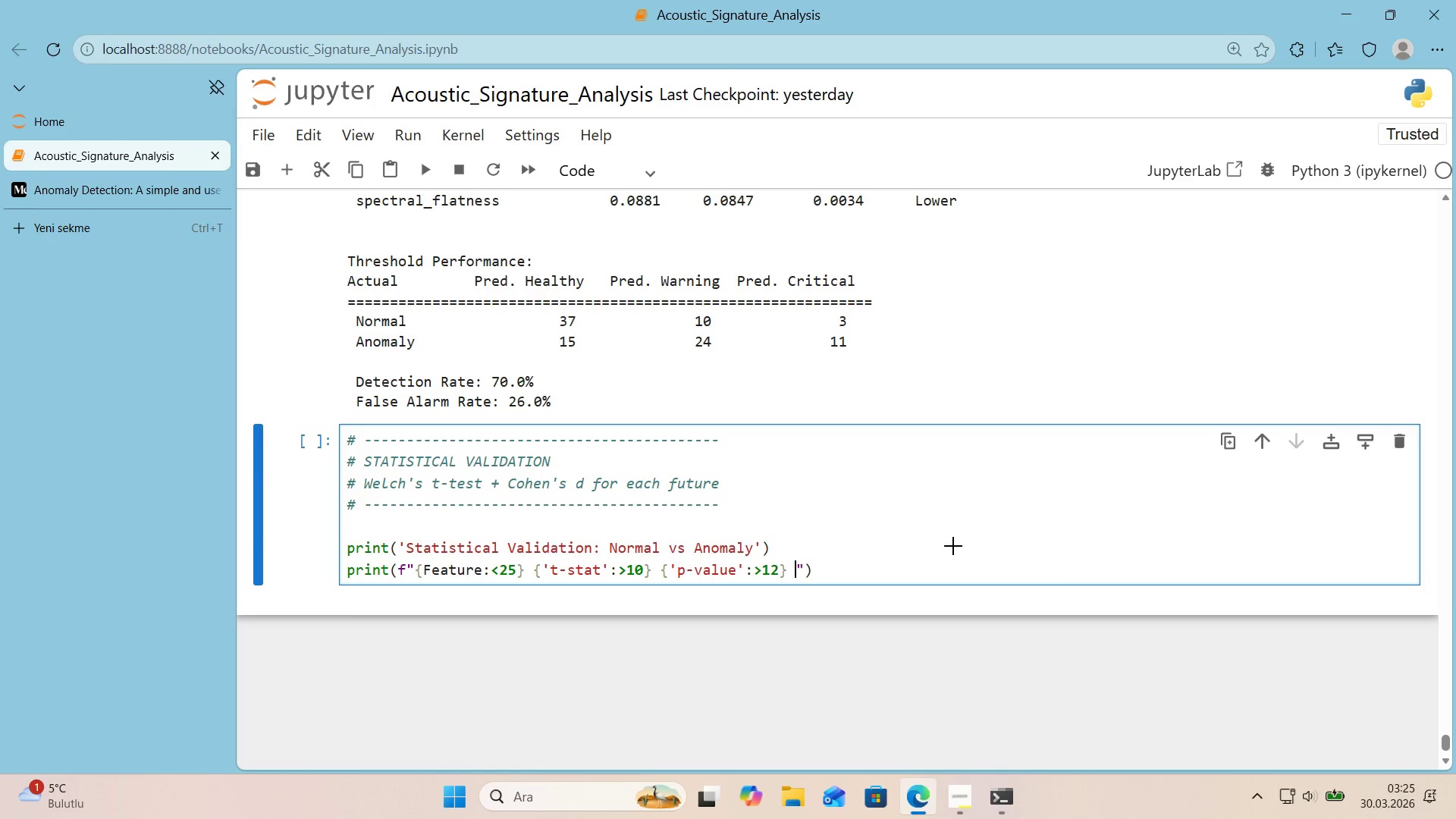 
key(Alt+Control+Shift+7)
 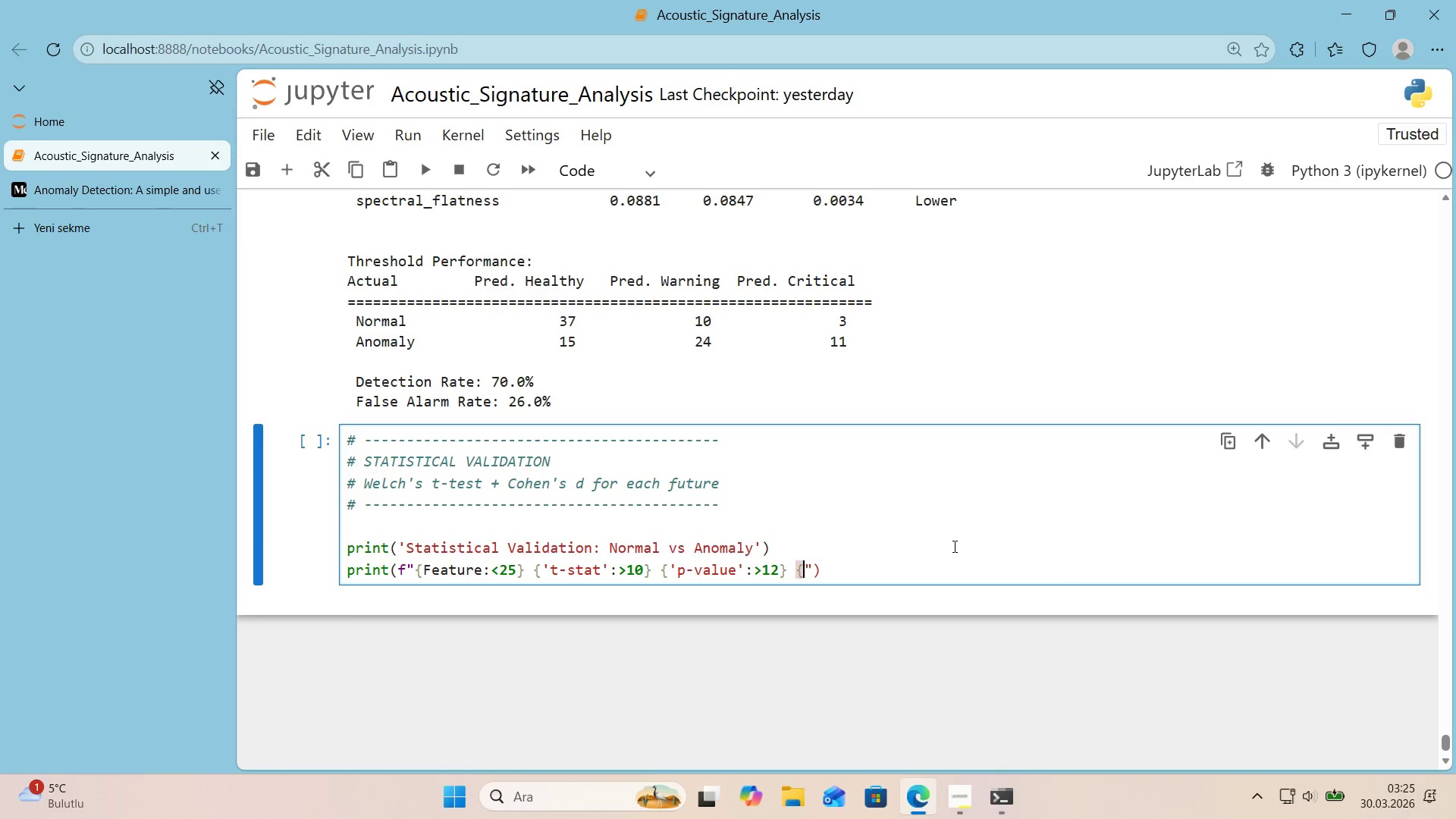 
key(Alt+Control+Shift+0)
 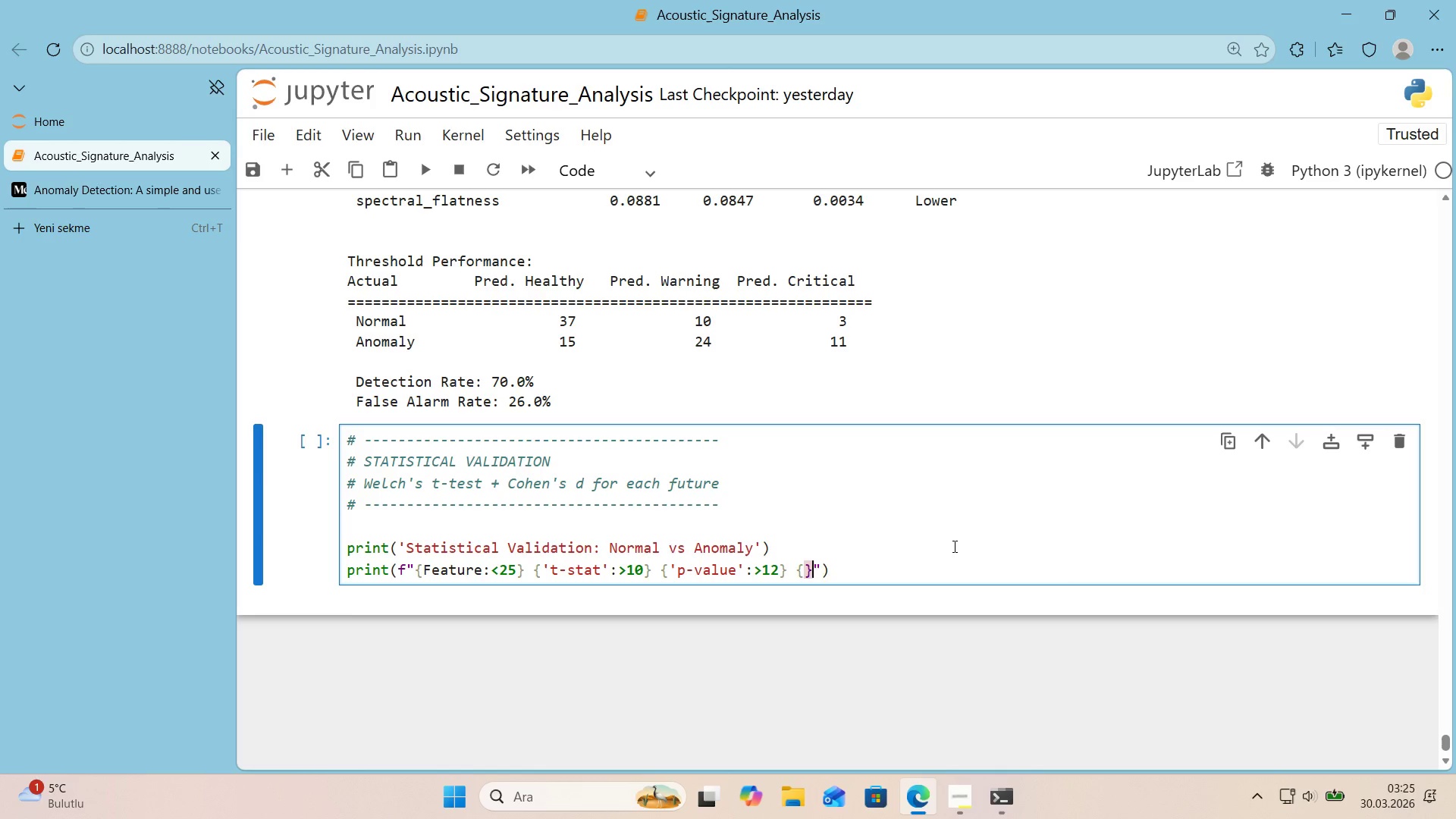 
key(Shift+ArrowLeft)
 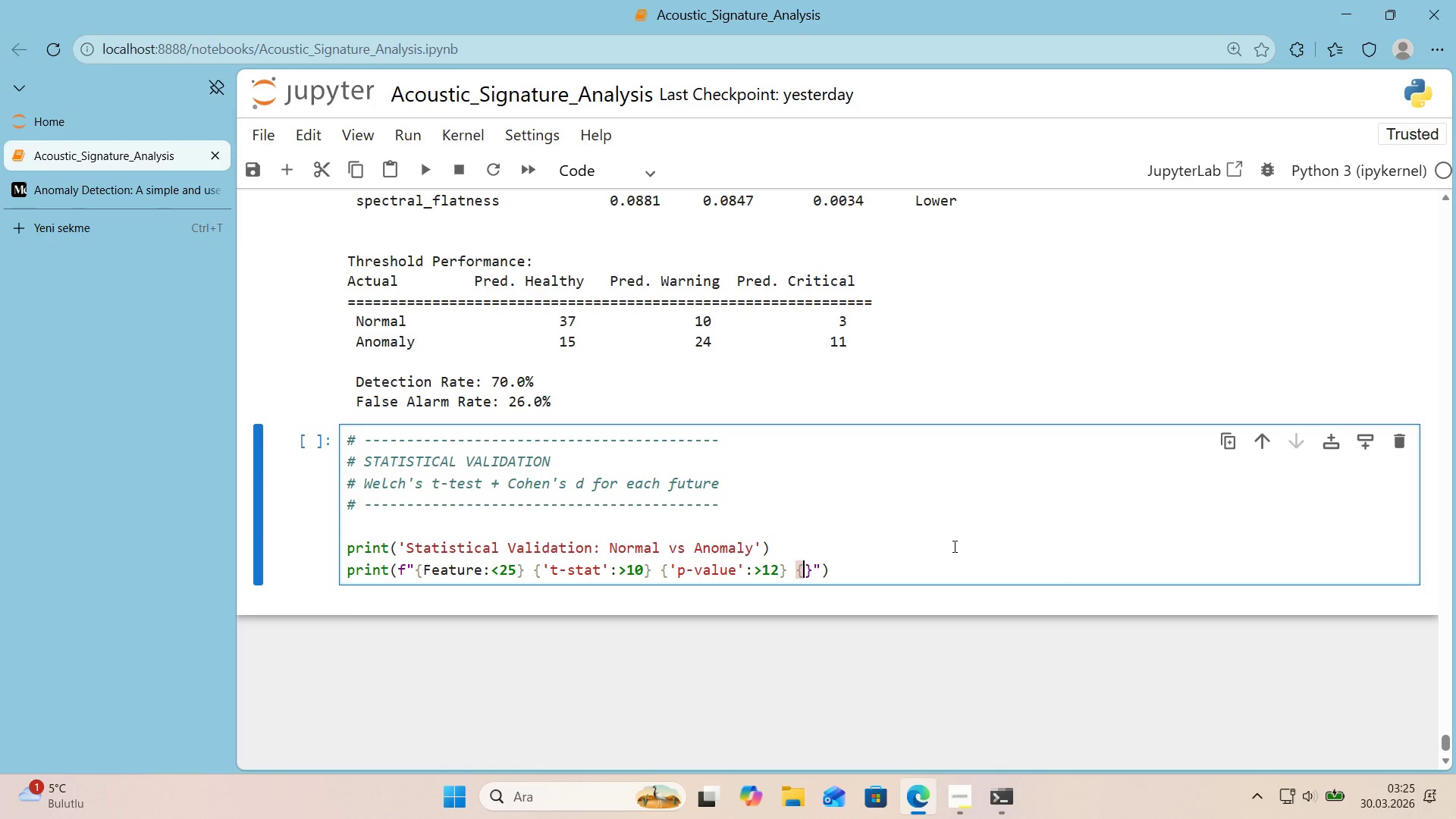 
type(@@)
 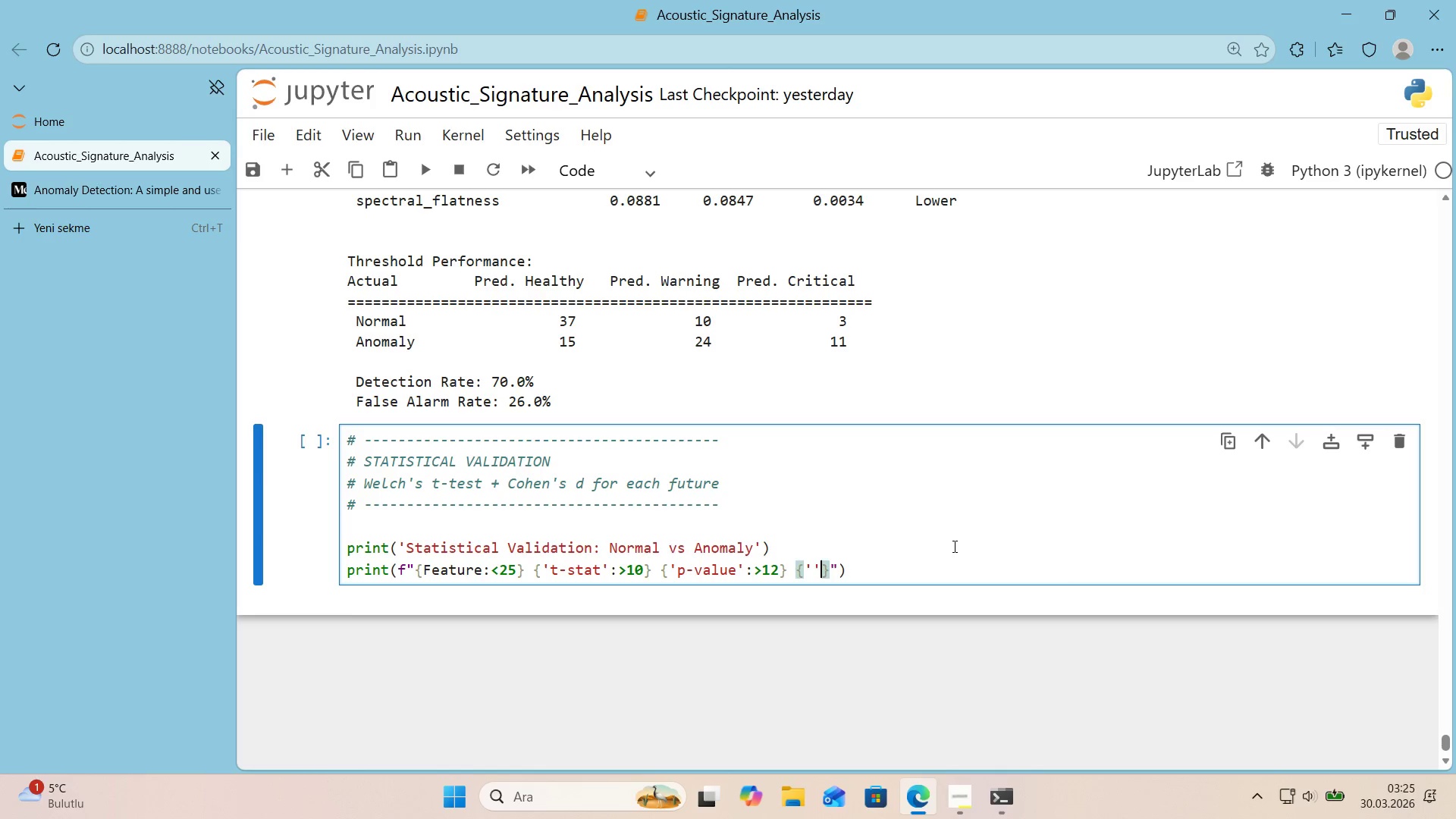 
key(Shift+ArrowLeft)
 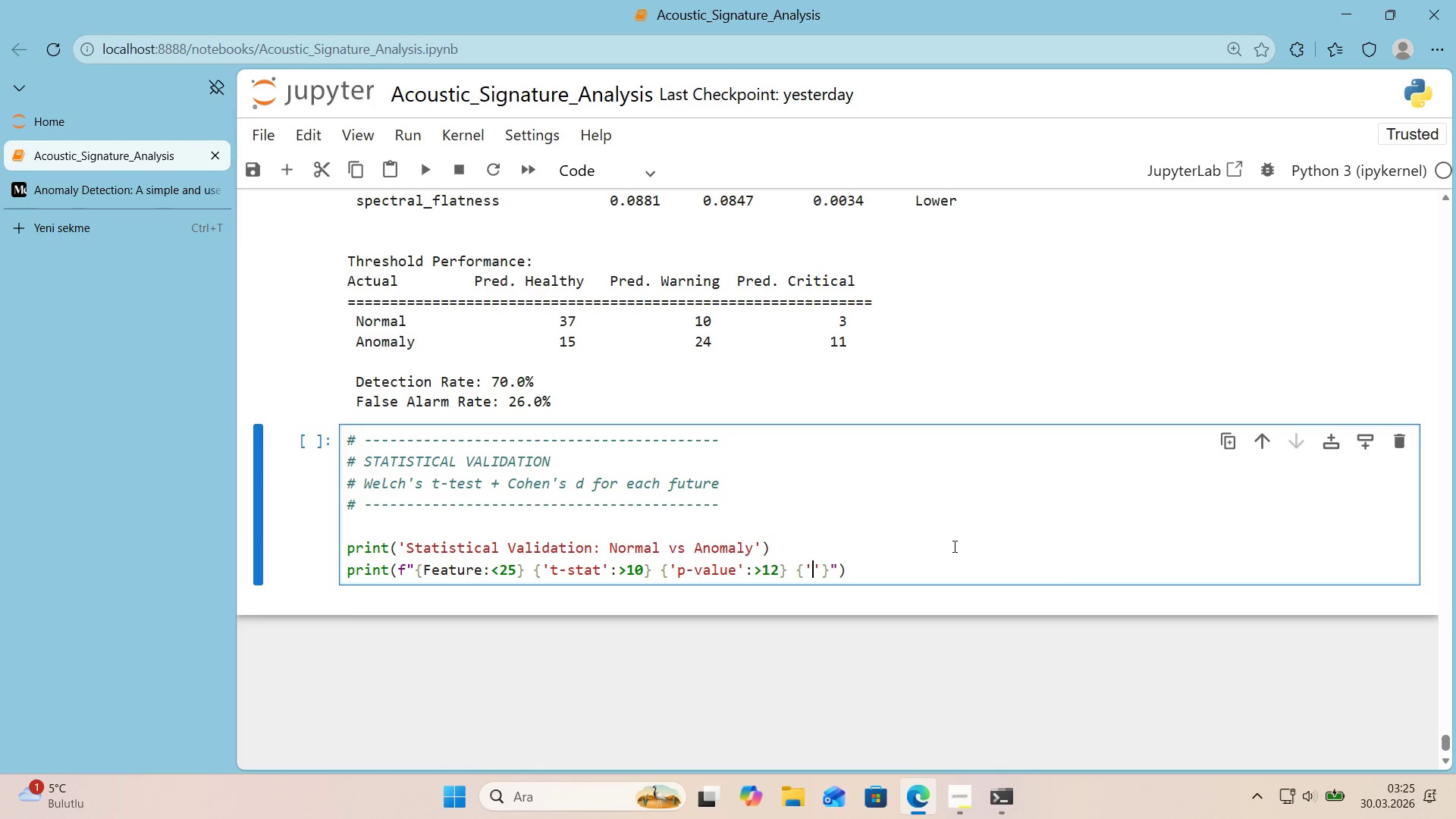 
key(Shift+CapsLock)
 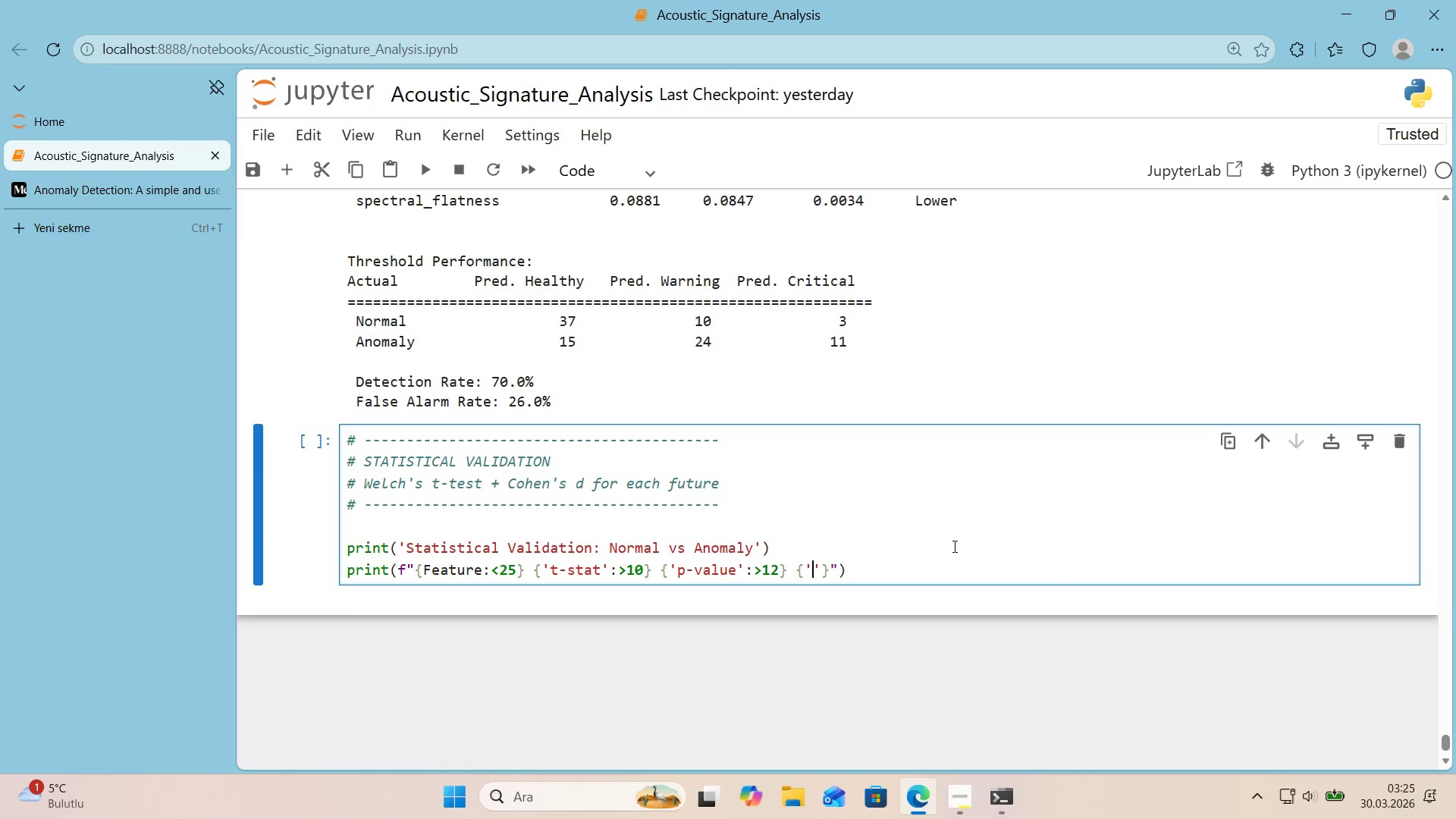 
key(Shift+S)
 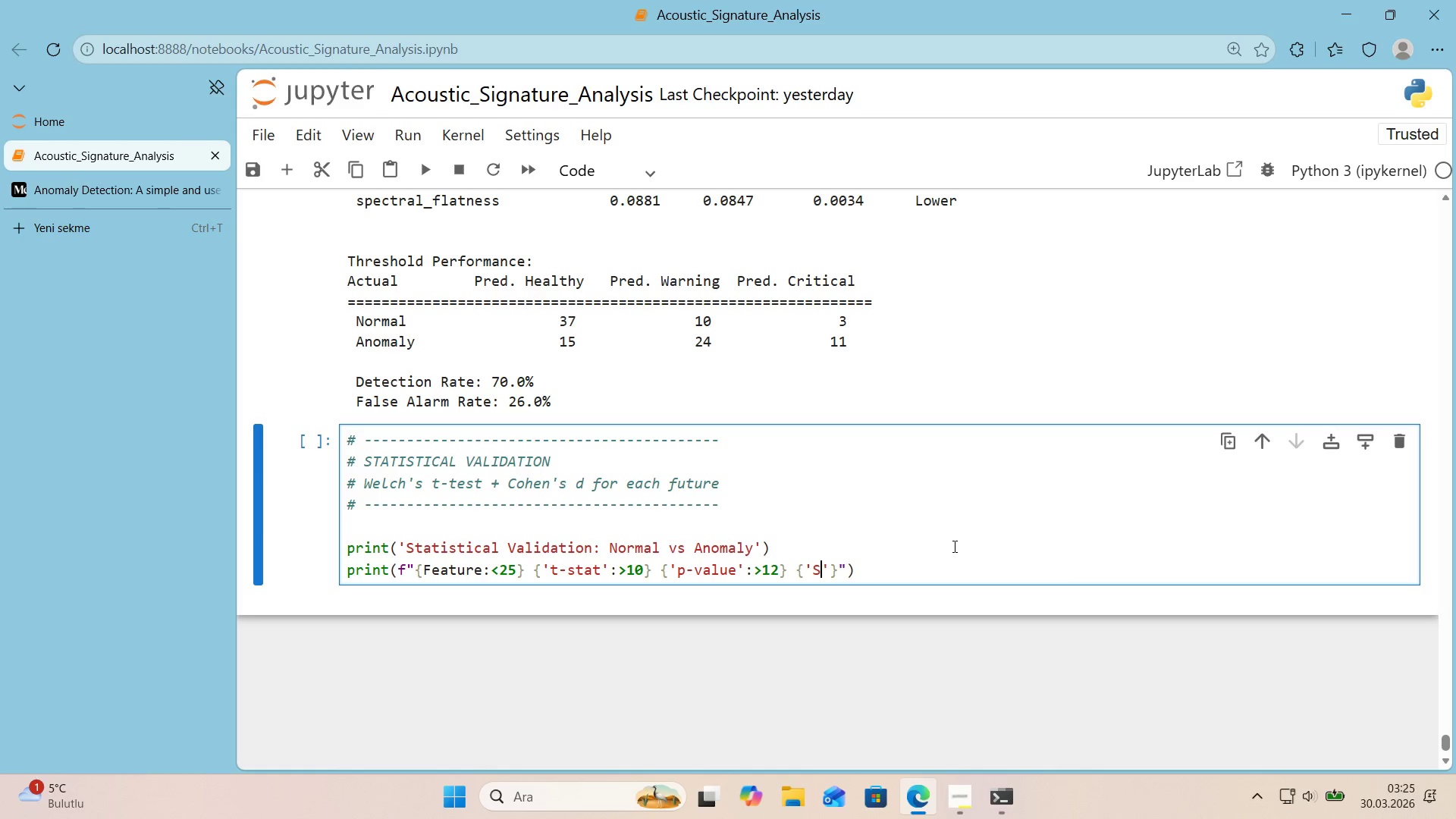 
key(Shift+CapsLock)
 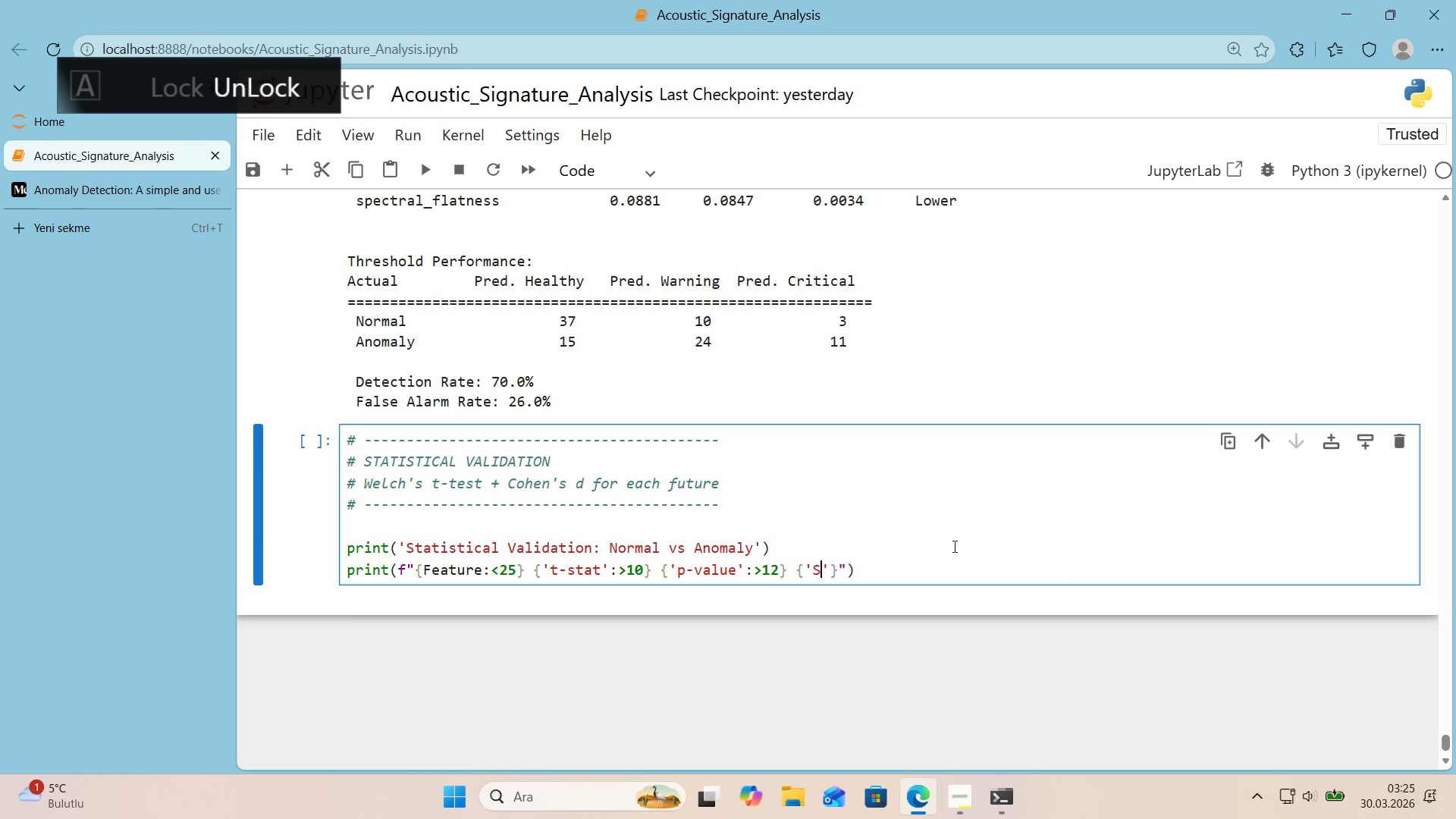 
key(Shift+Quote)
 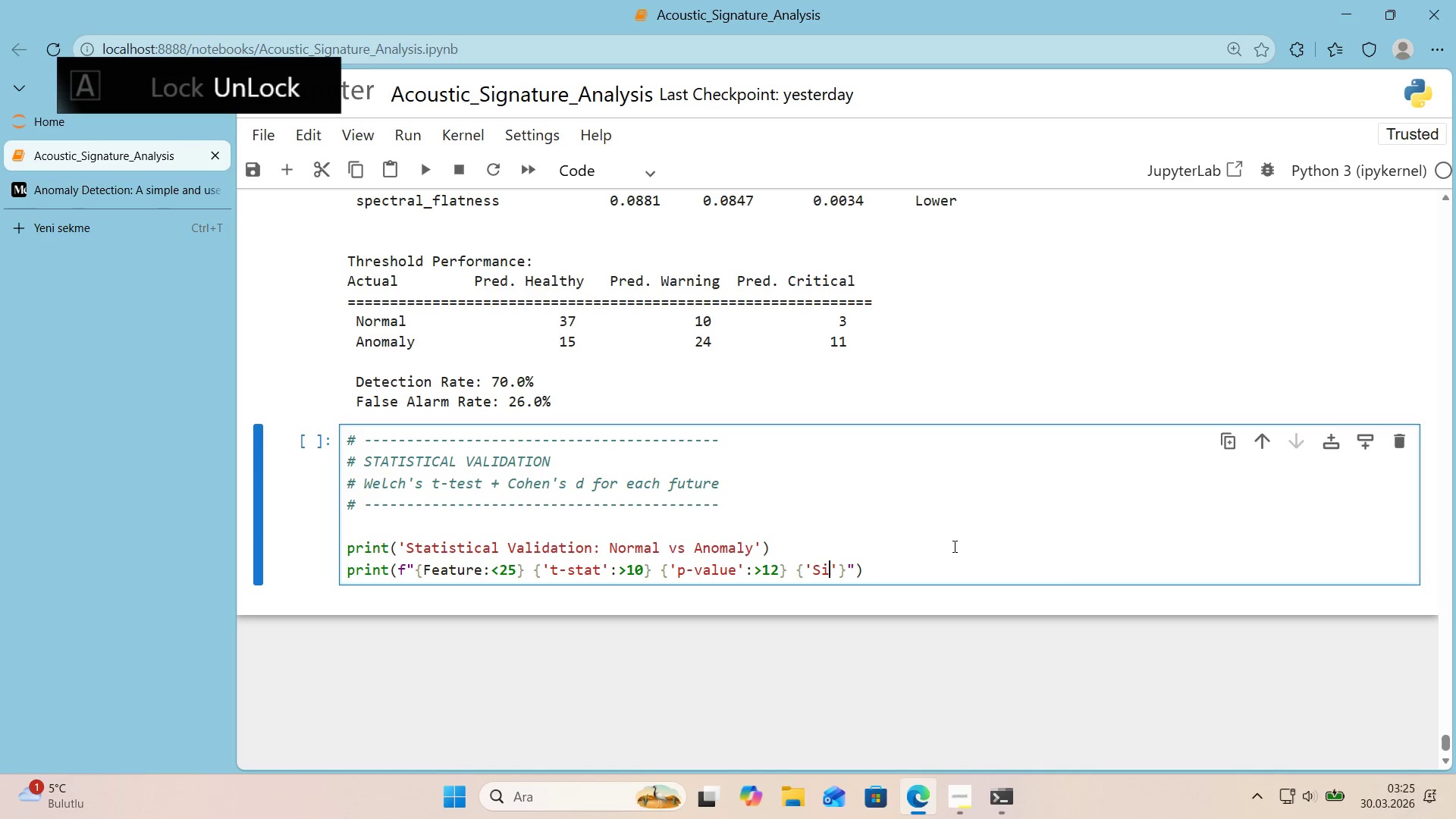 
key(Shift+G)
 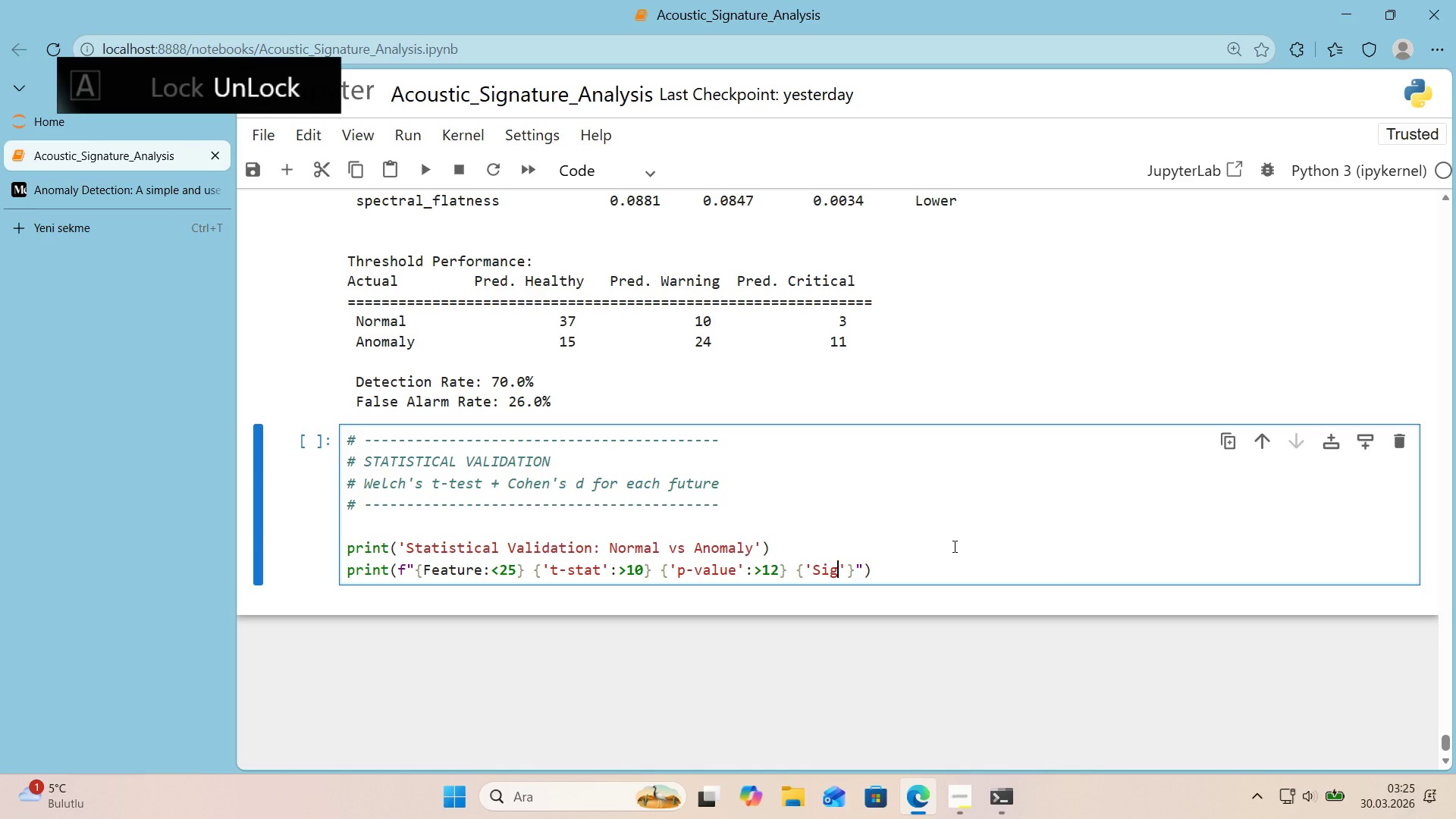 
key(Shift+ArrowRight)
 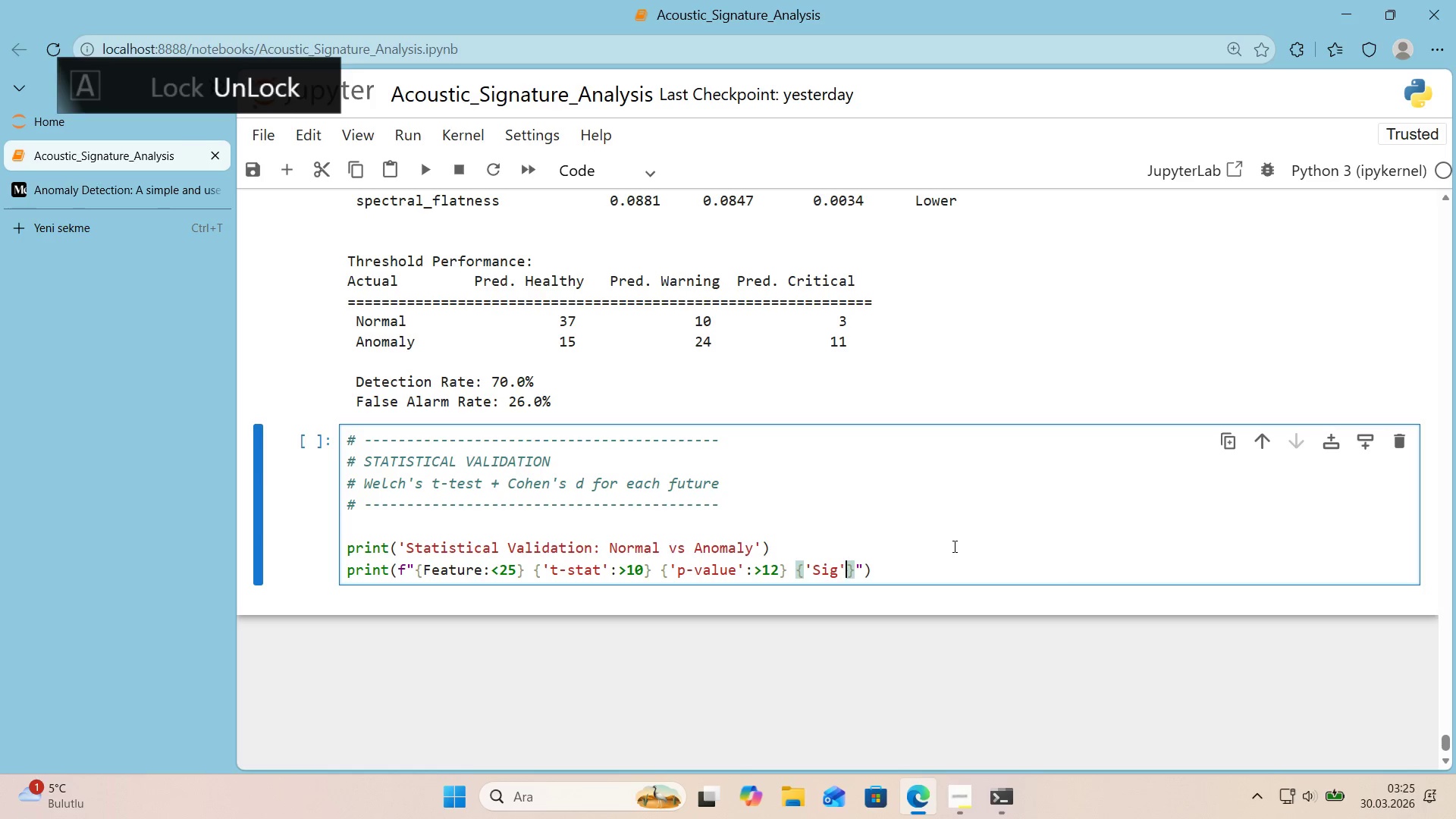 
key(Shift+Period)
 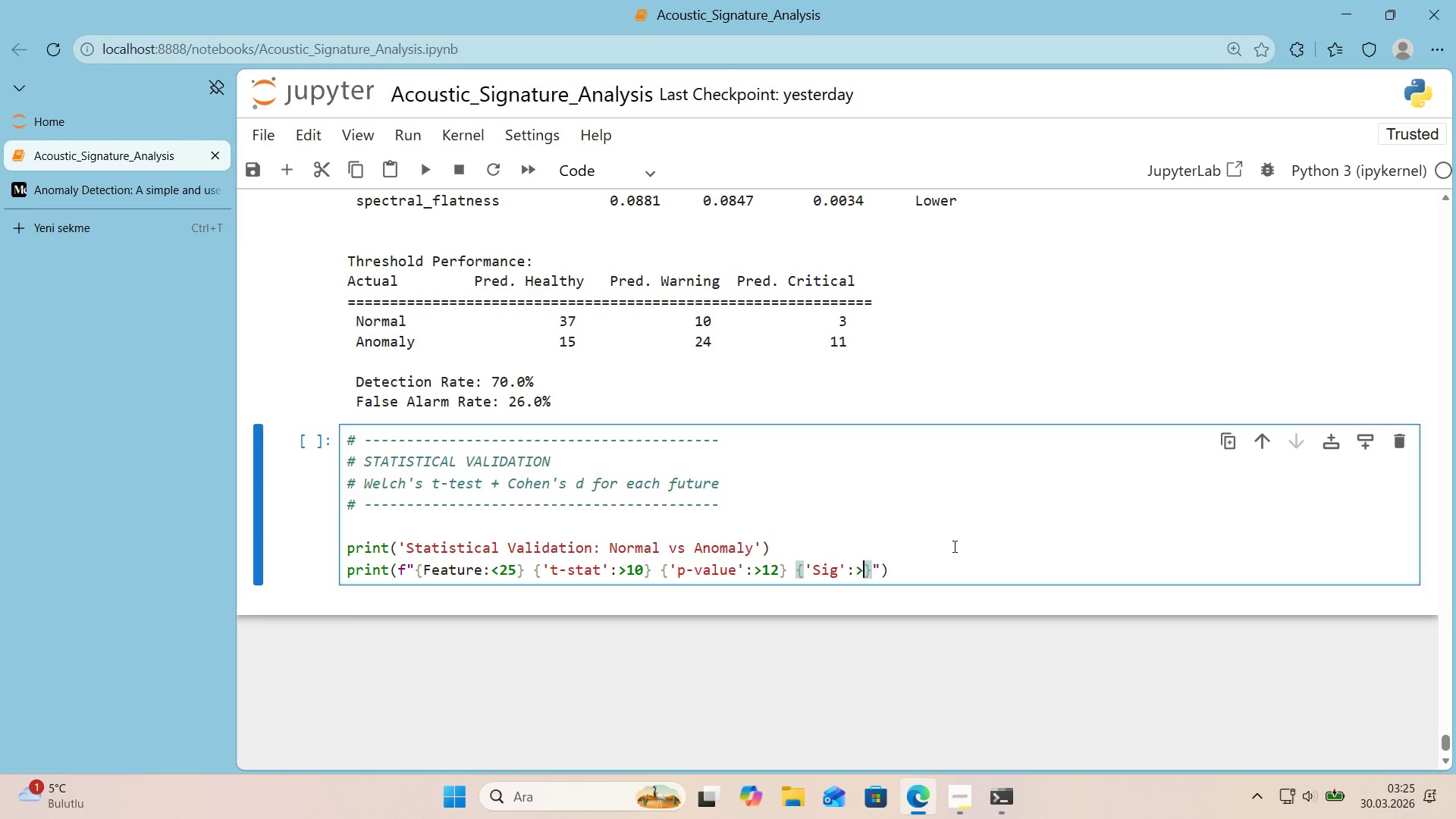 
key(Shift+Break)
 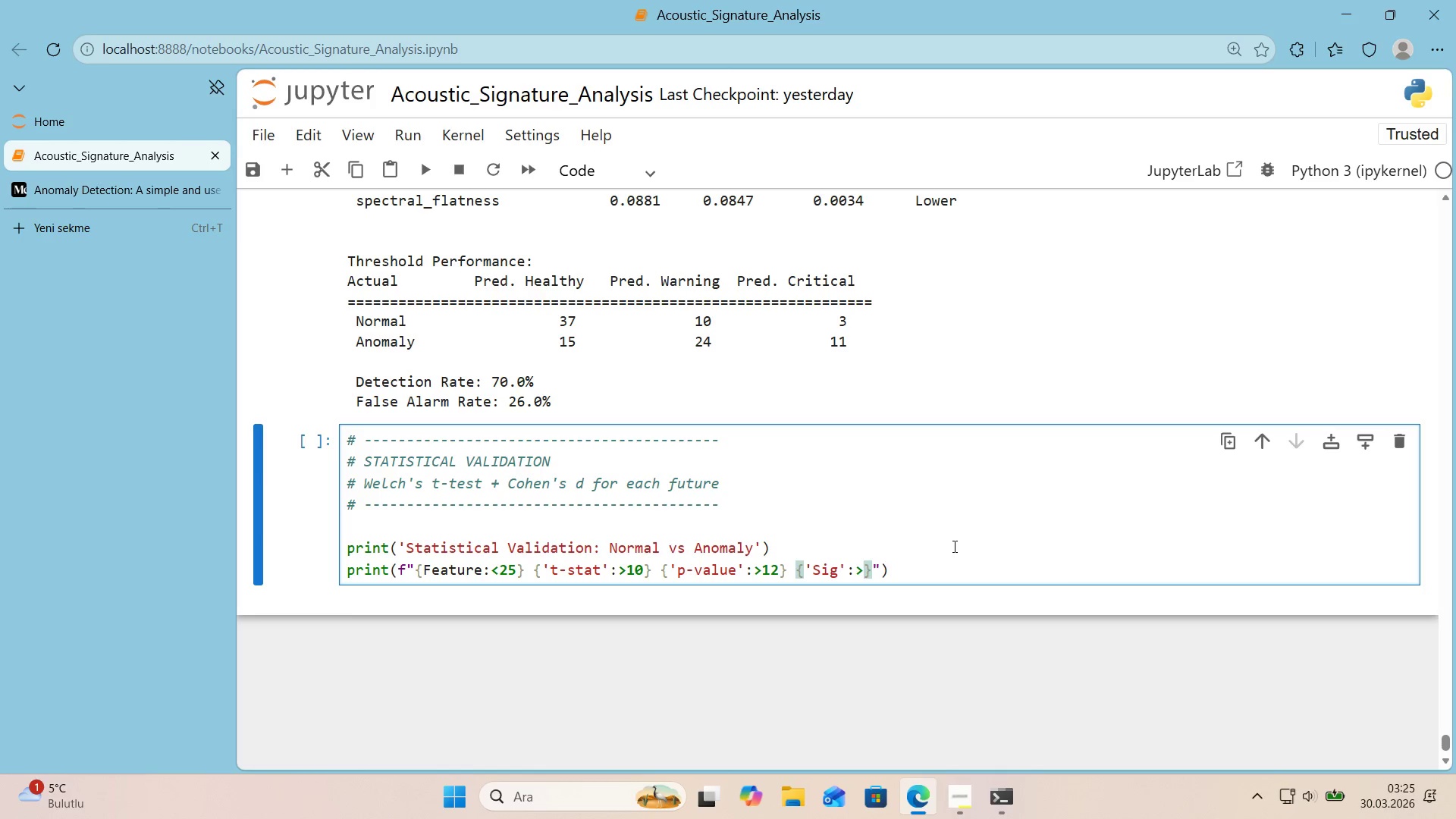 
key(Shift+6)
 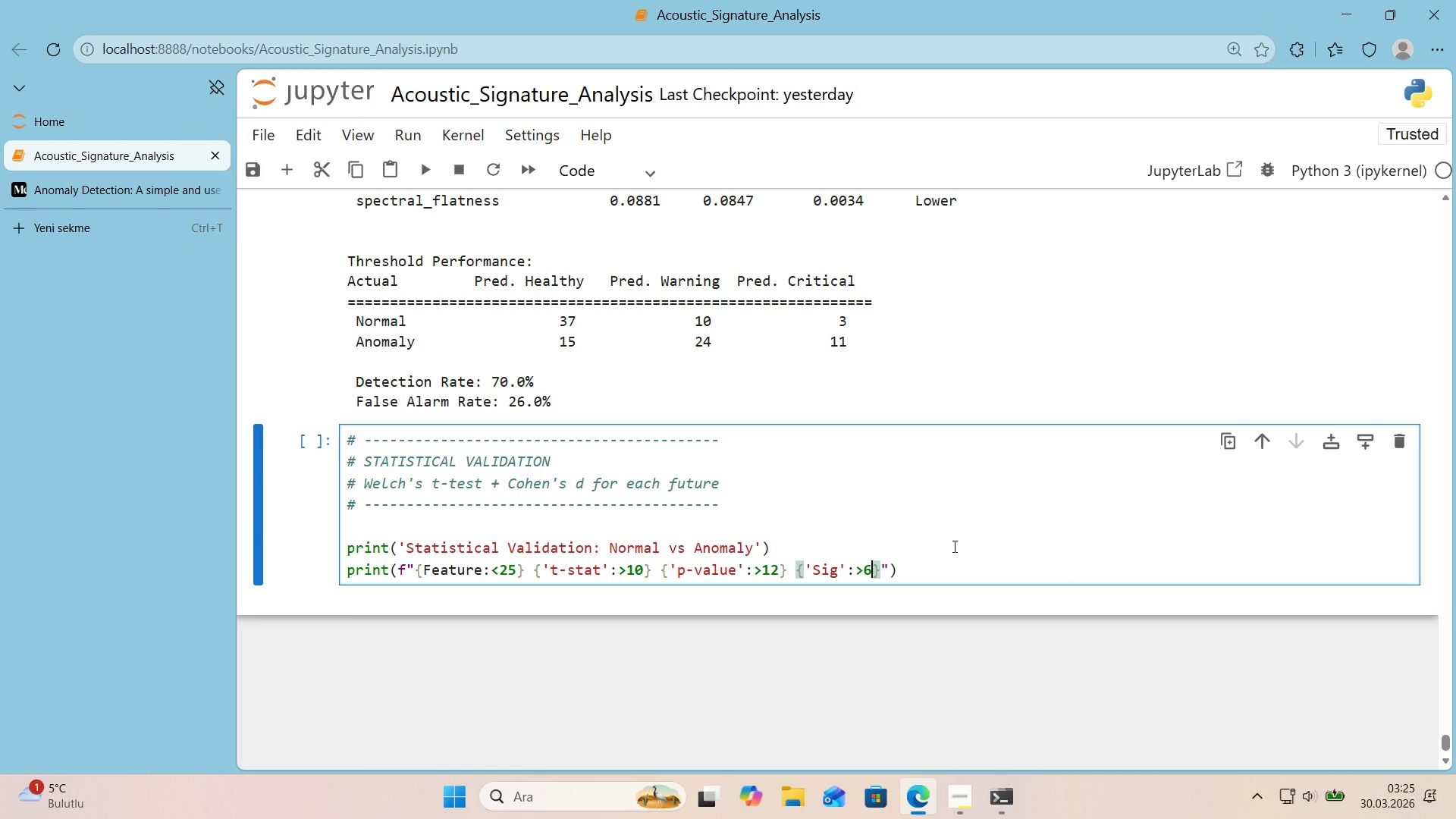 
key(Shift+ArrowRight)
 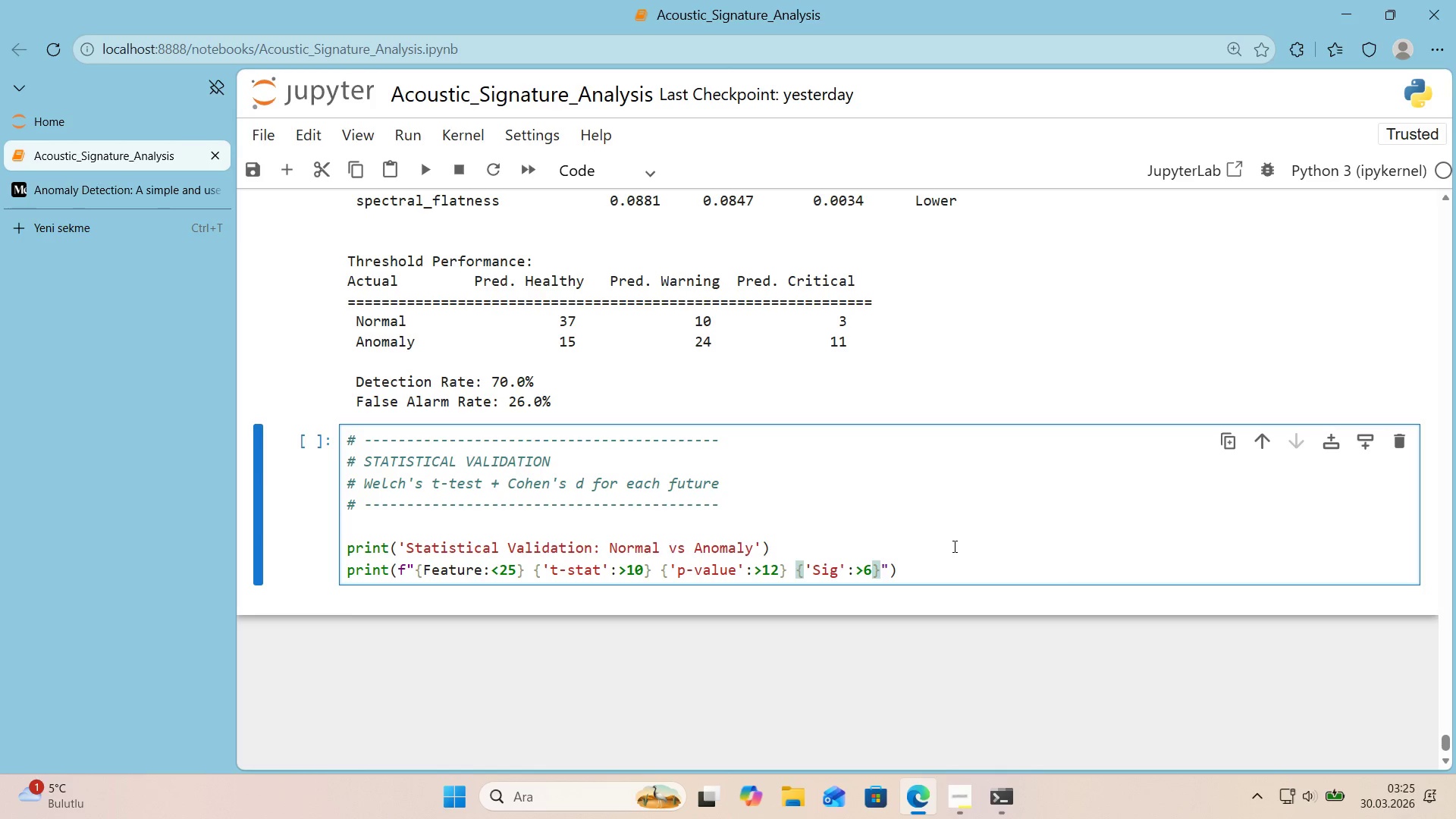 
key(Shift+Space)
 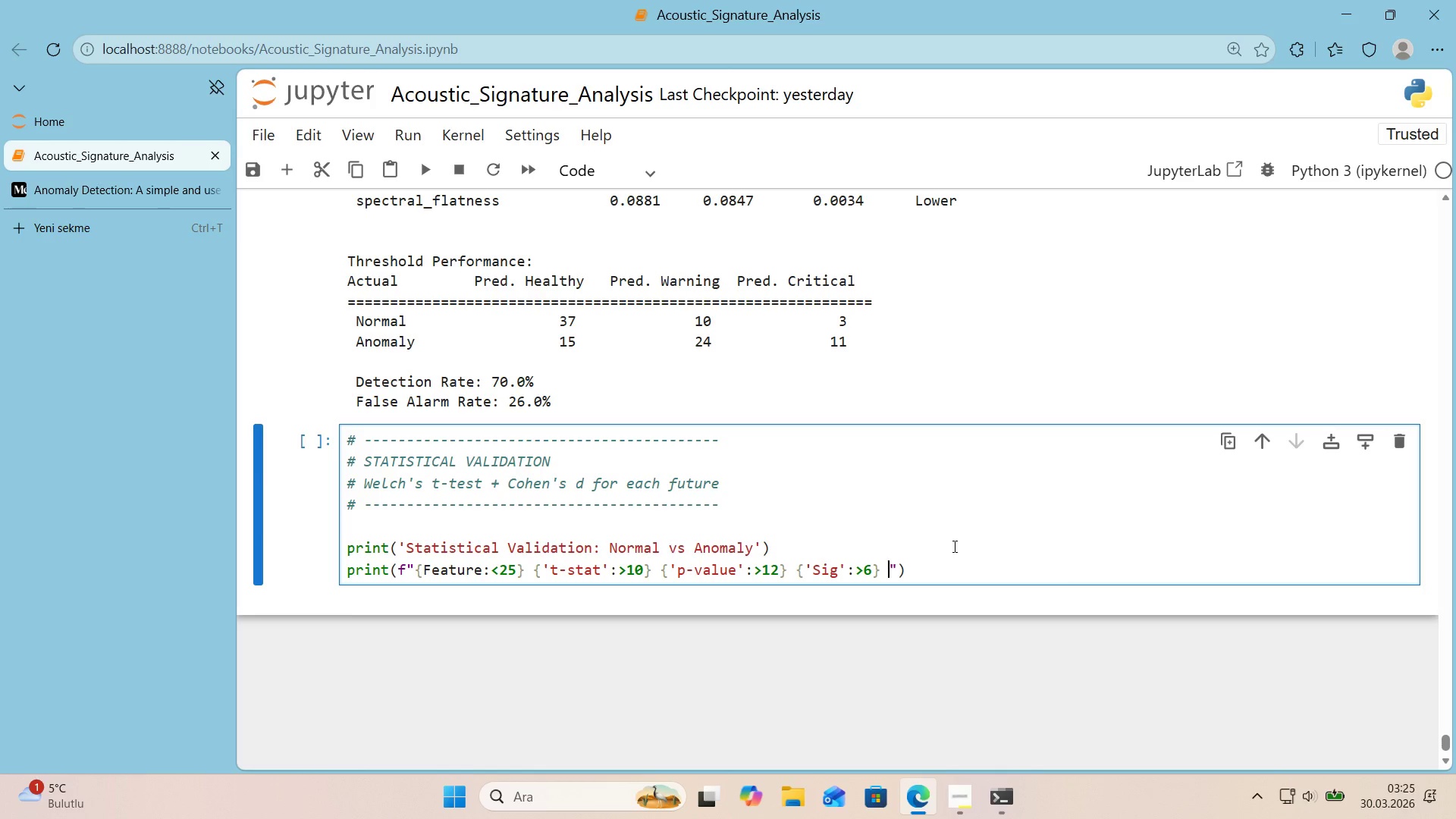 
key(Alt+Control+Shift+7)
 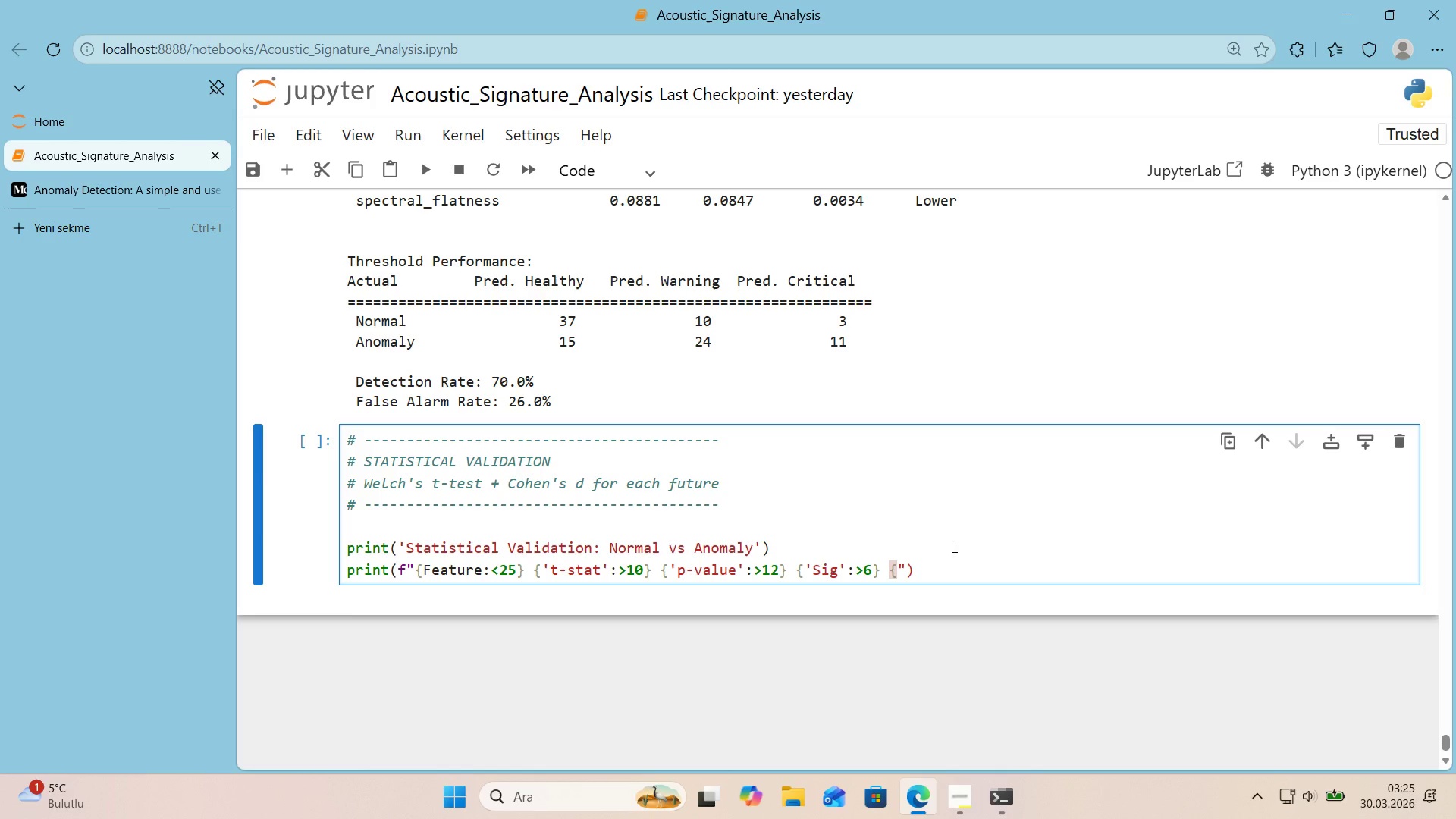 
key(Alt+Control+Shift+0)
 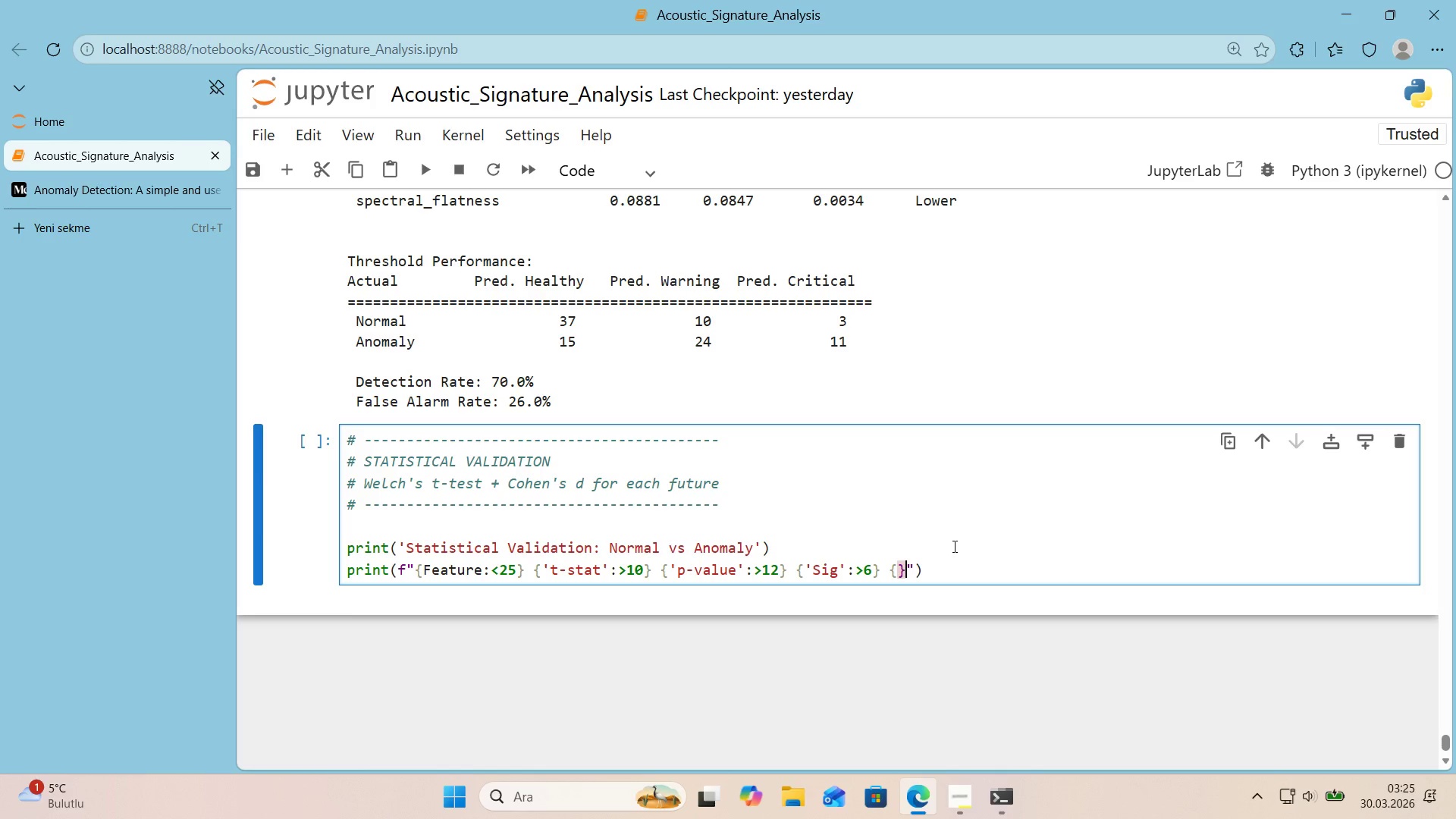 
key(Shift+ArrowLeft)
 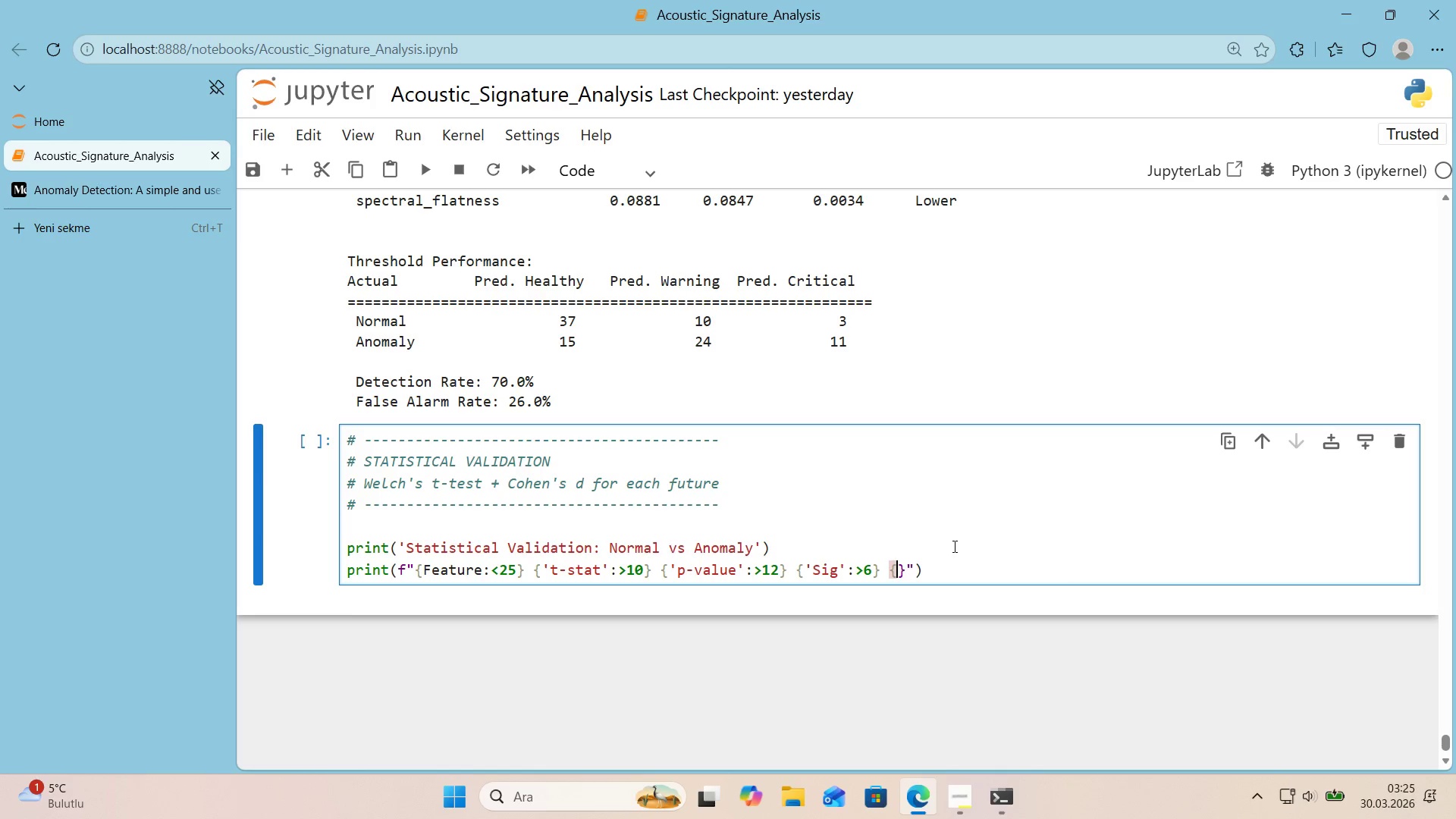 
type(@@)
 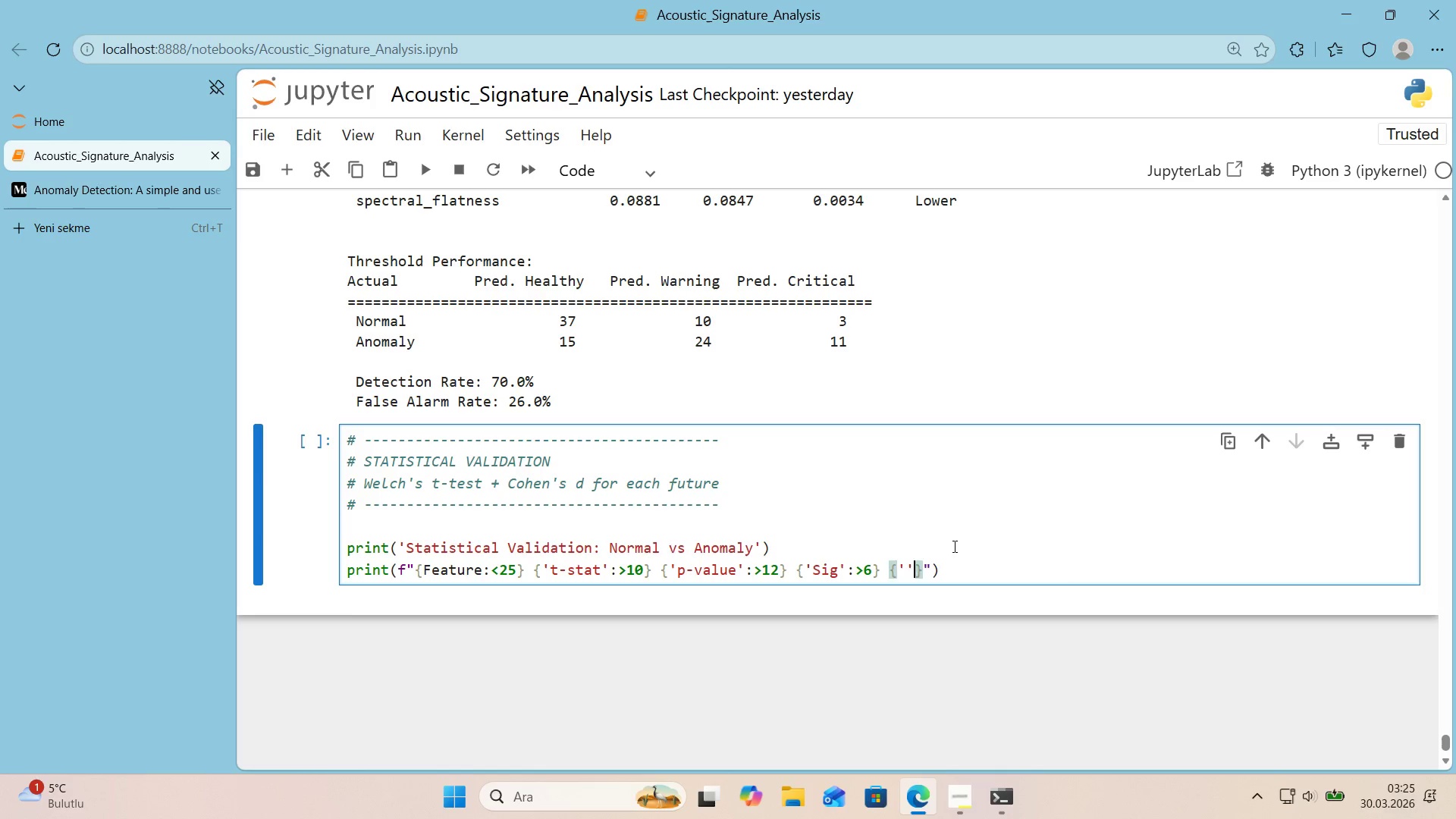 
key(Shift+ArrowLeft)
 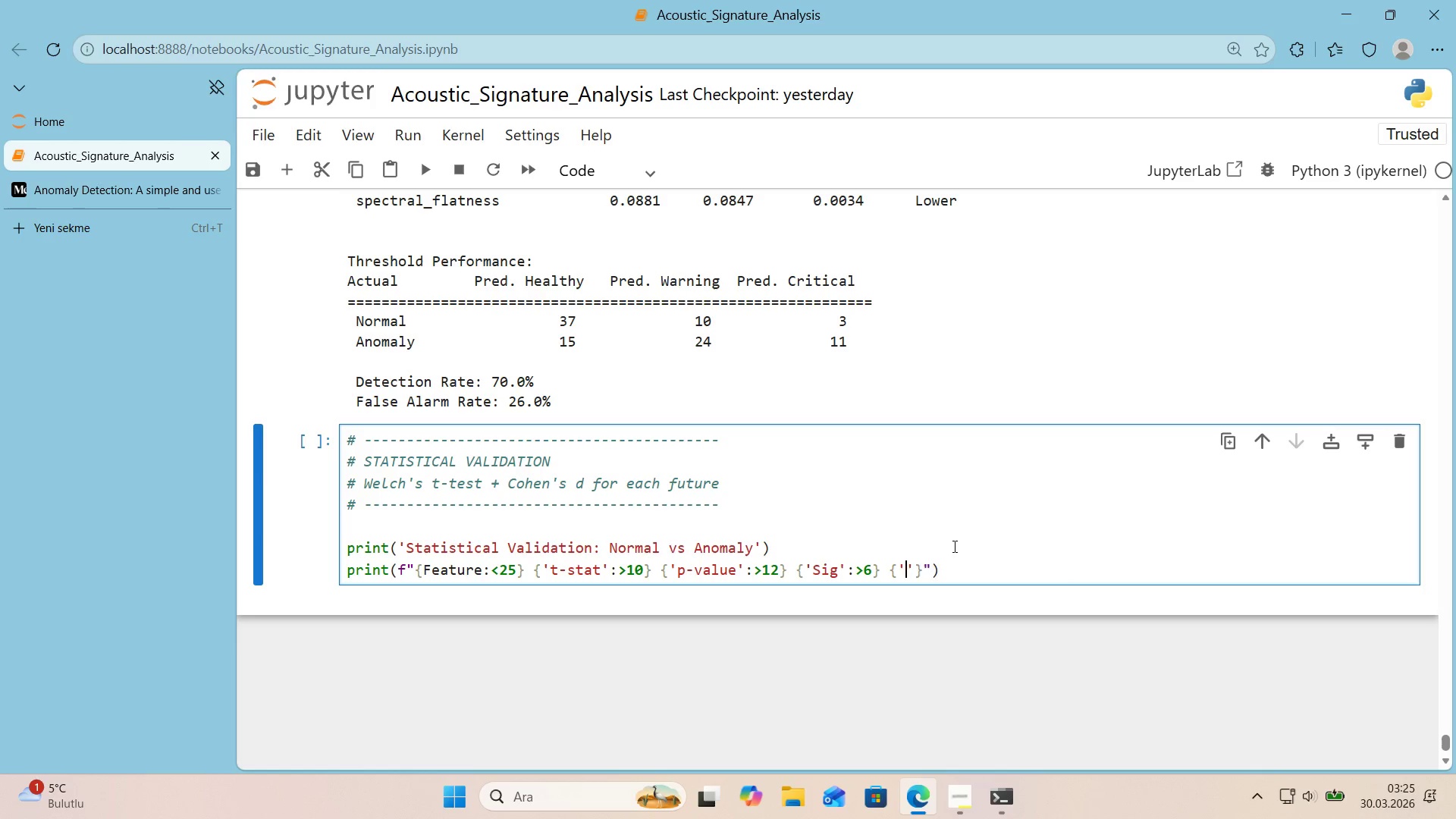 
type(cOEHN D)
 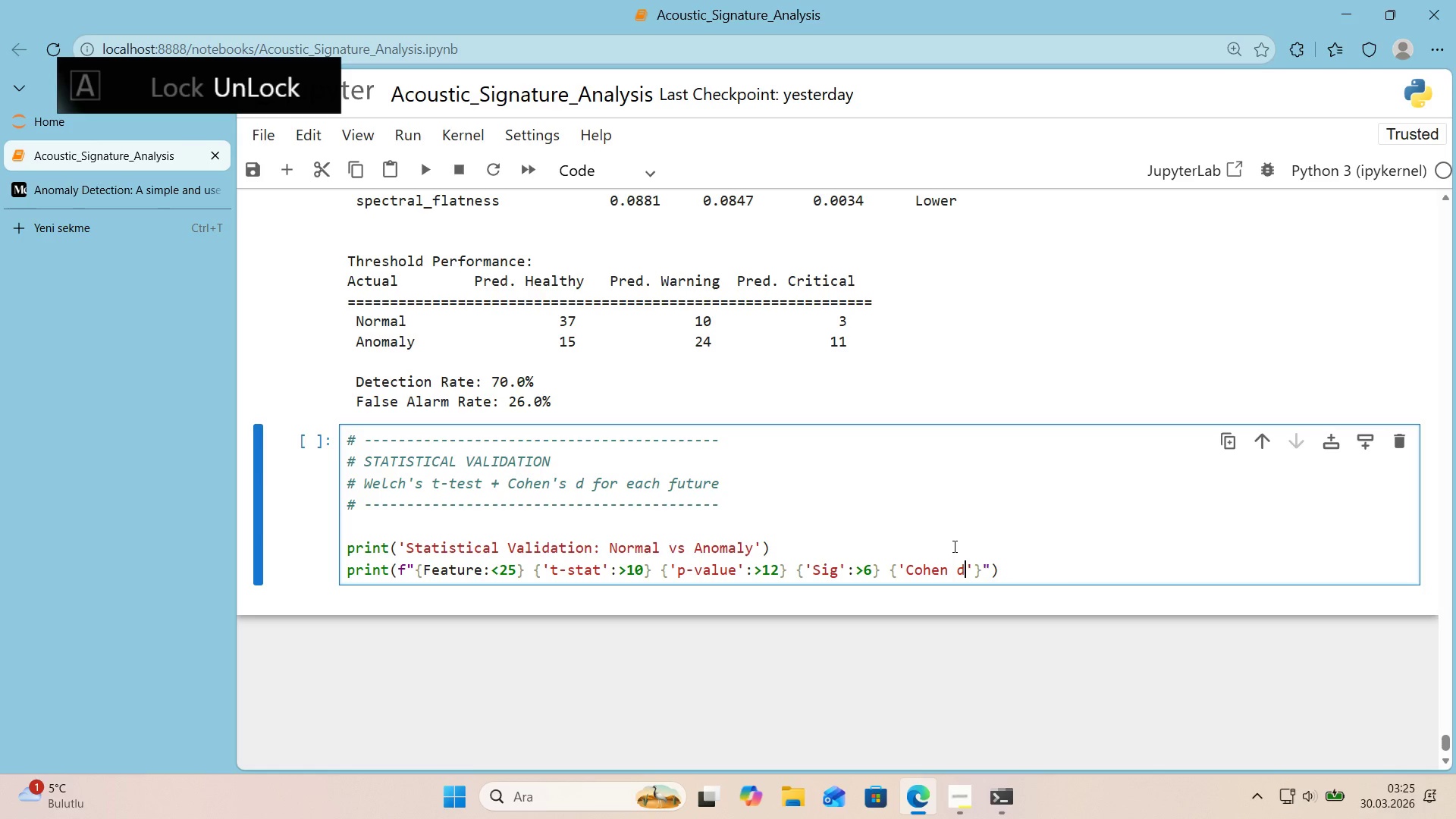 
key(Shift+ArrowRight)
 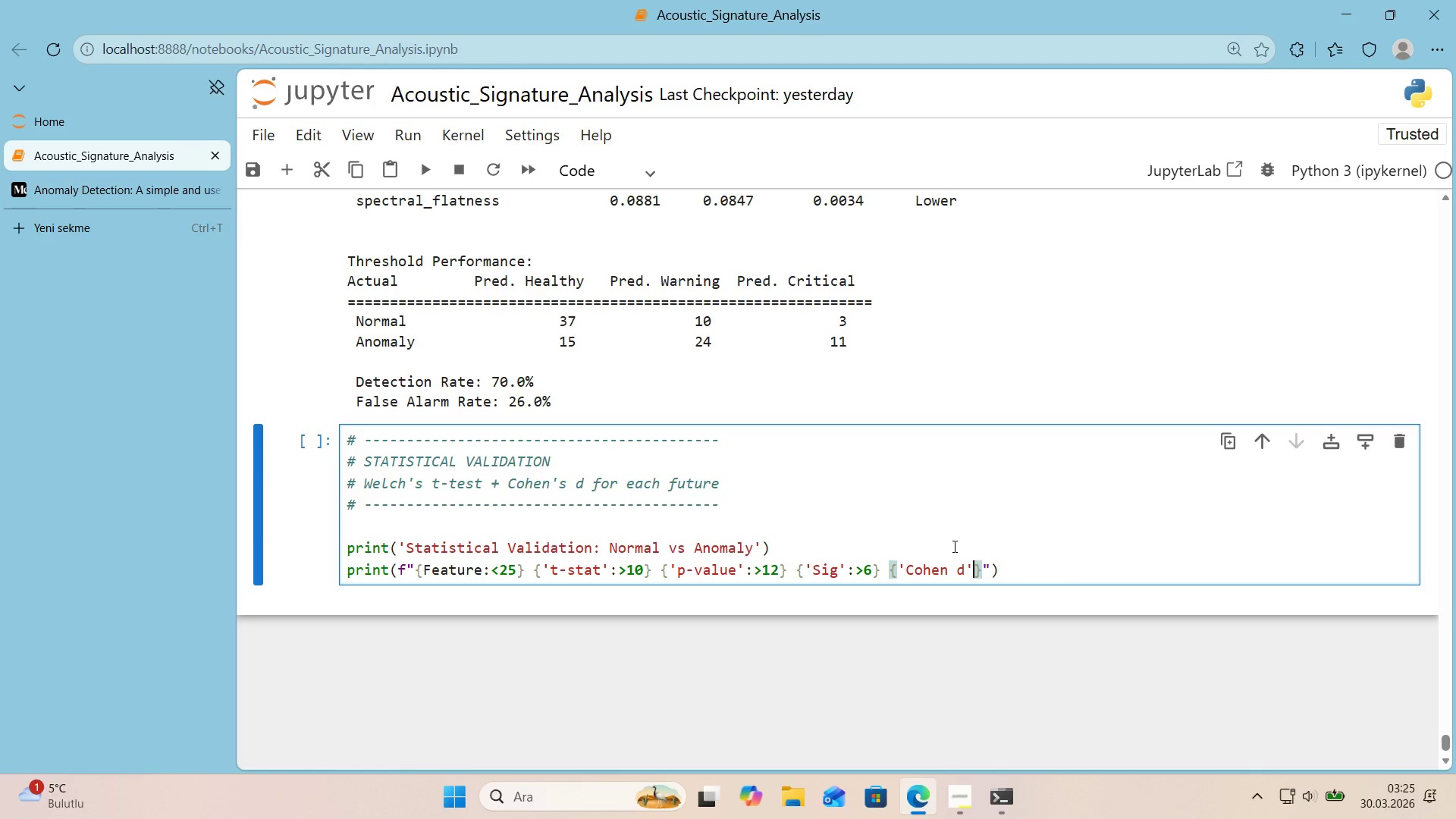 
key(Shift+ArrowRight)
 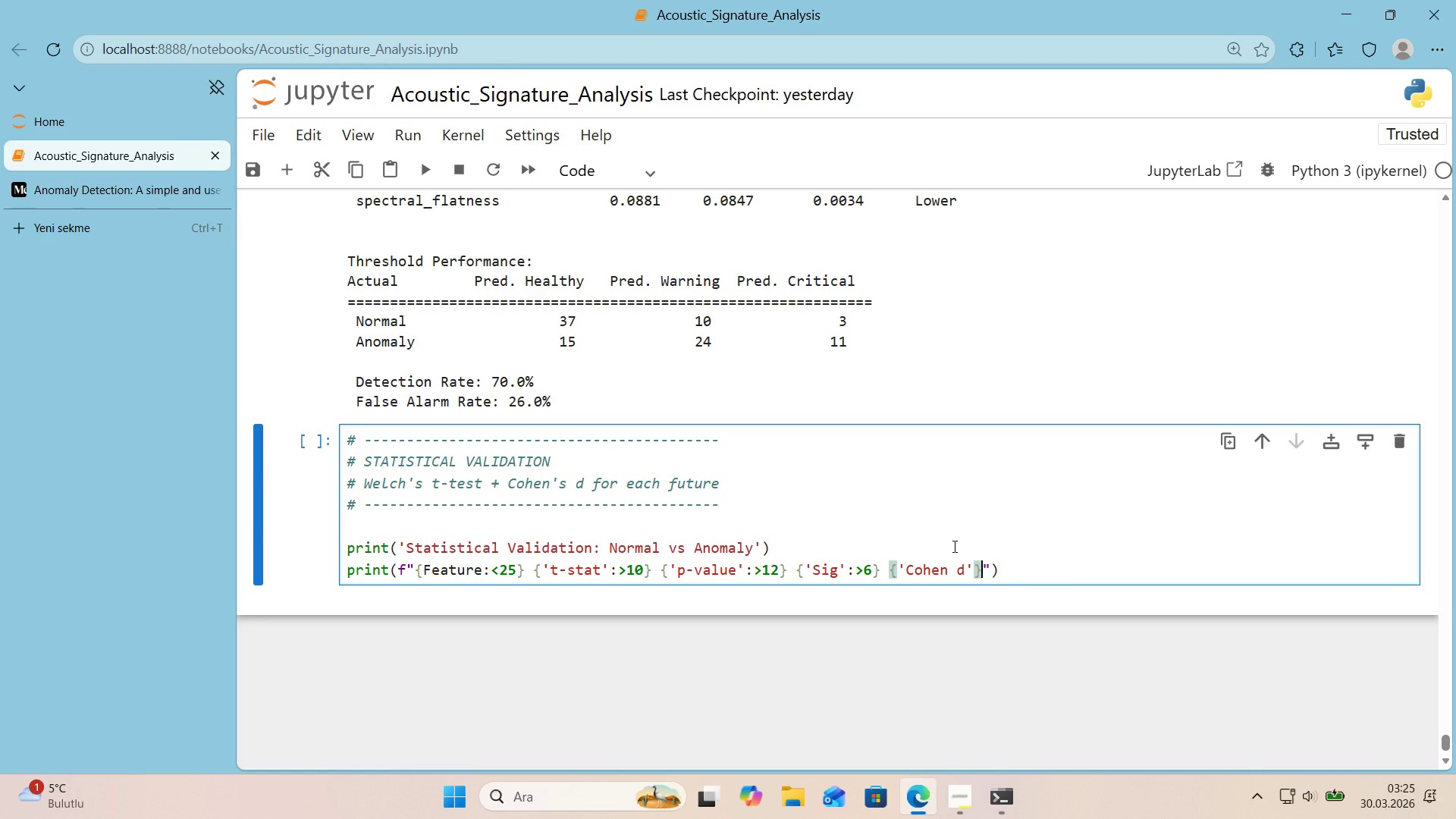 
hold_key(key=ShiftRight, duration=0.41)
 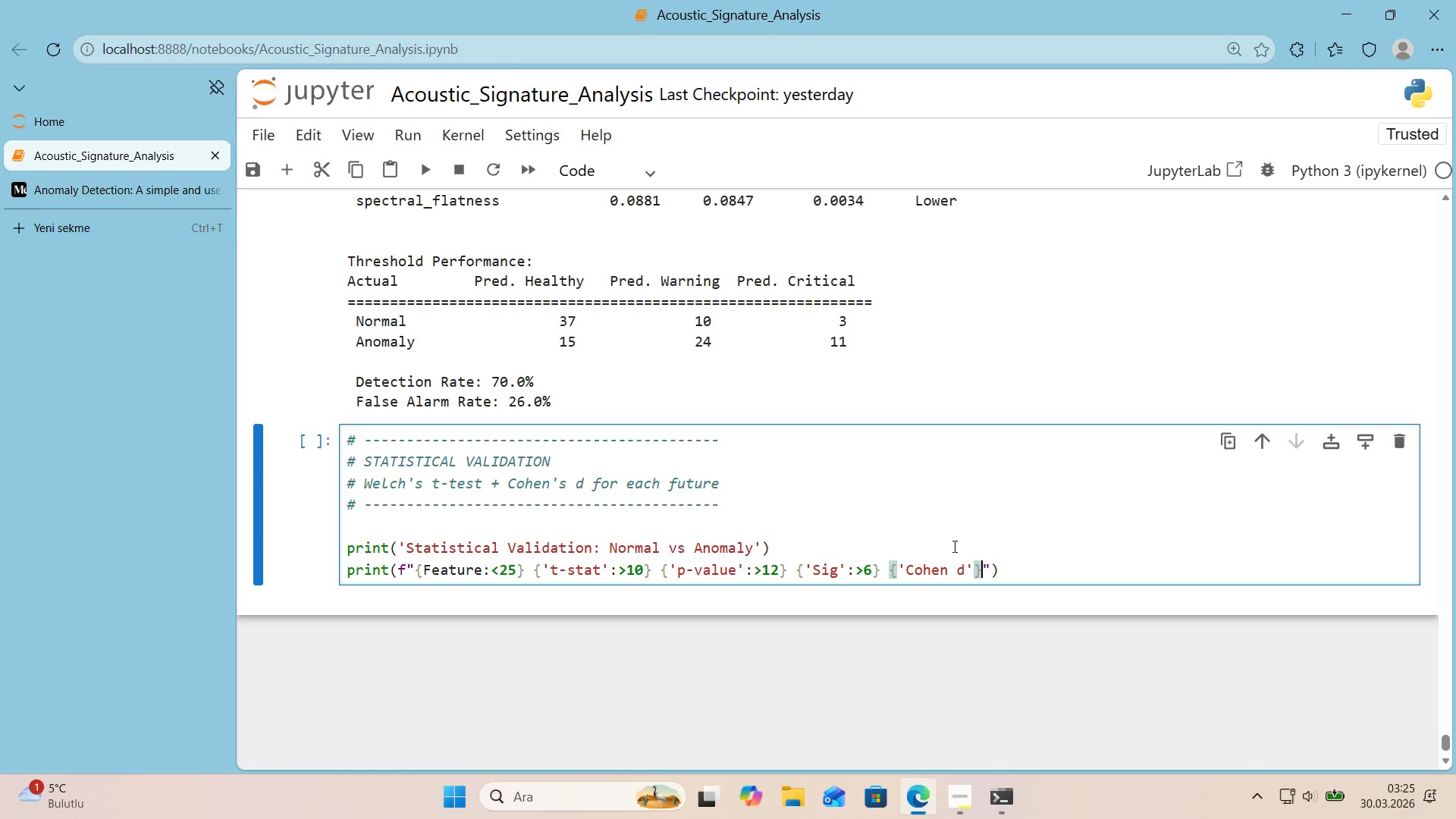 
key(Shift+ArrowLeft)
 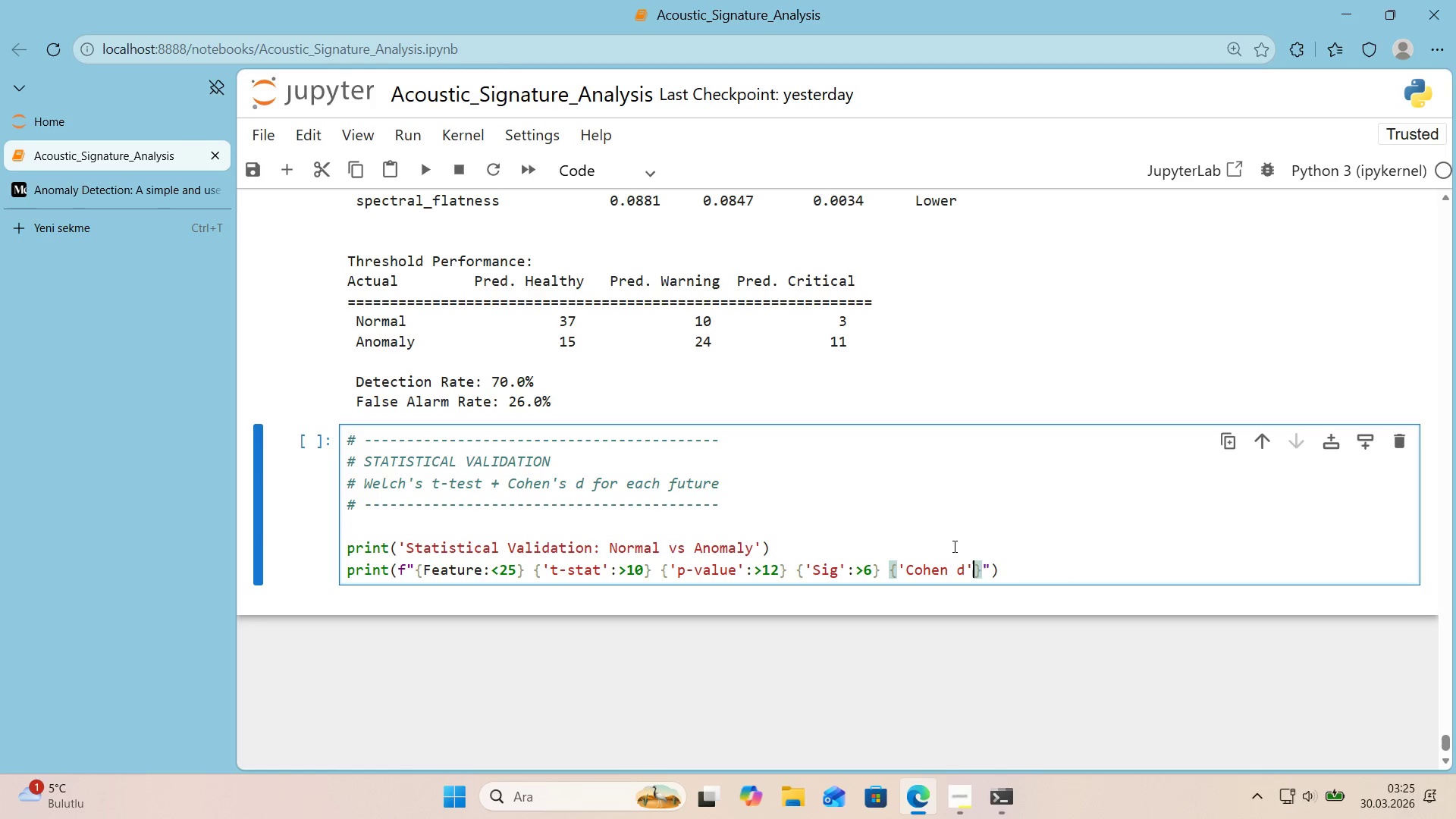 
type(>[Break]!))
key(Backspace)
key(Backspace)
type(!))
 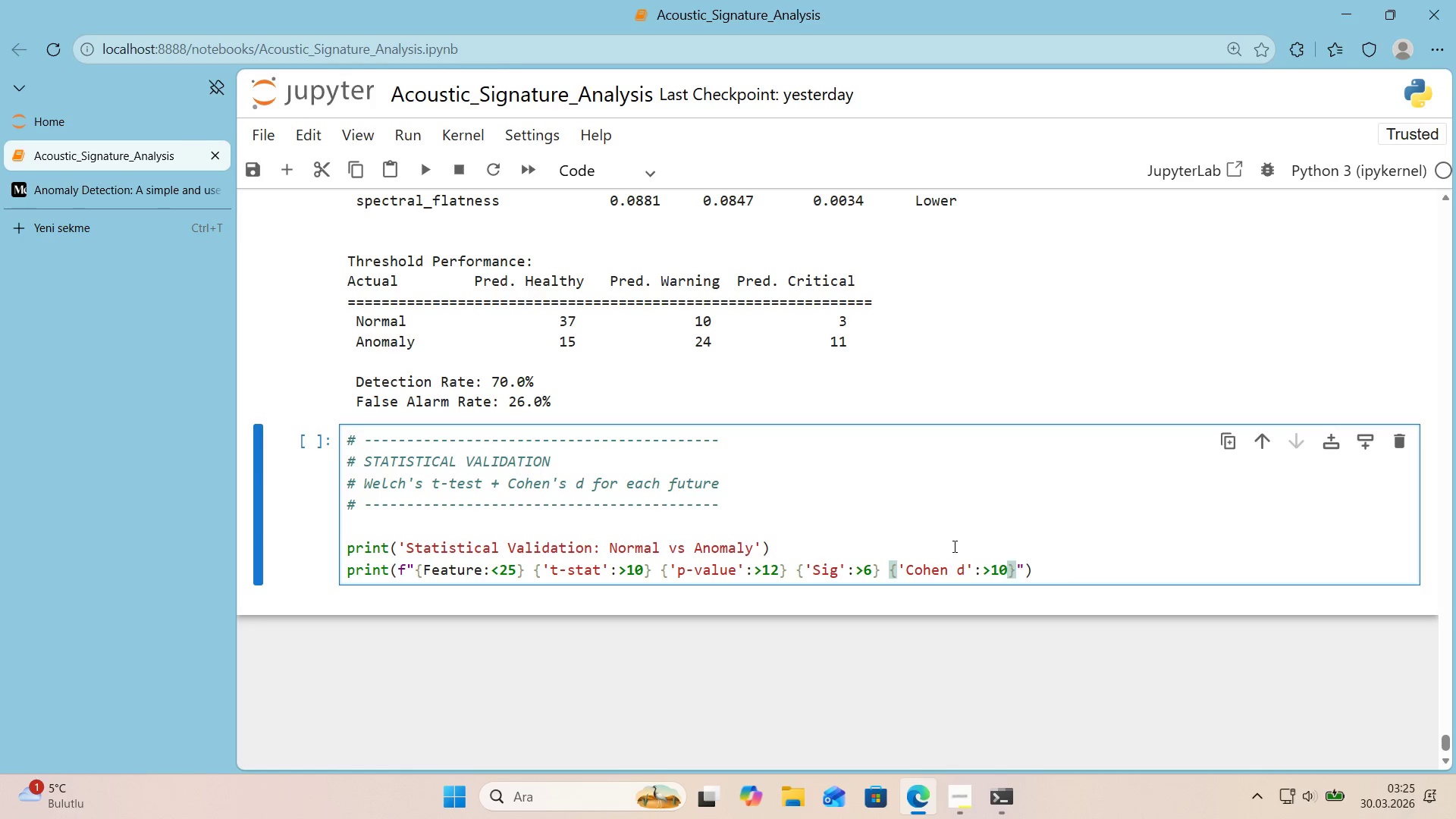 
key(Shift+ArrowRight)
 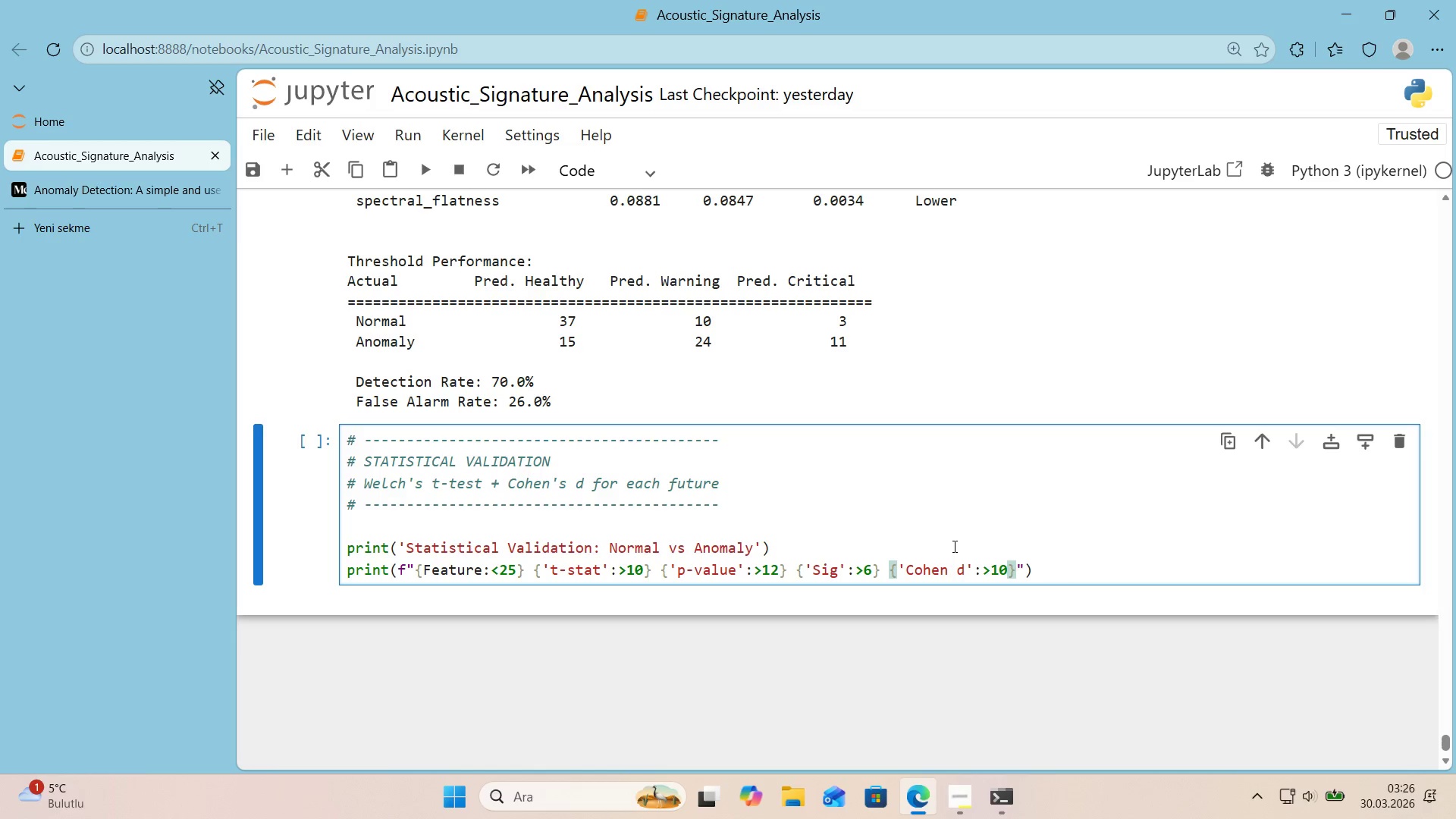 
key(Shift+Space)
 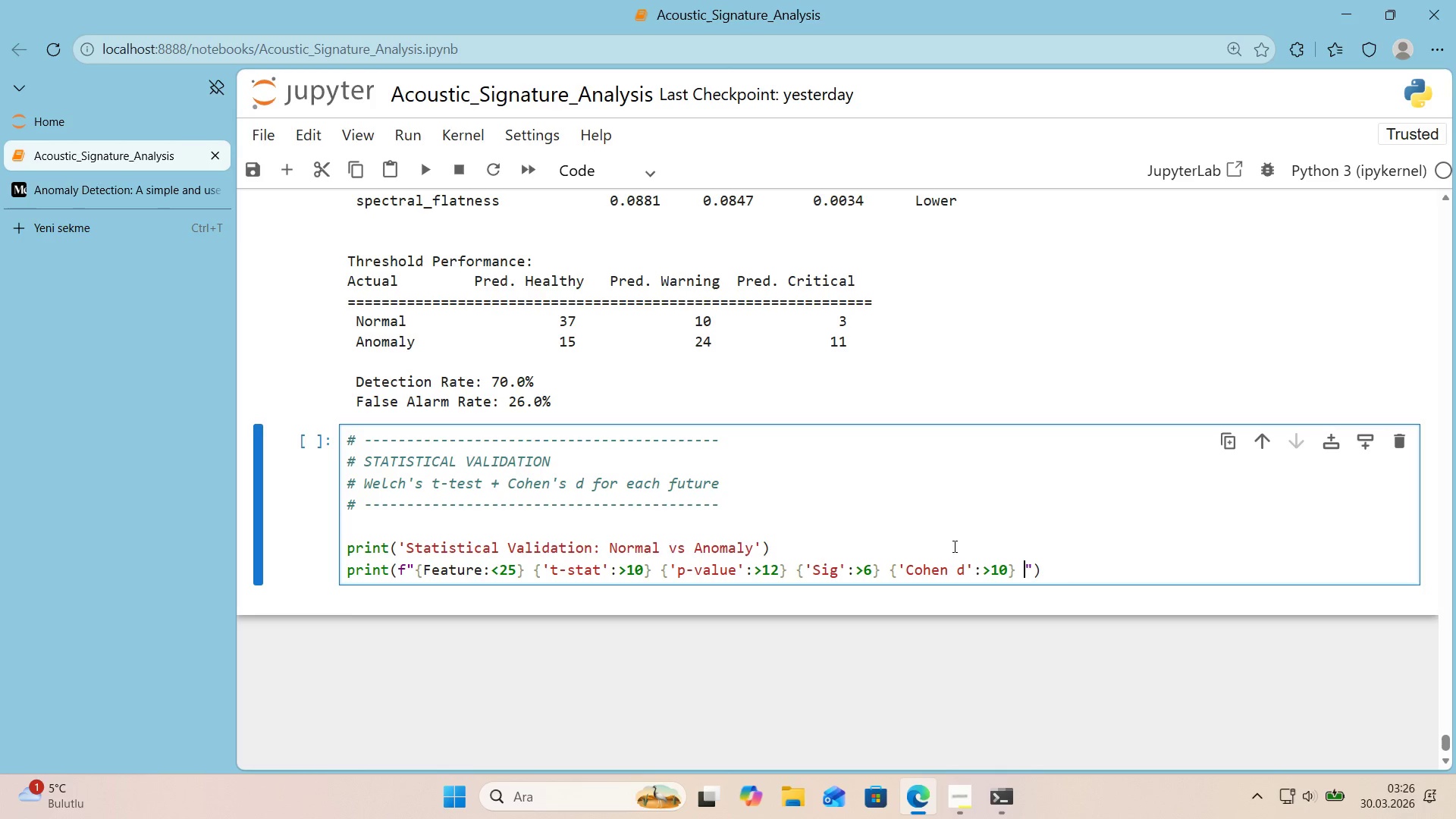 
key(Alt+Control+Shift+7)
 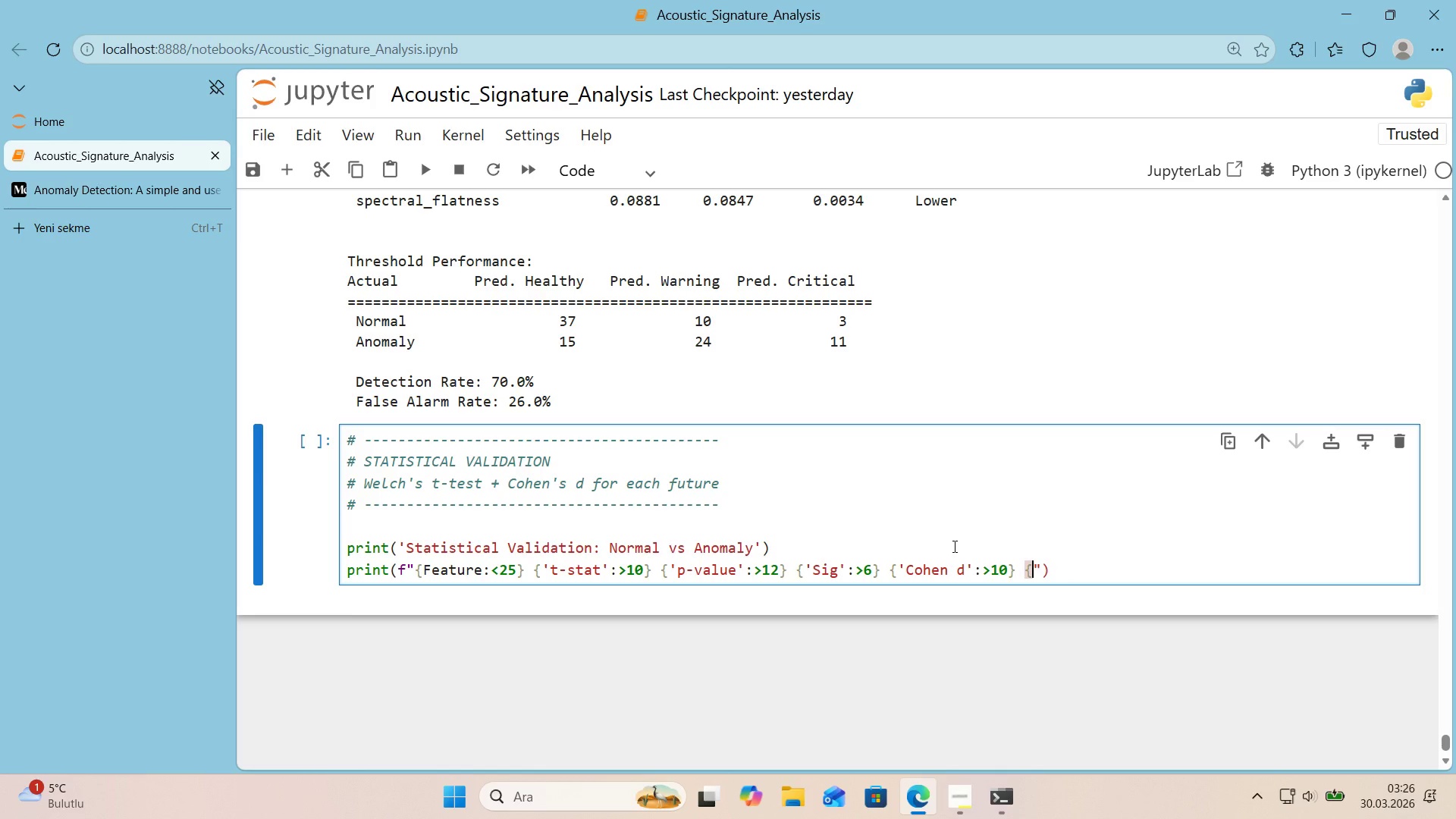 
key(Alt+Control+Shift+0)
 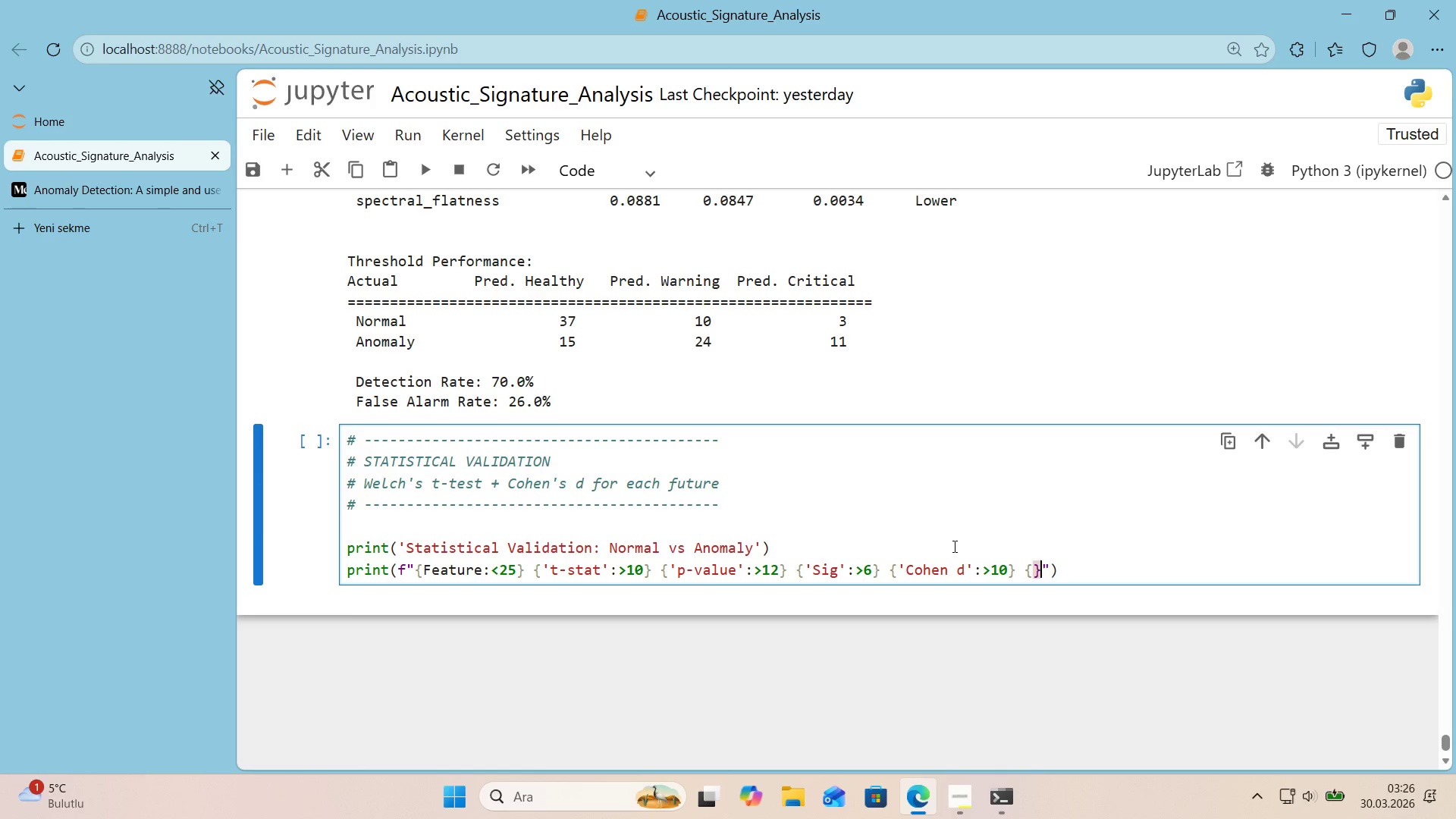 
key(Shift+ArrowDown)
 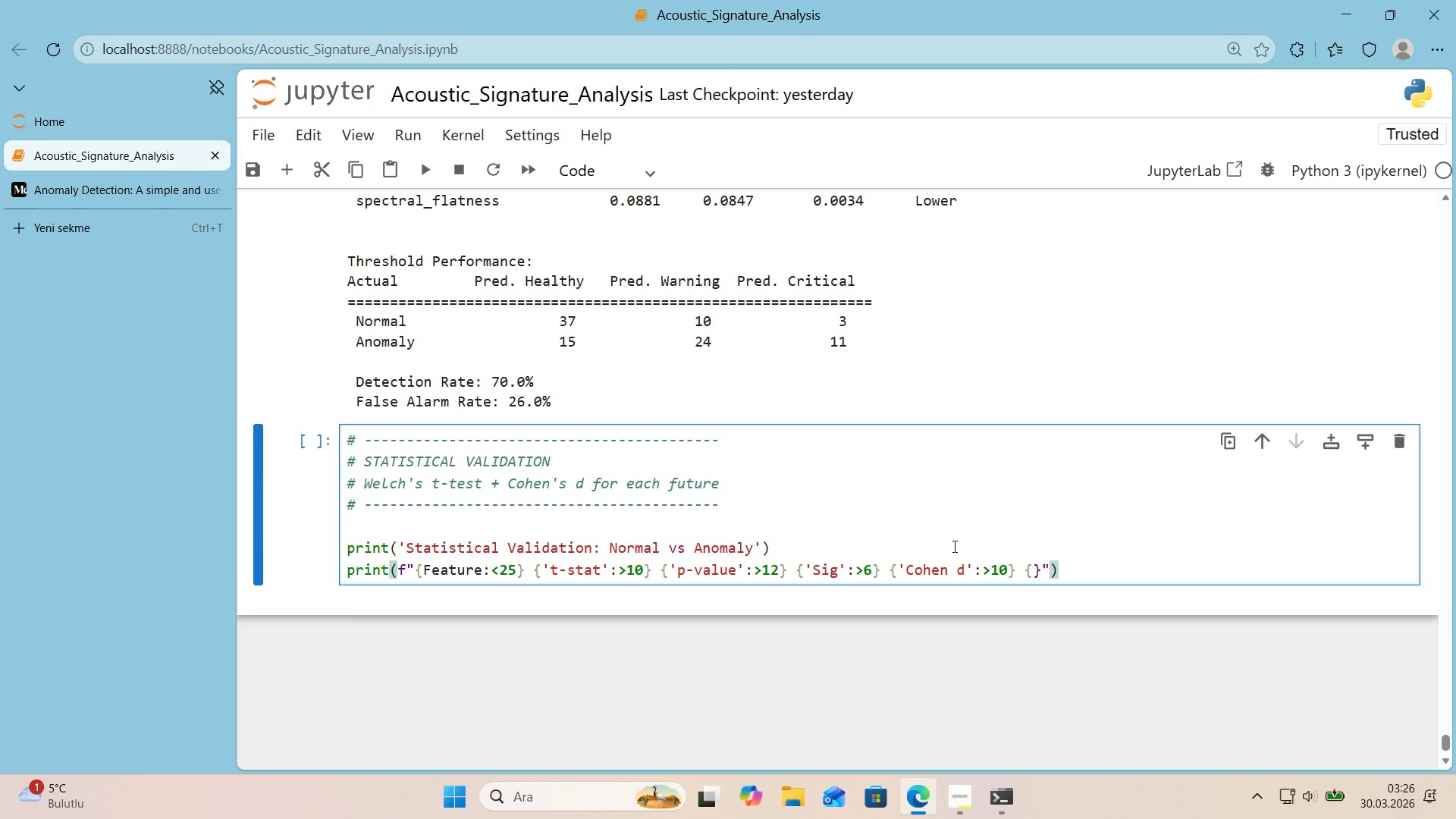 
key(Shift+ArrowLeft)
 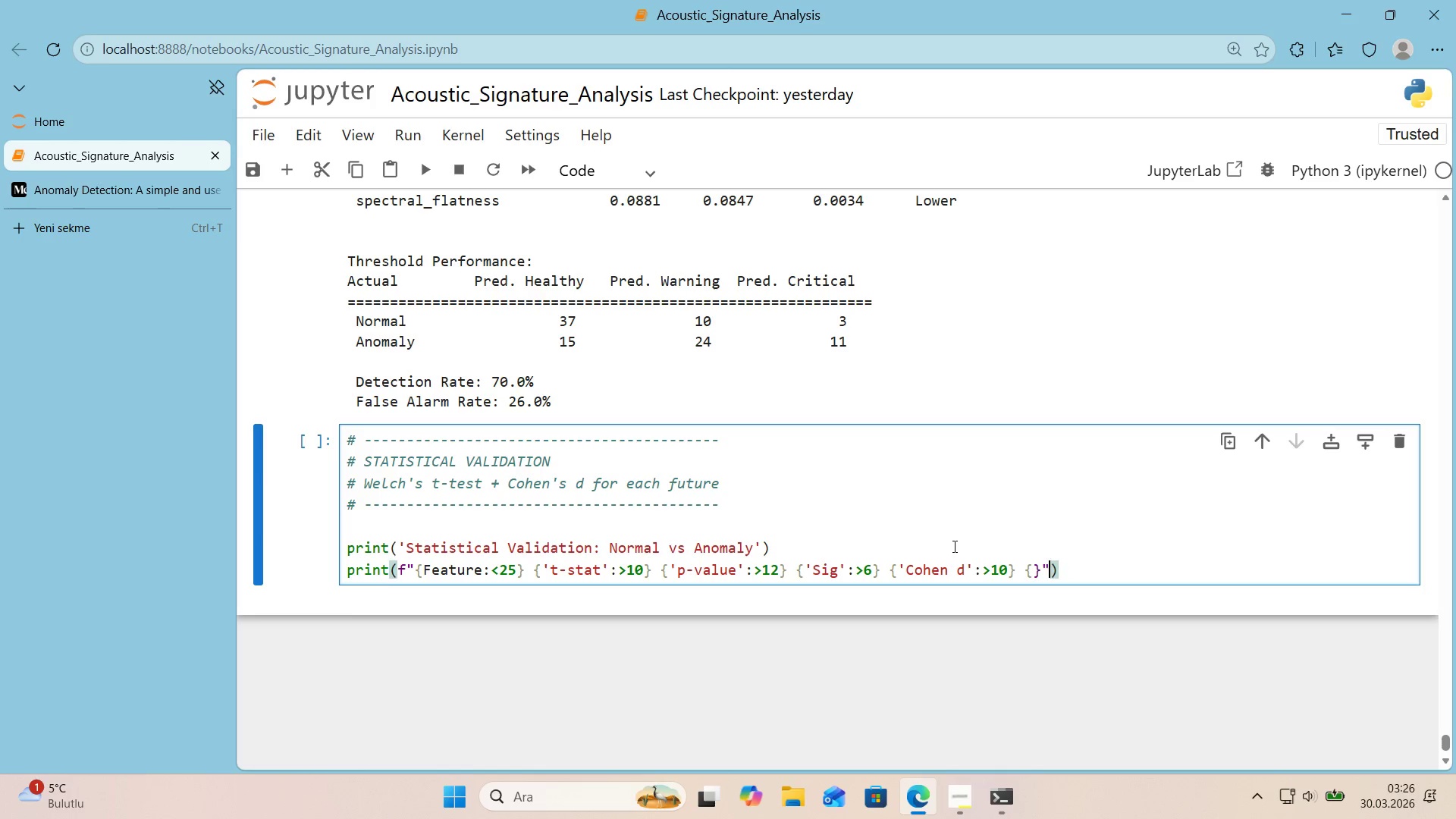 
key(Shift+ArrowLeft)
 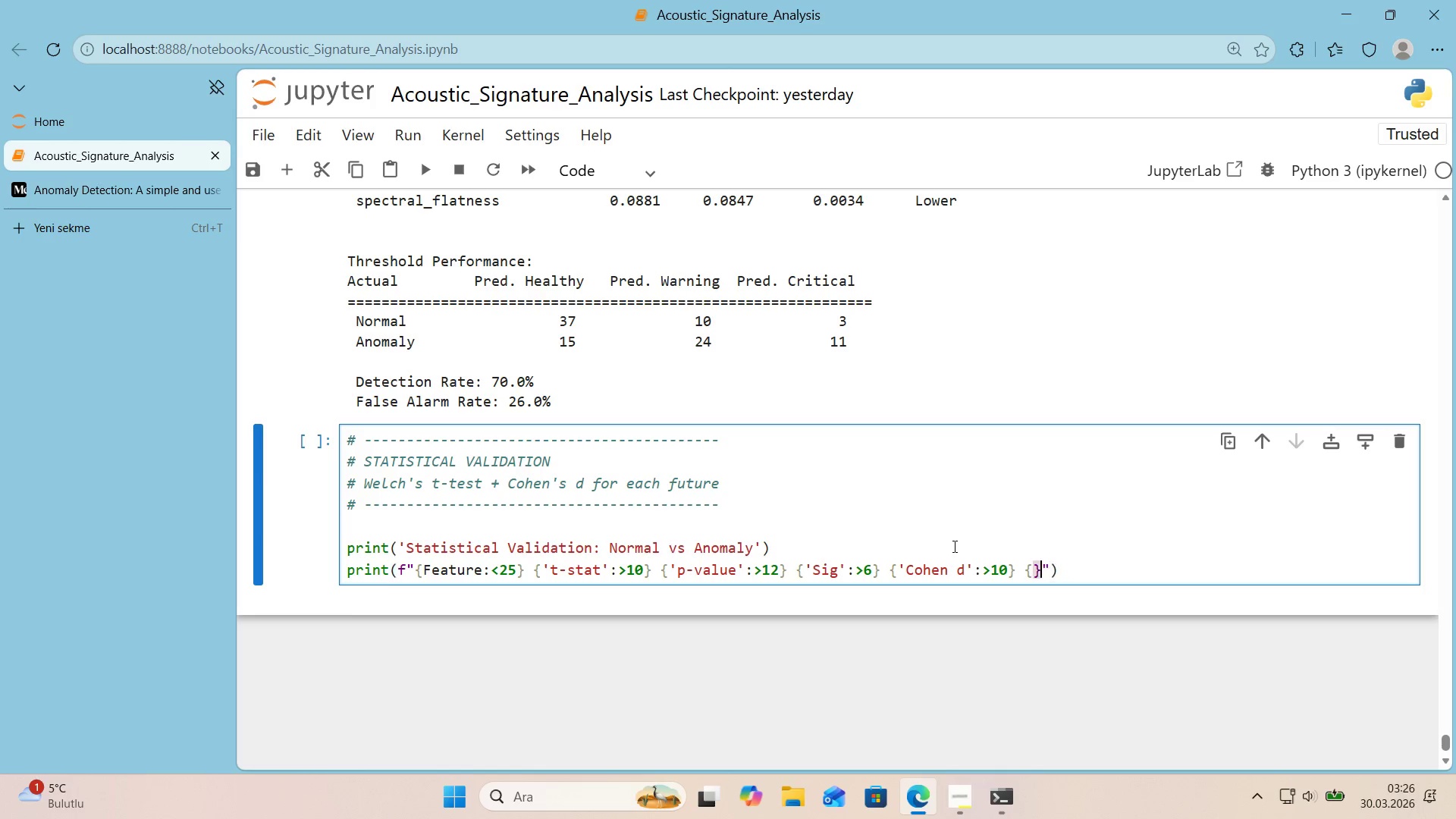 
key(Shift+ArrowLeft)
 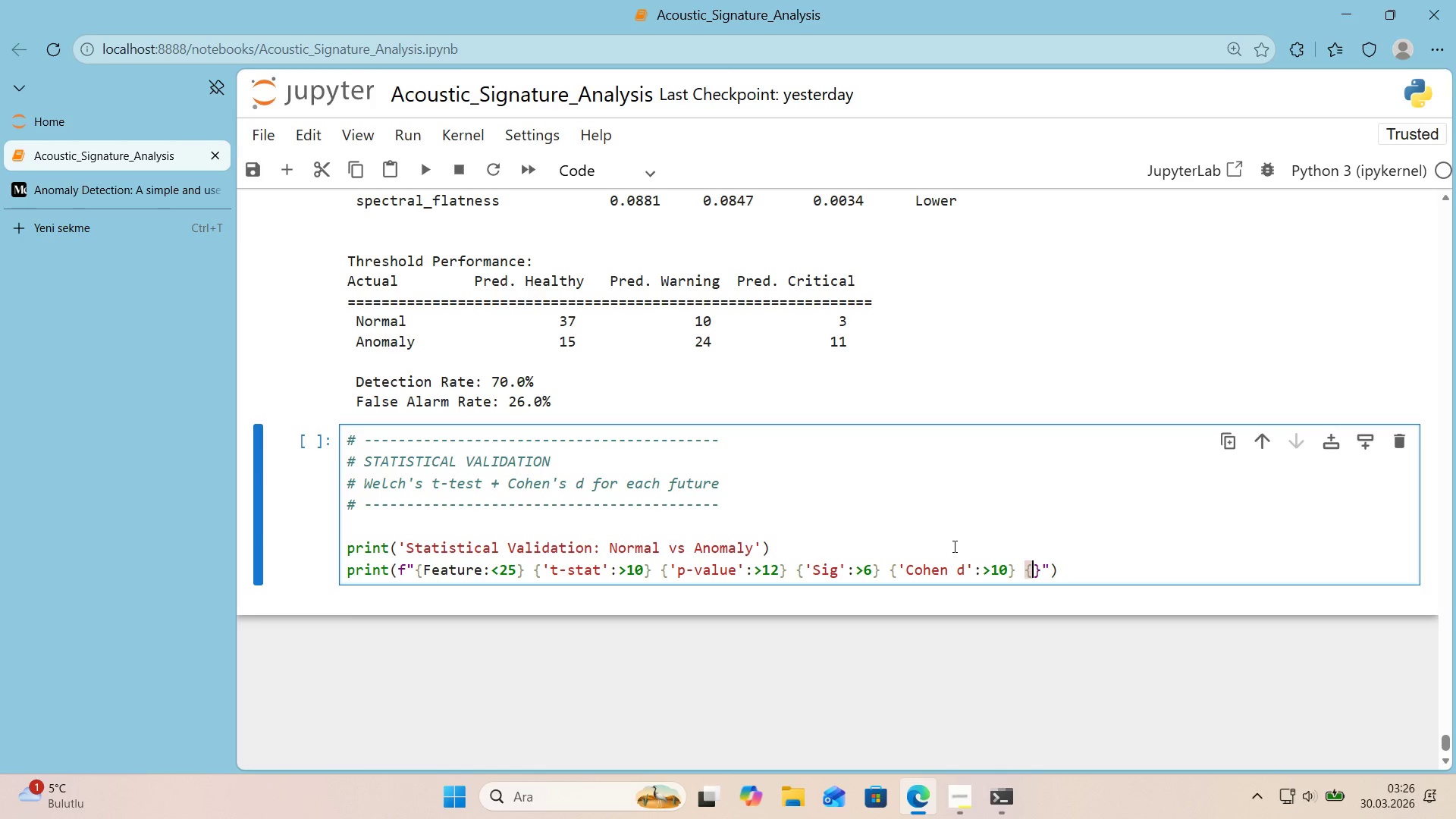 
type(@@)
 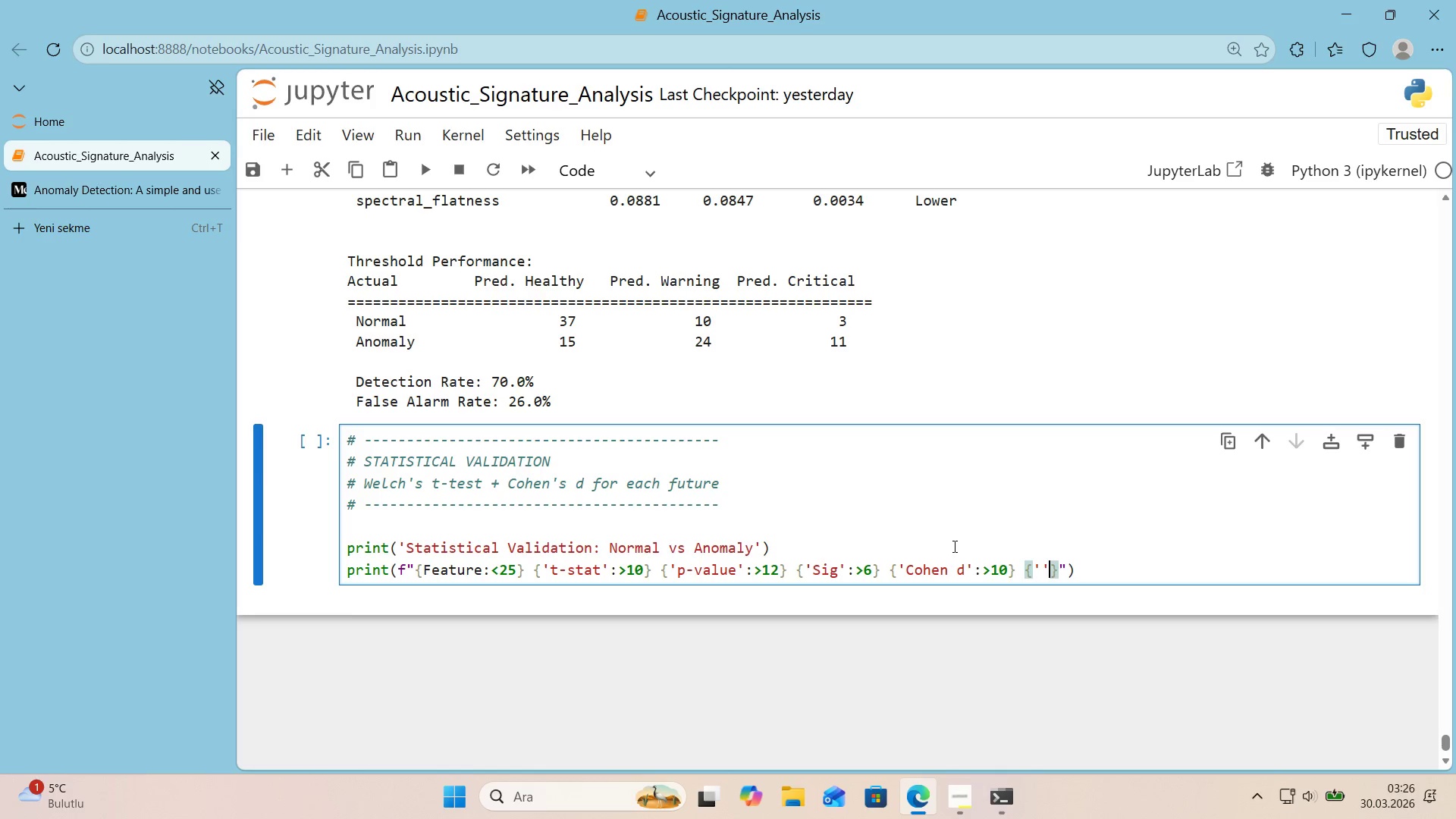 
key(Shift+ArrowLeft)
 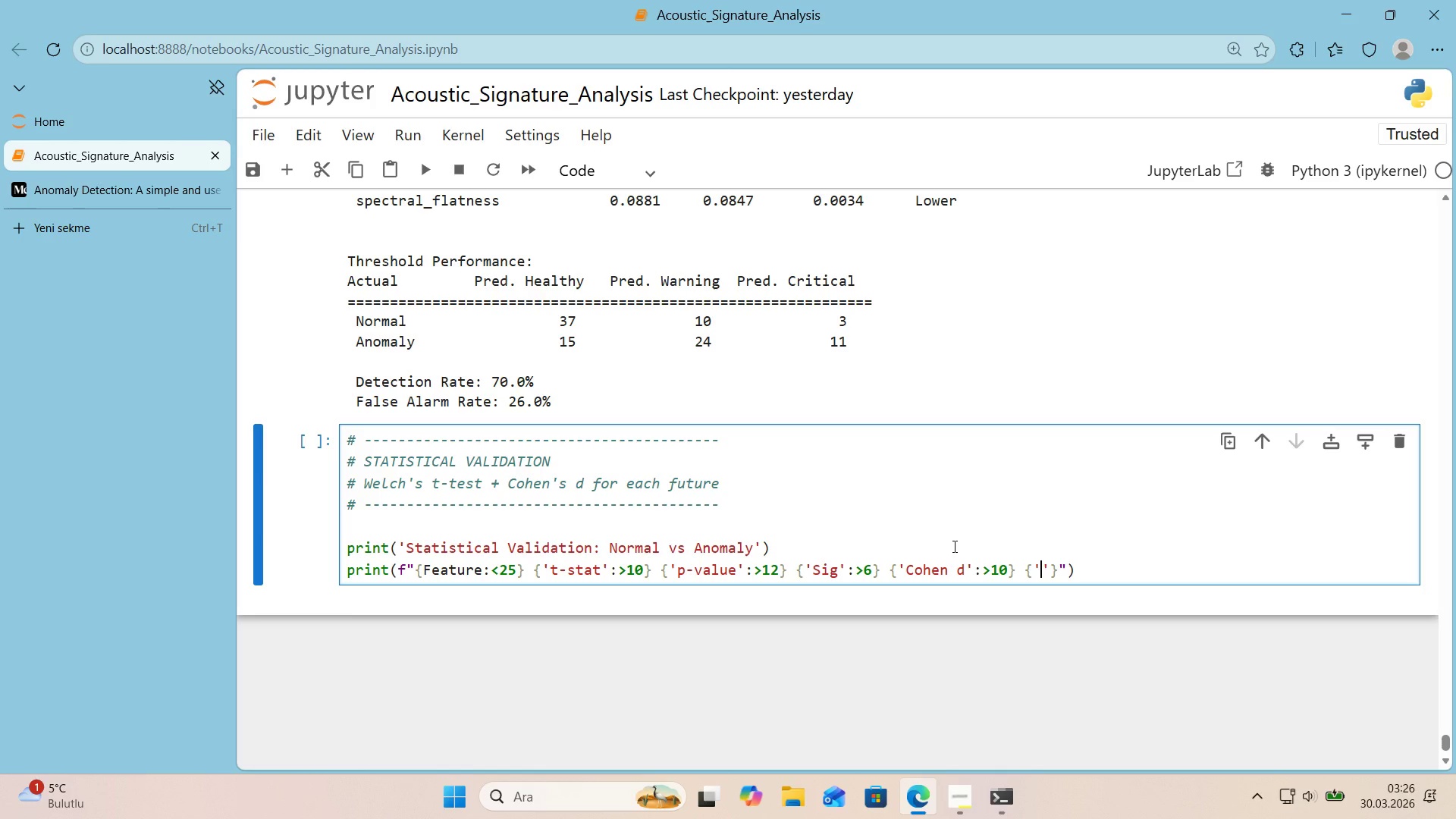 
type(eFFECT)
 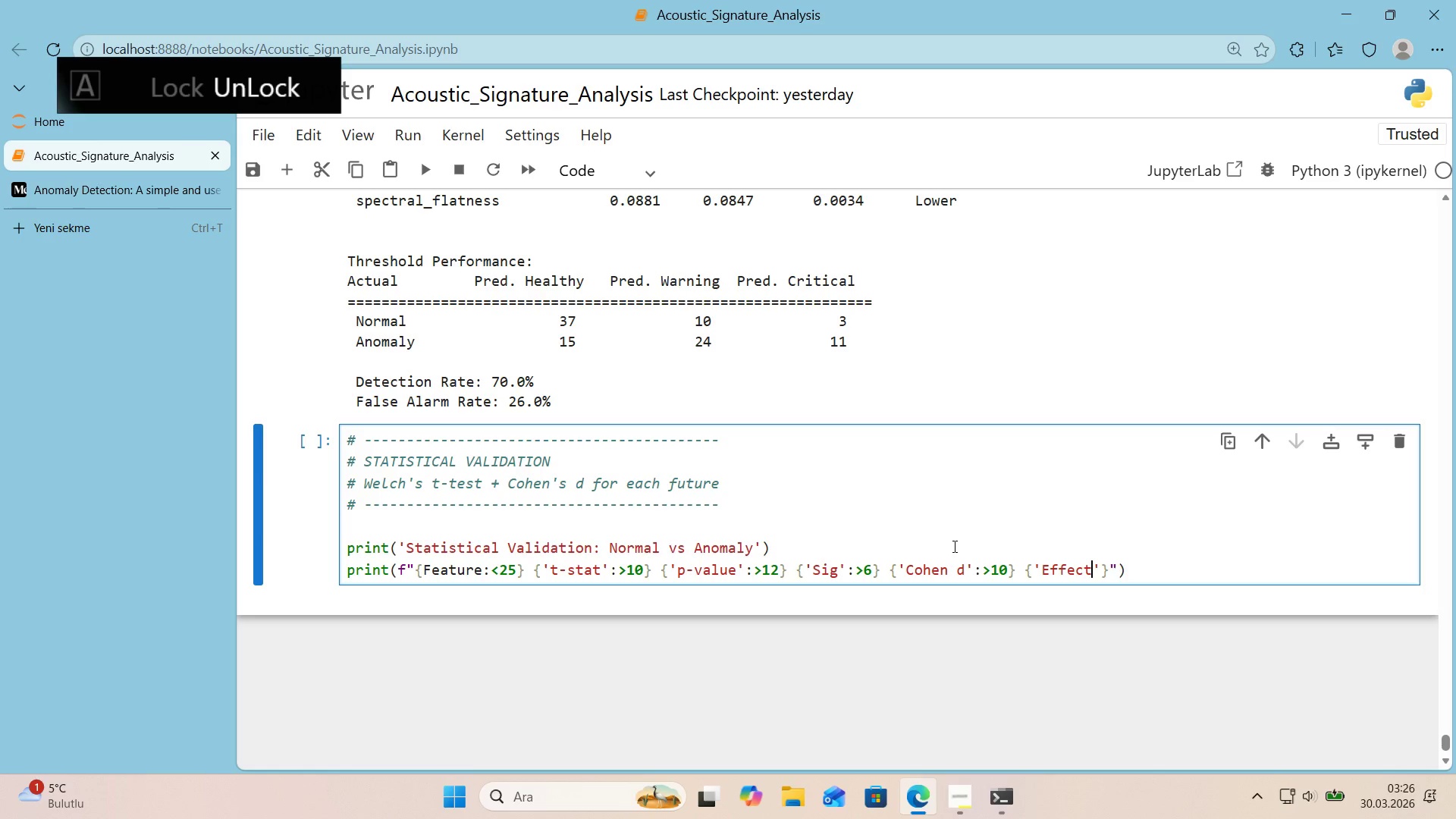 
key(Shift+ArrowRight)
 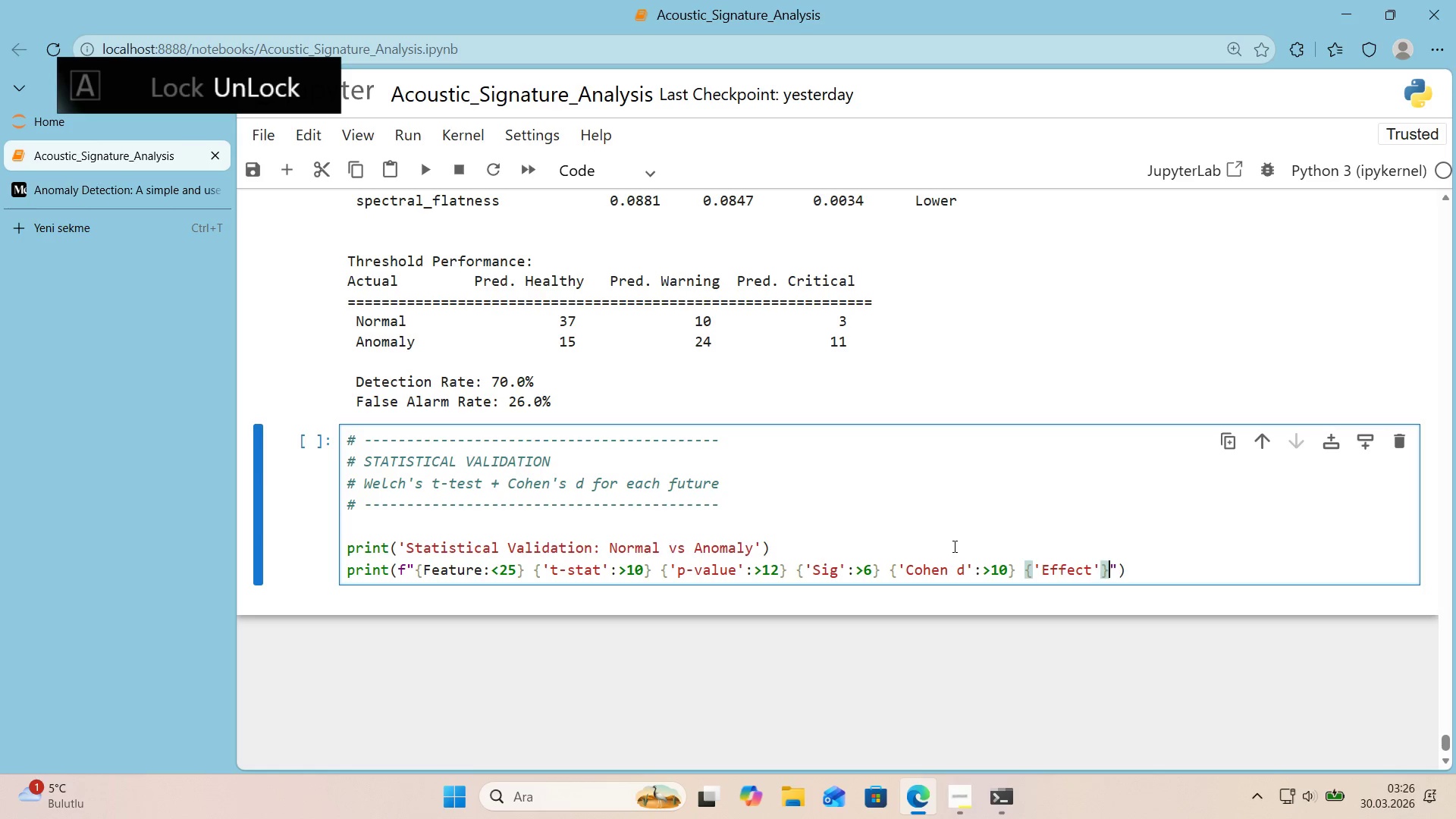 
key(Shift+ArrowRight)
 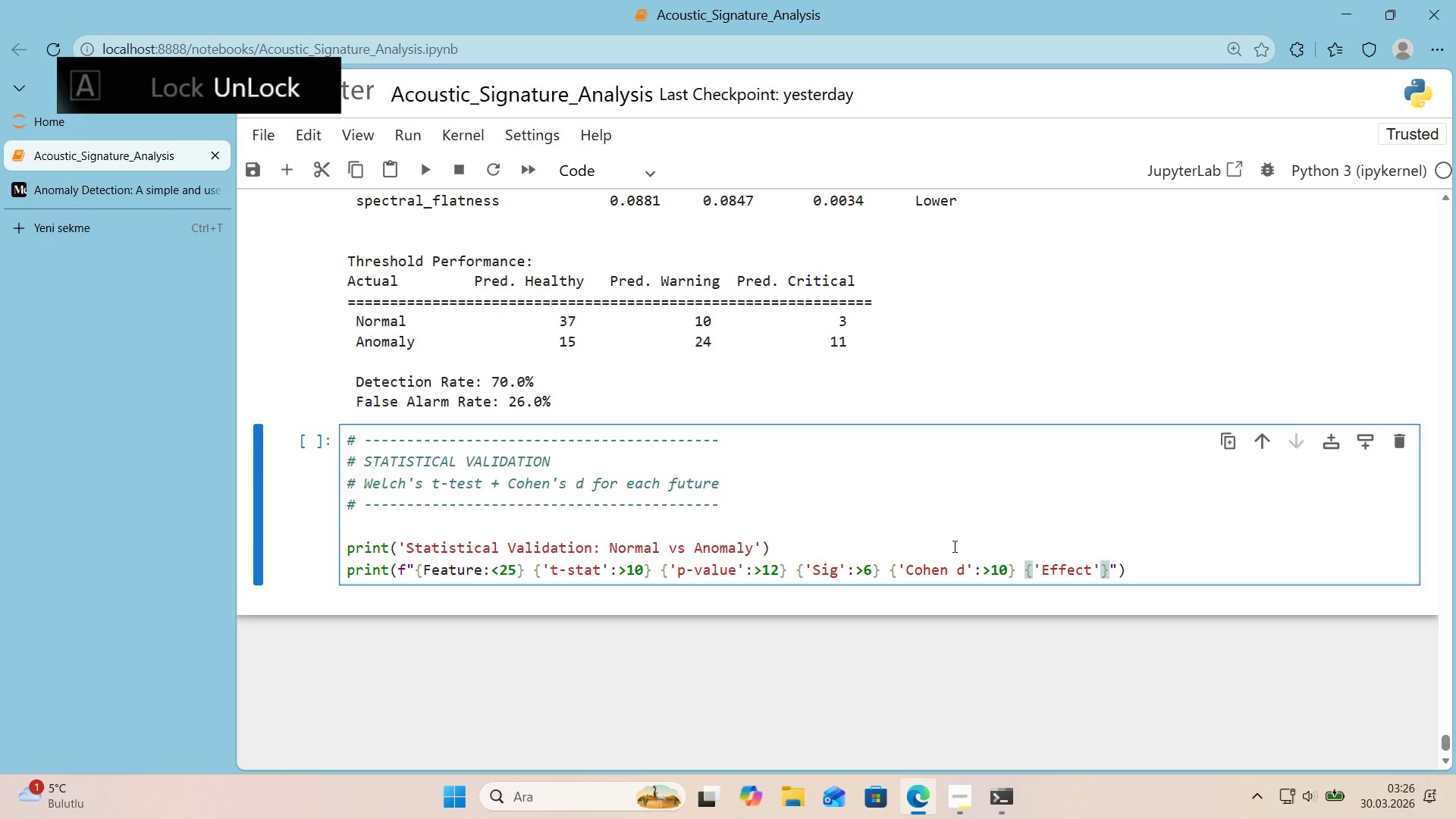 
type(>[Break]!@)
 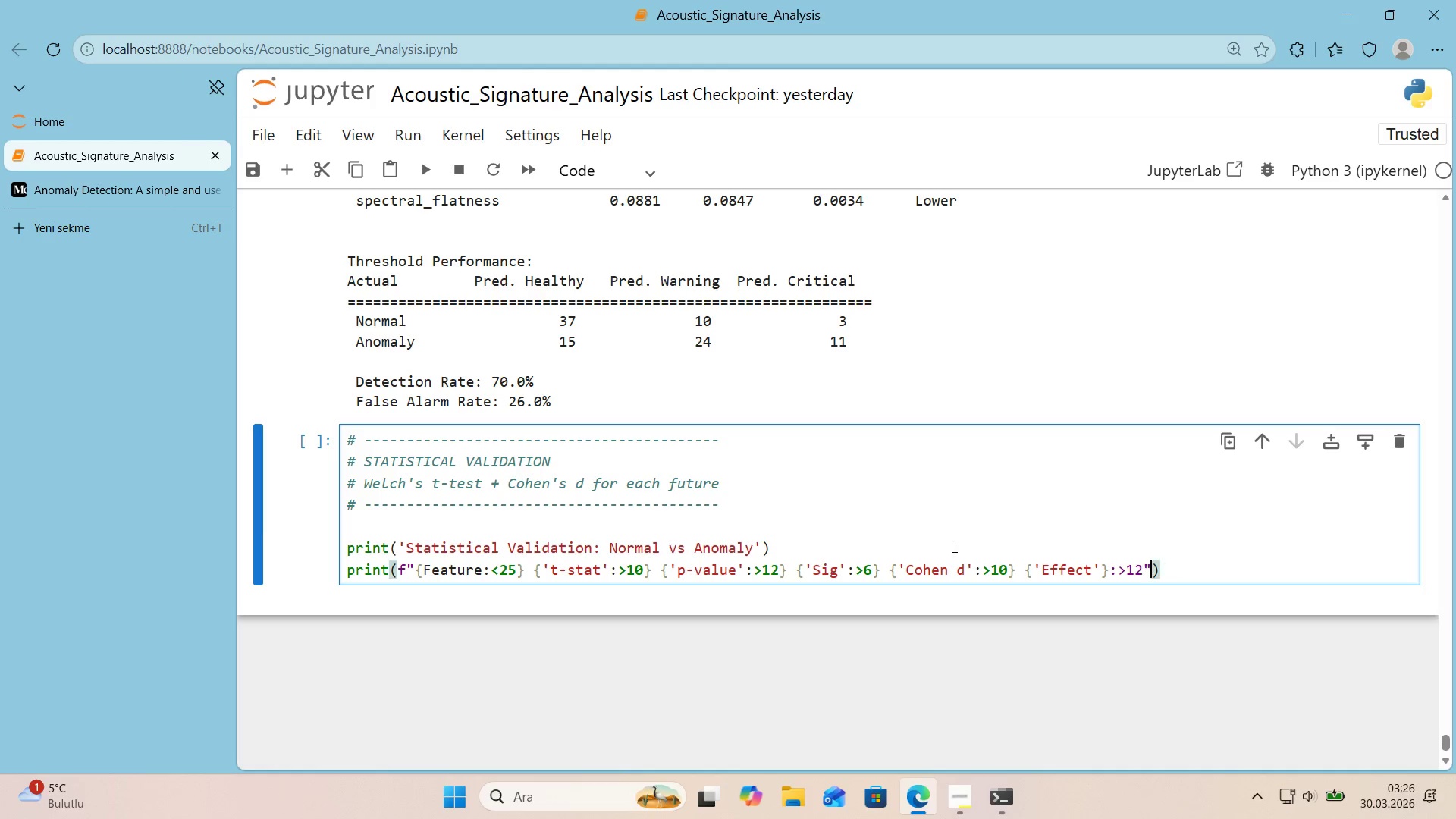 
key(Shift+ArrowRight)
 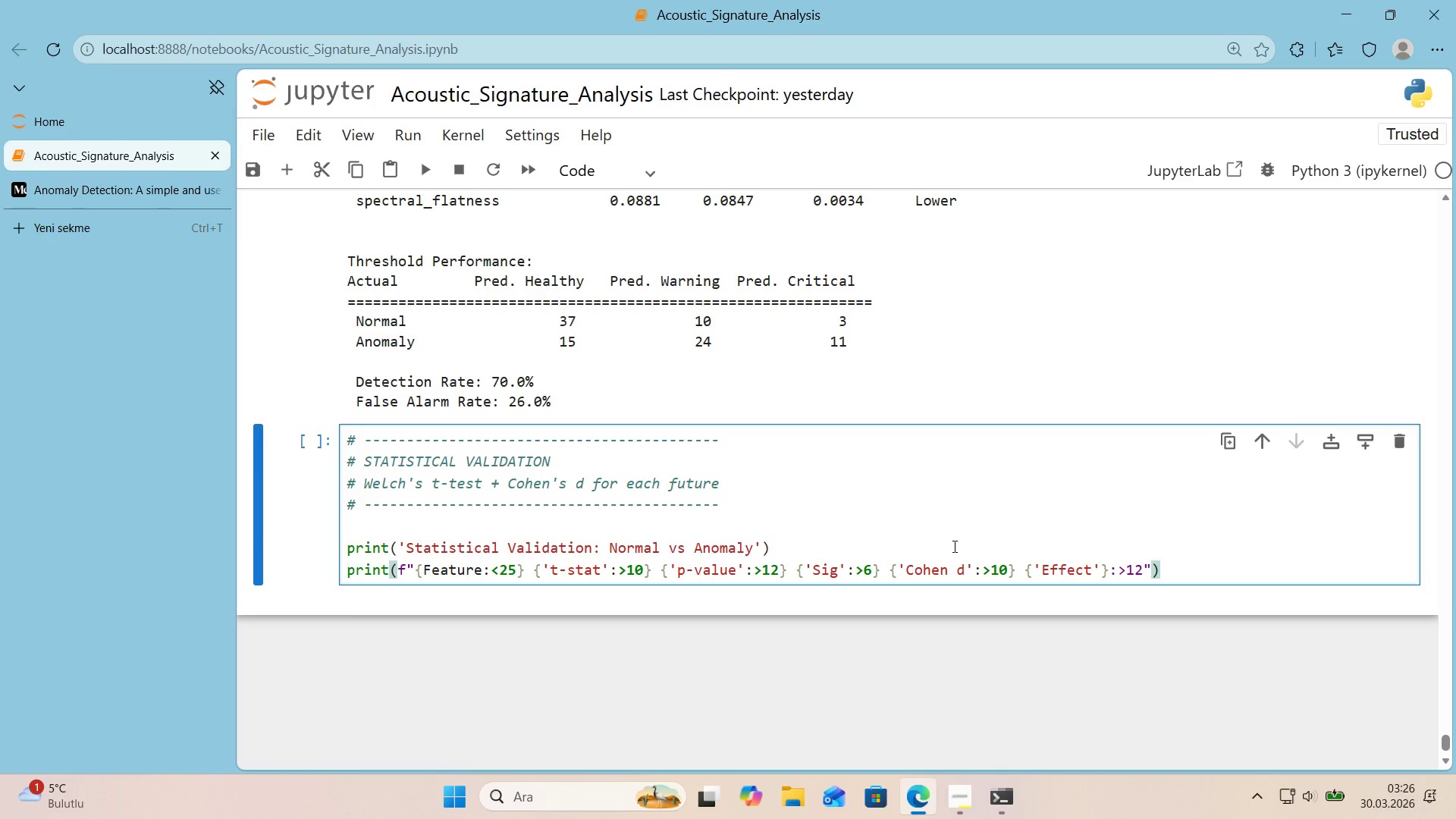 
key(Shift+ArrowLeft)
 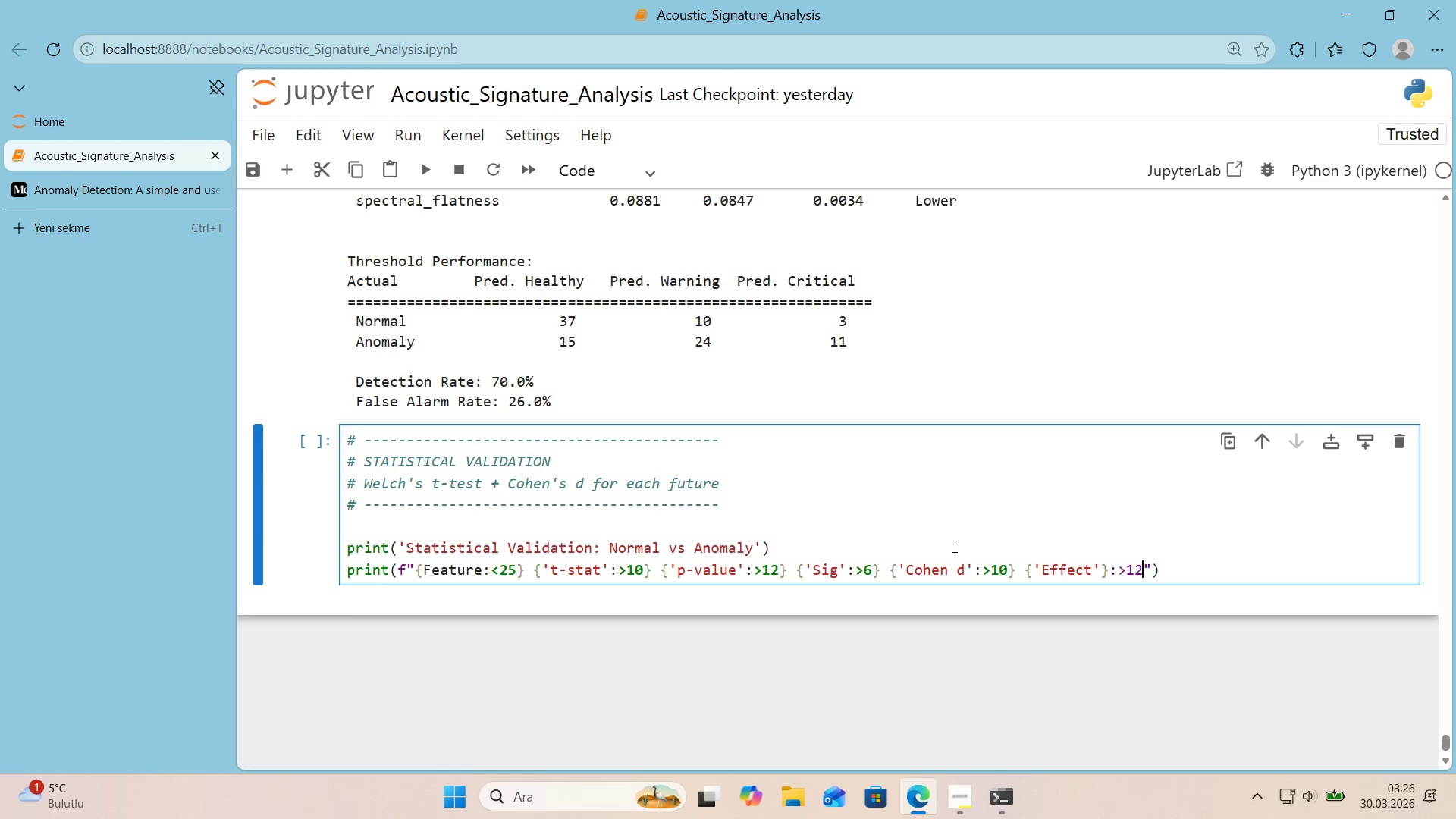 
key(Shift+ArrowLeft)
 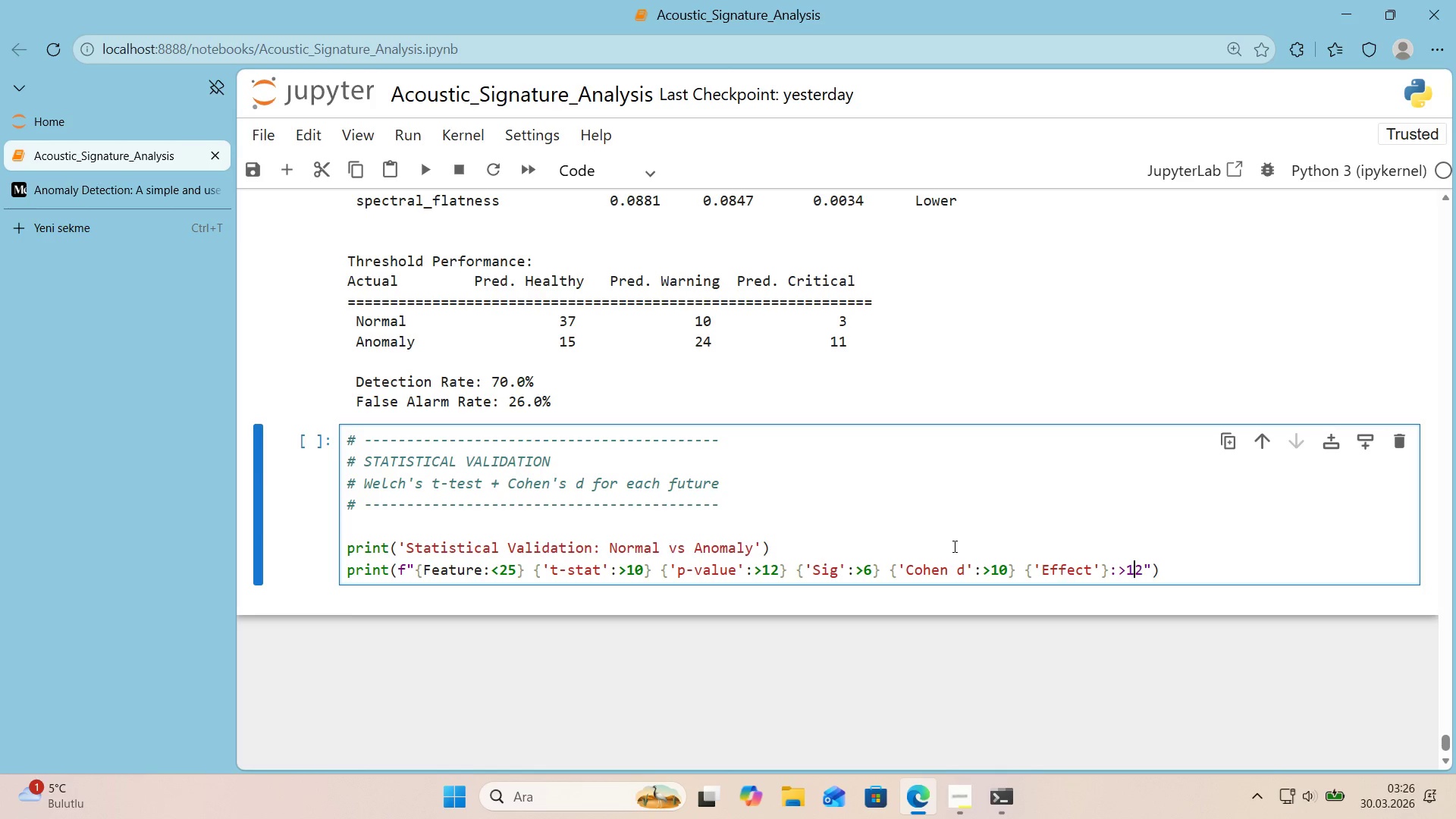 
key(Shift+ArrowLeft)
 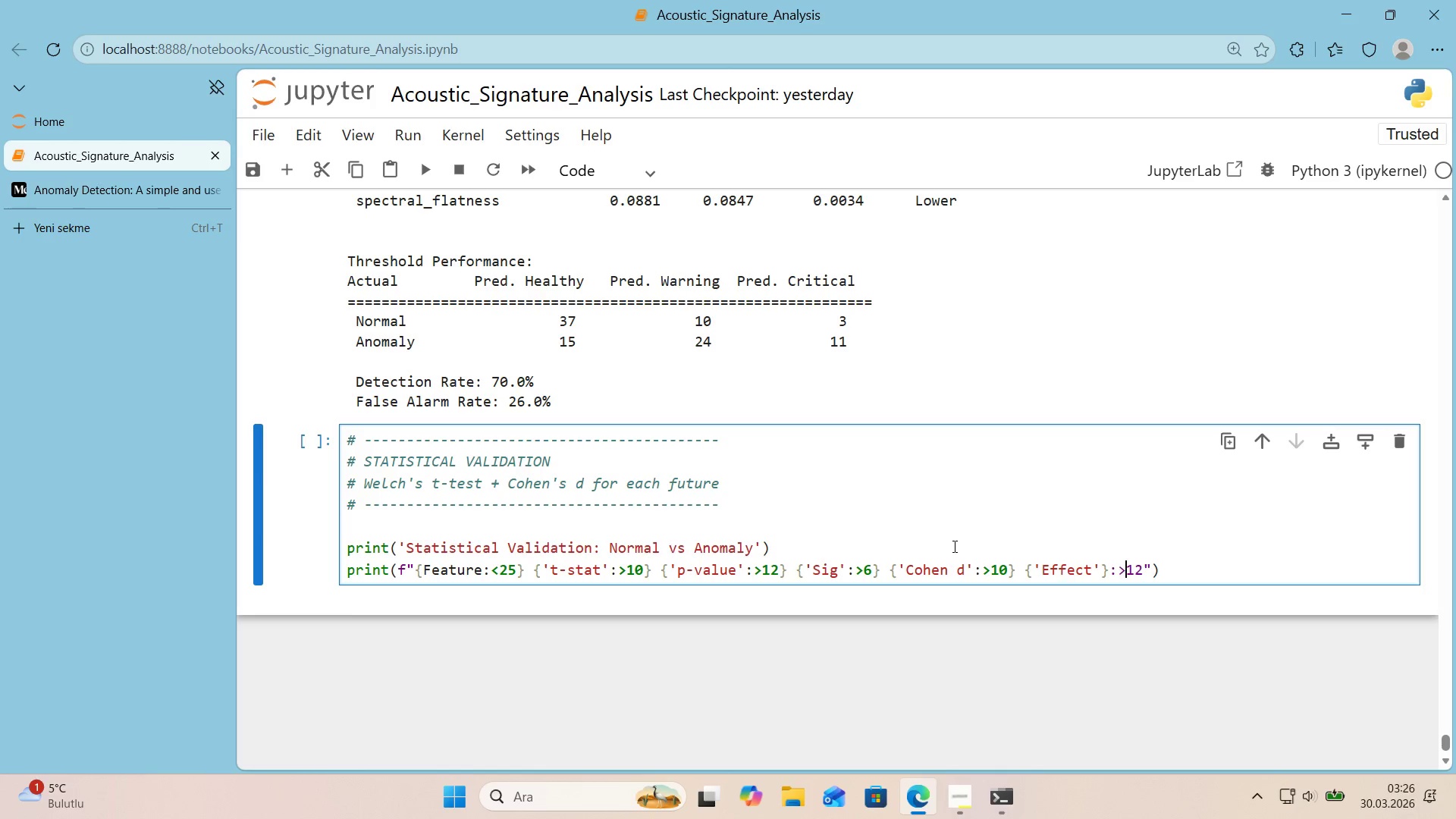 
key(Shift+ArrowLeft)
 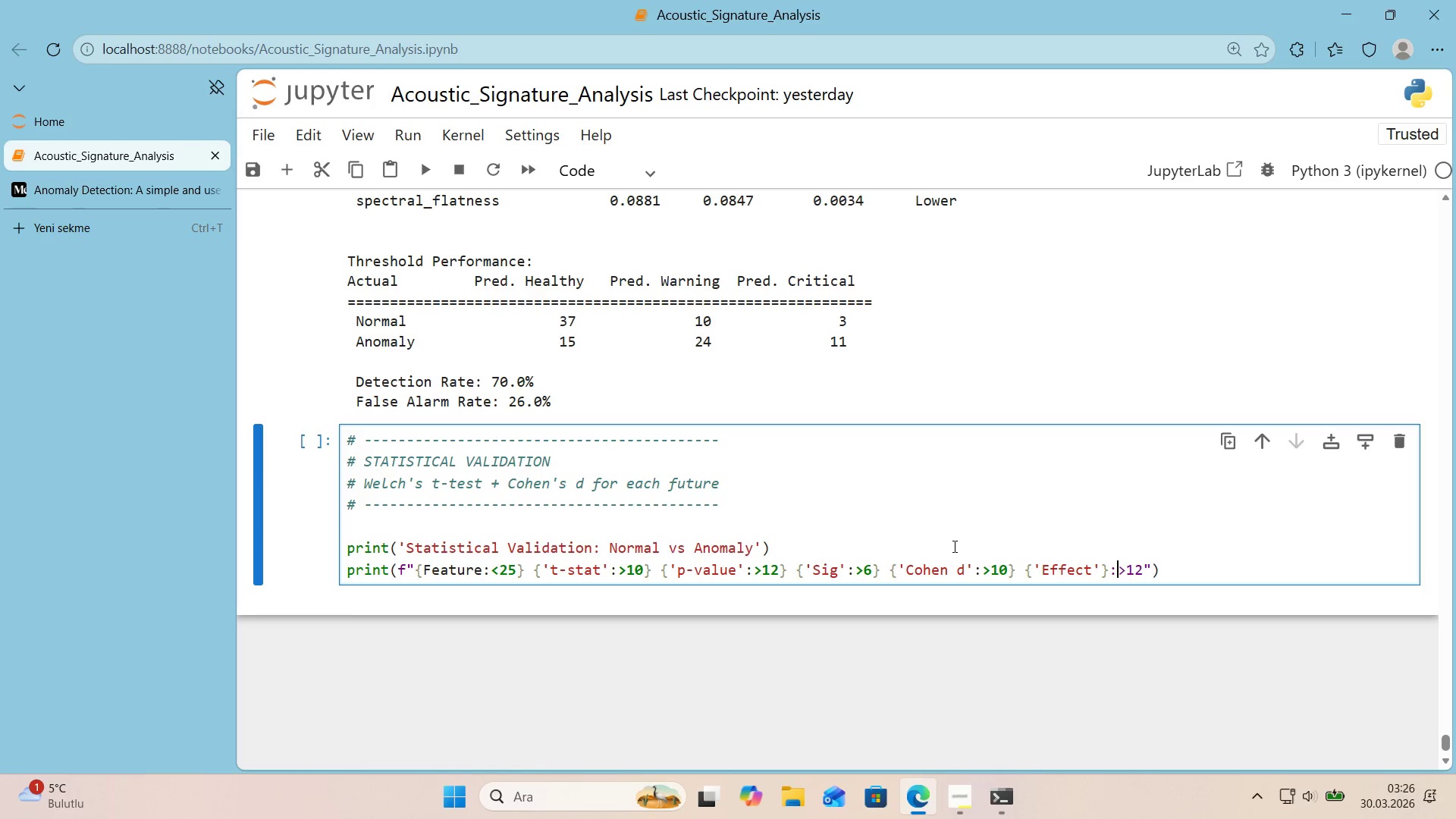 
key(Shift+ArrowLeft)
 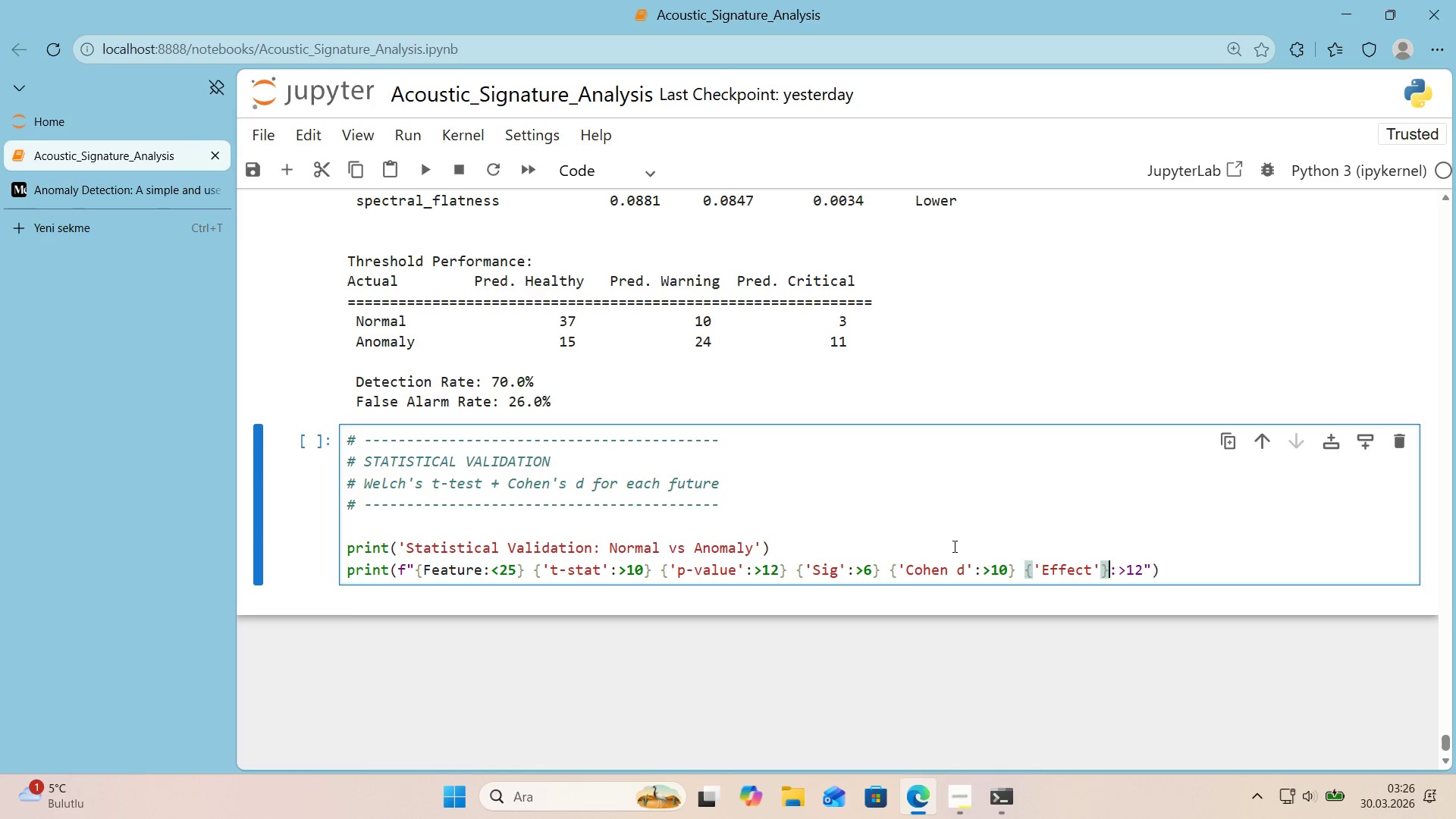 
key(Shift+Backspace)
 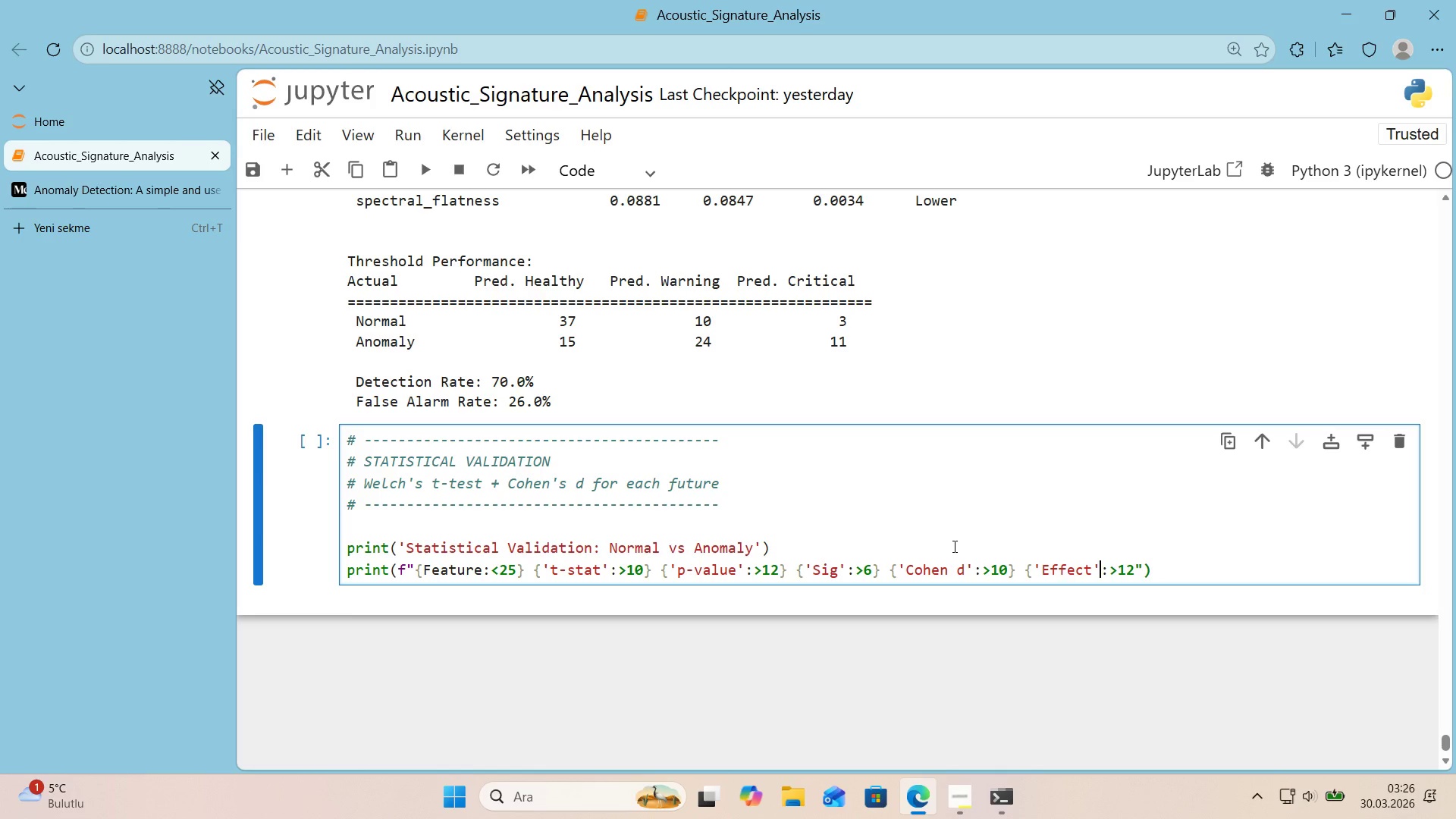 
key(Shift+ArrowRight)
 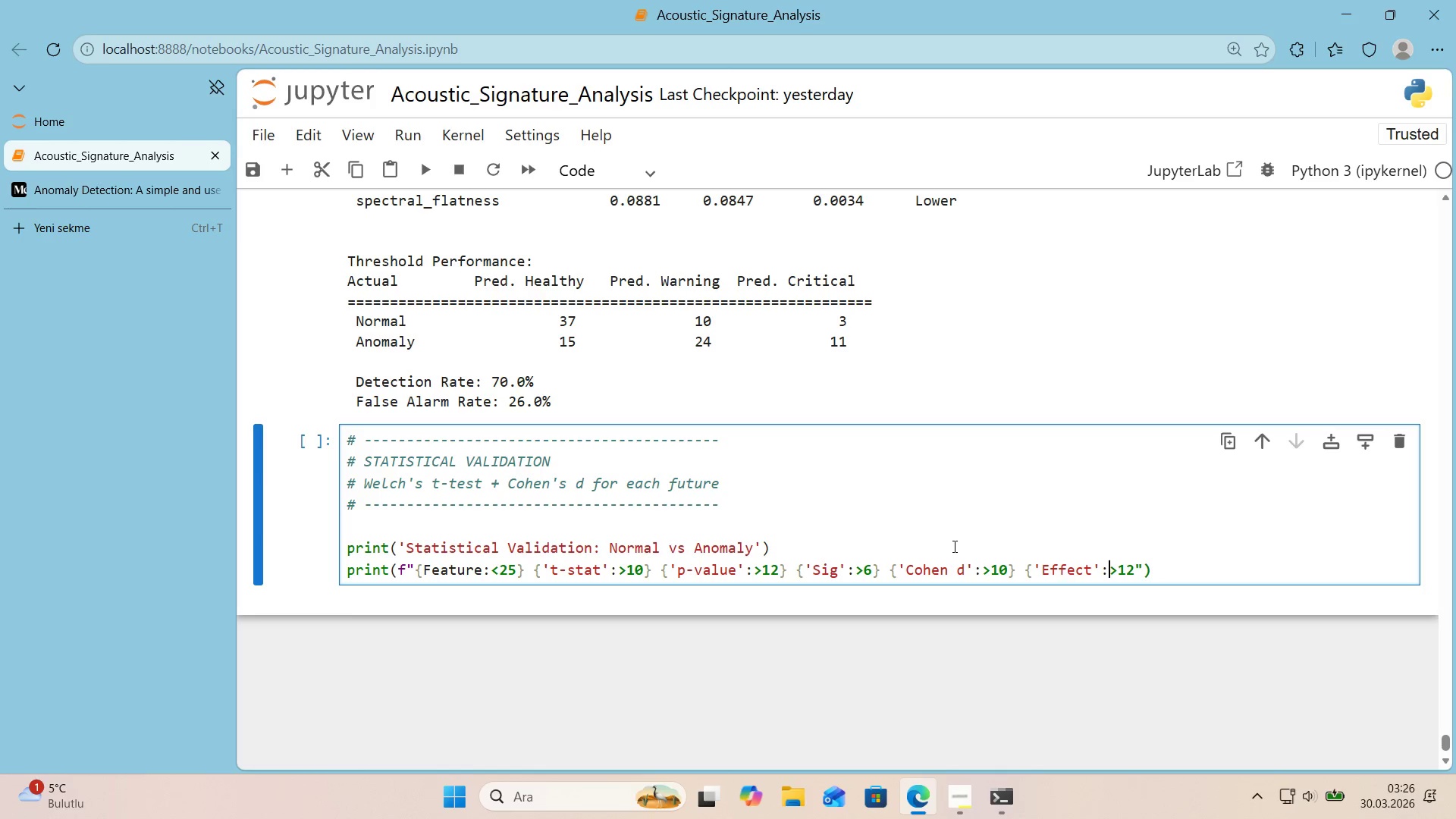 
key(Shift+ArrowRight)
 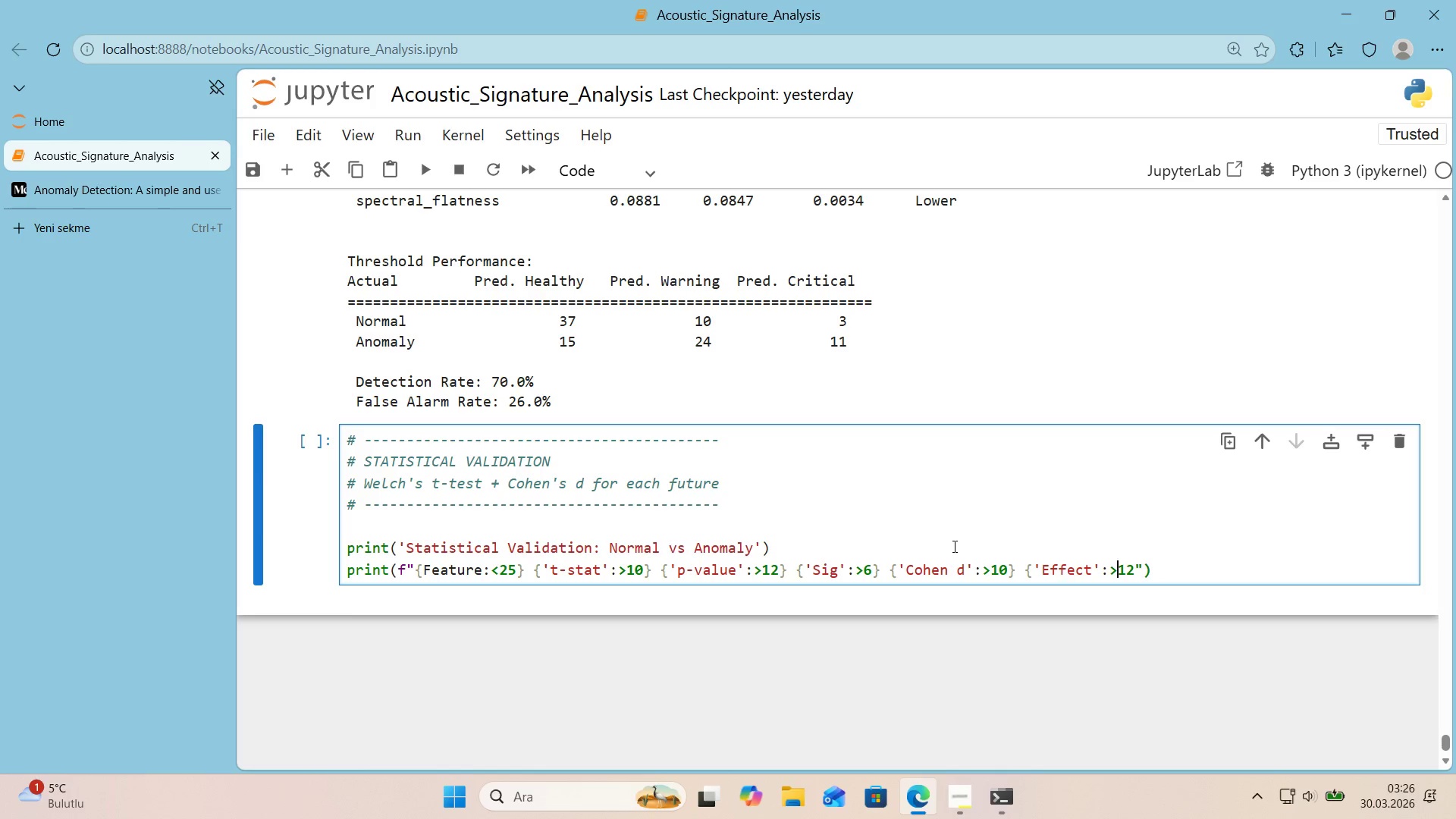 
key(Shift+ArrowRight)
 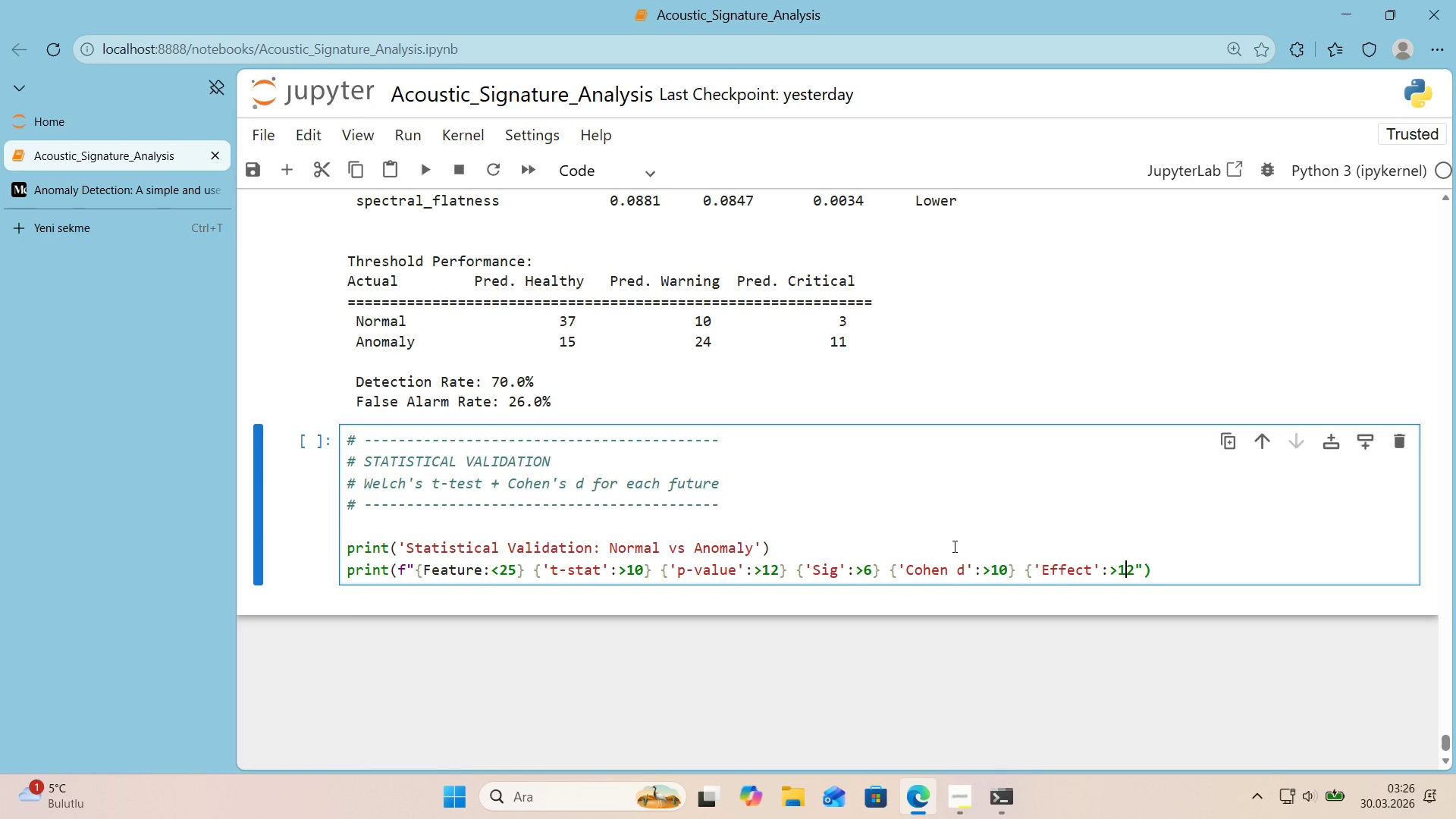 
key(Shift+ArrowRight)
 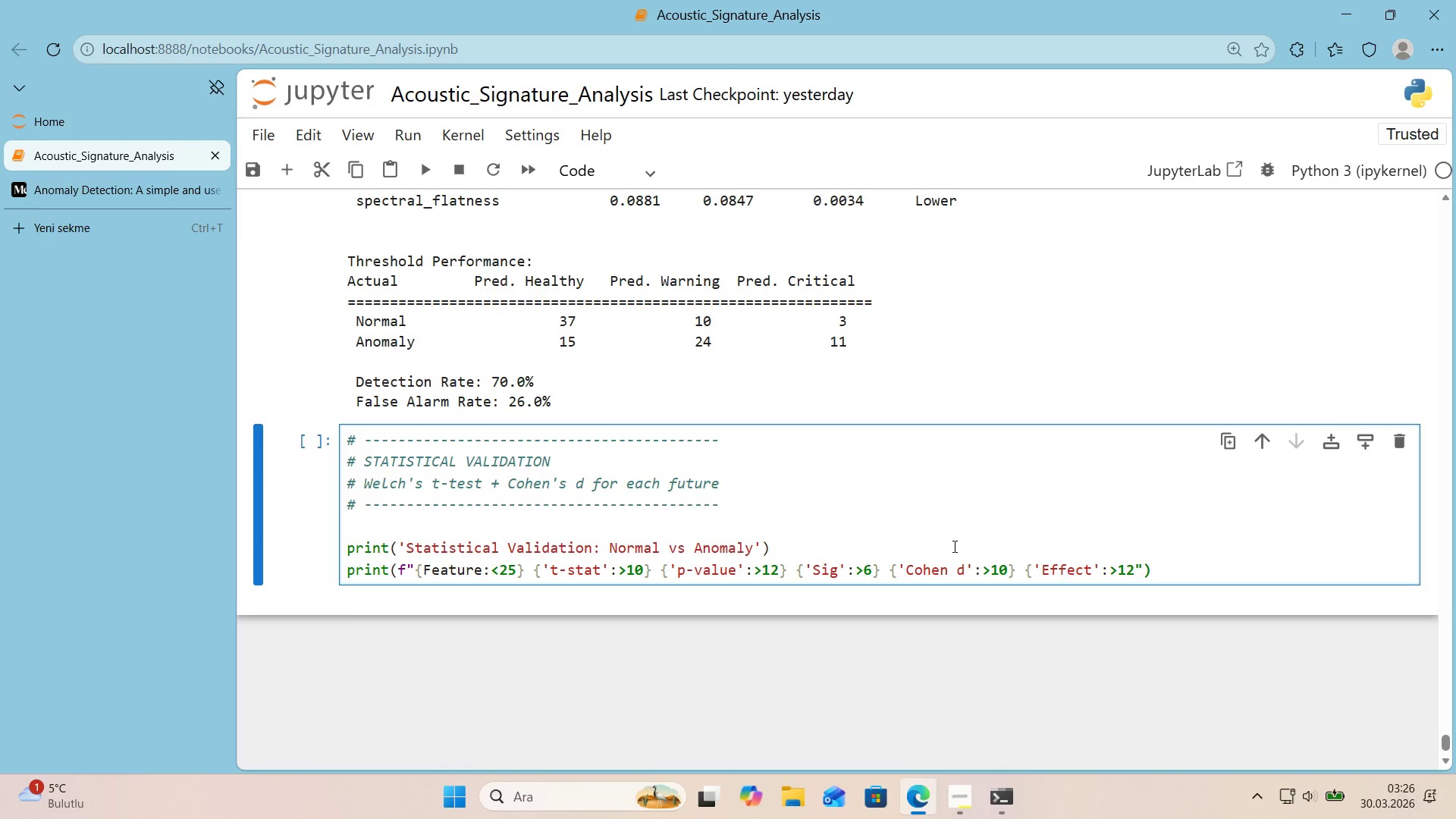 
key(Alt+Control+Shift+AltRight)
 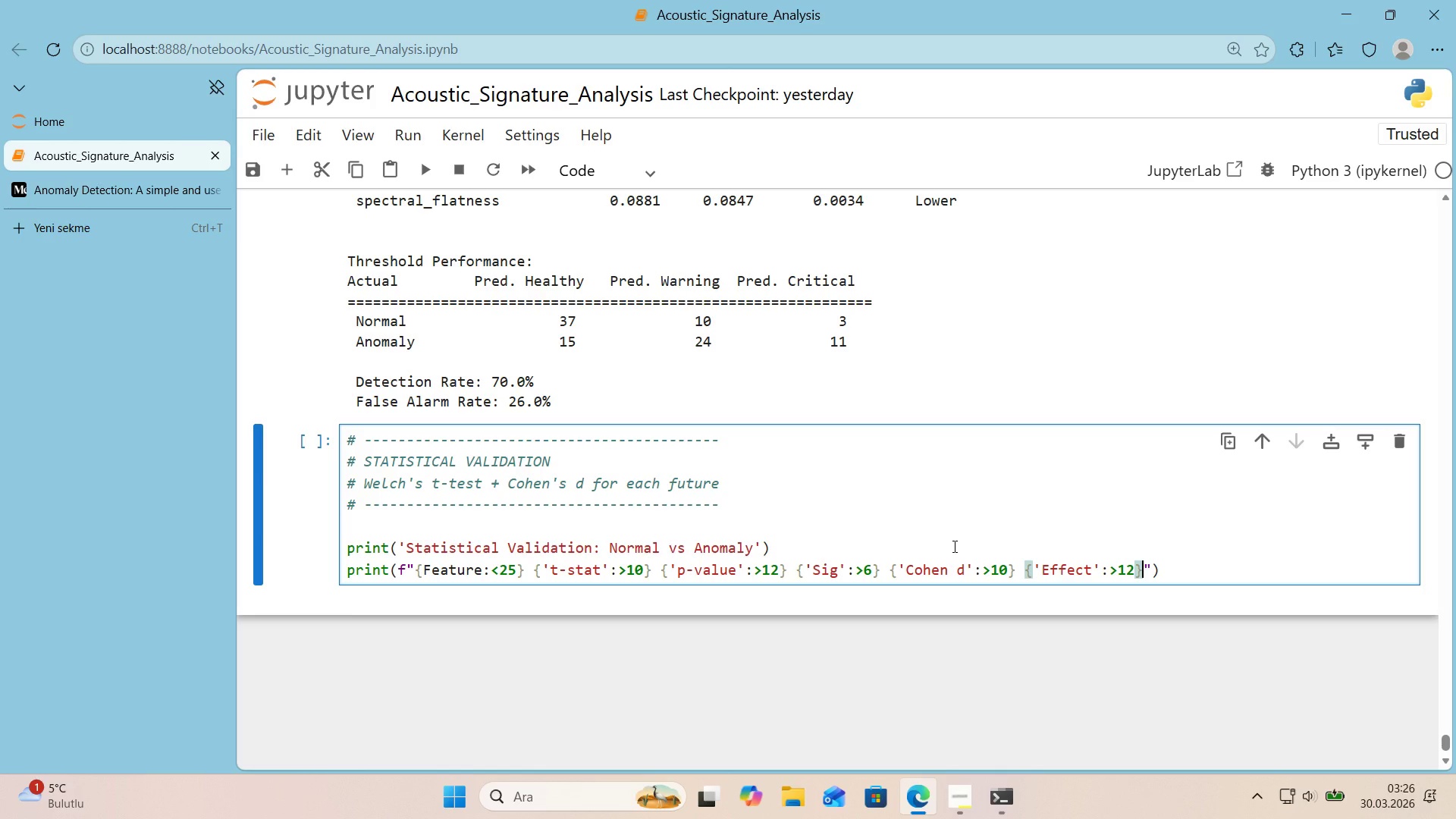 
key(Control+Shift+ControlLeft)
 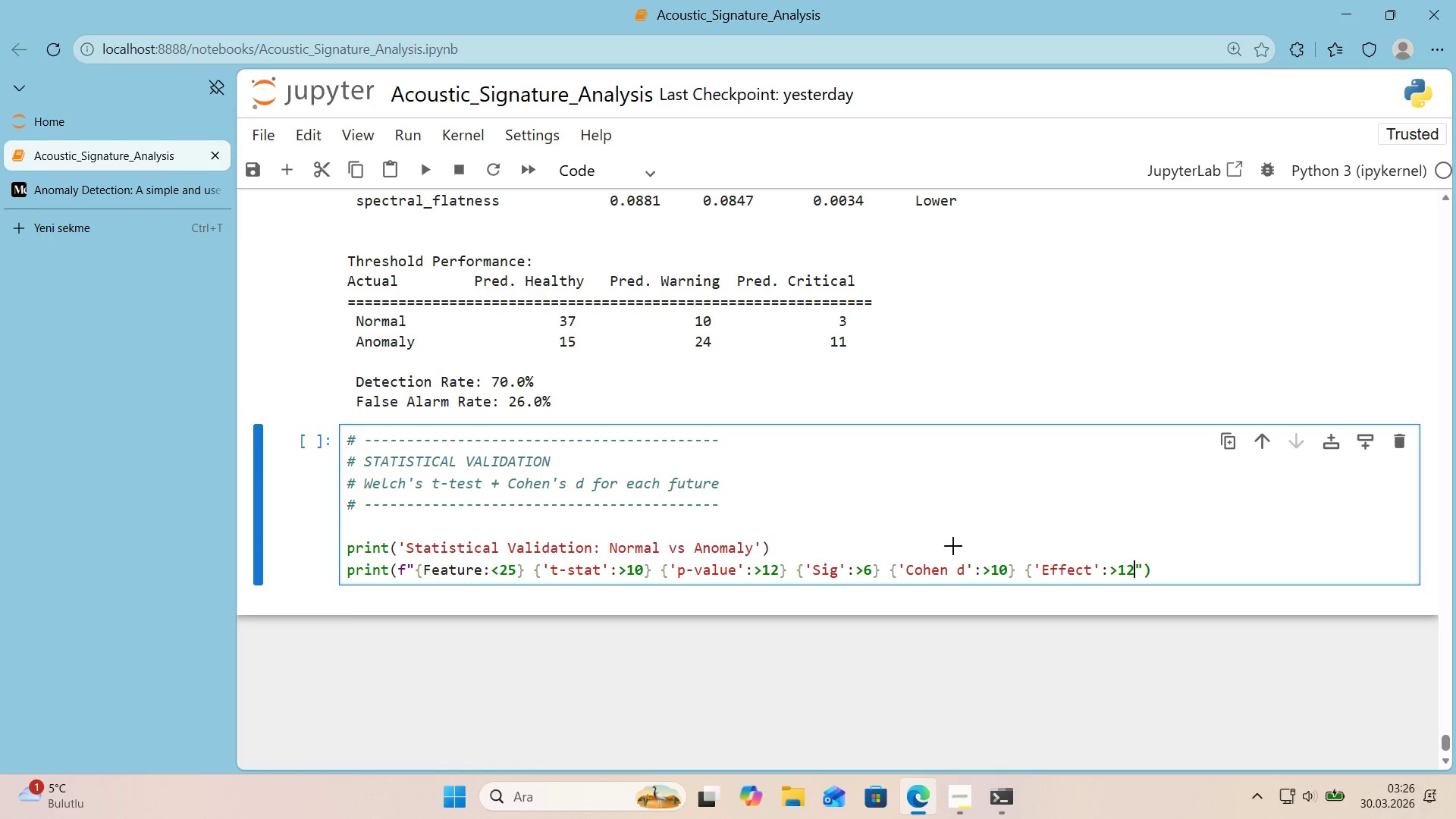 
key(Alt+Control+Shift+0)
 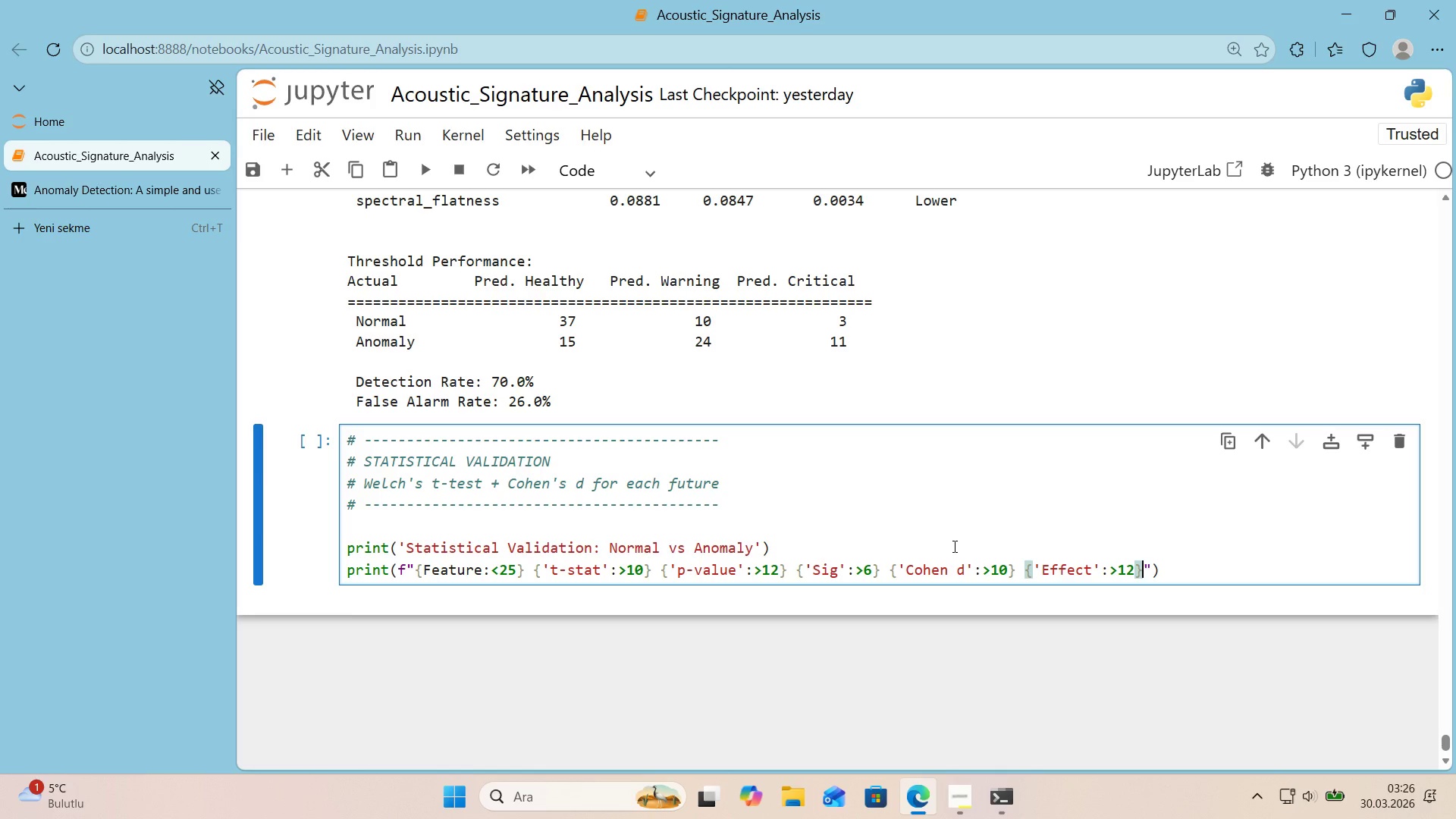 
key(Shift+ArrowRight)
 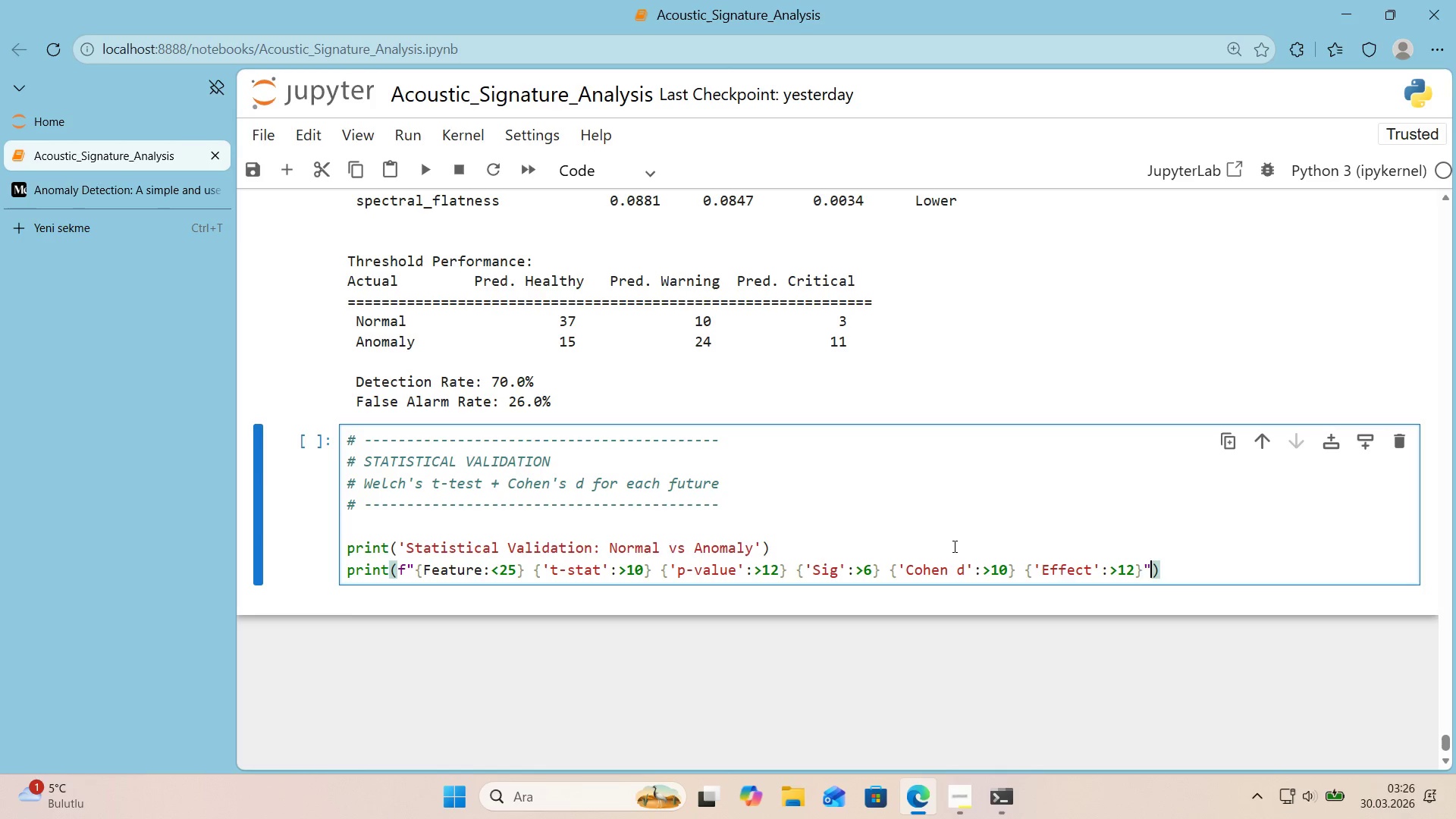 
key(Shift+ArrowRight)
 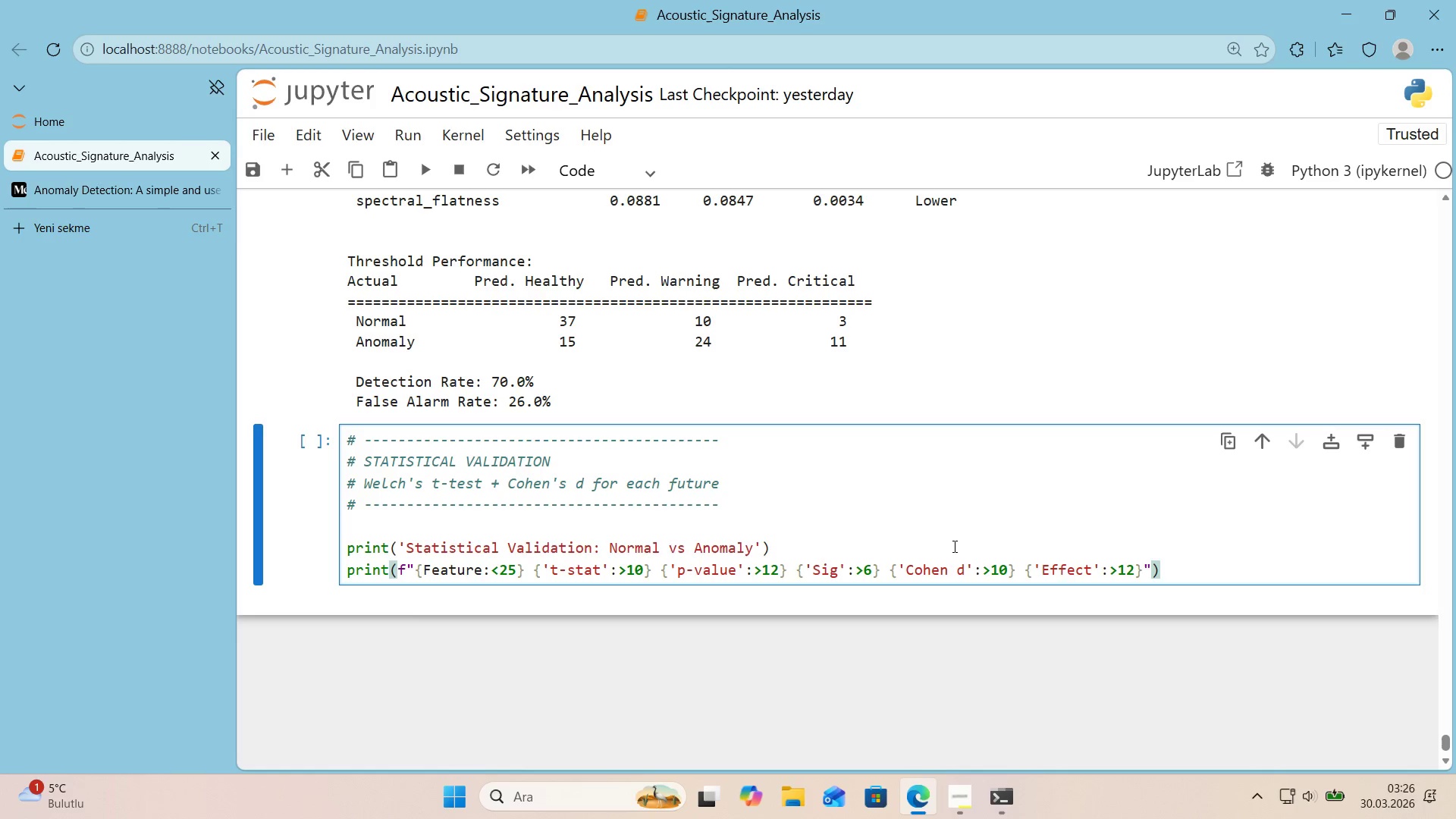 
key(Shift+Enter)
 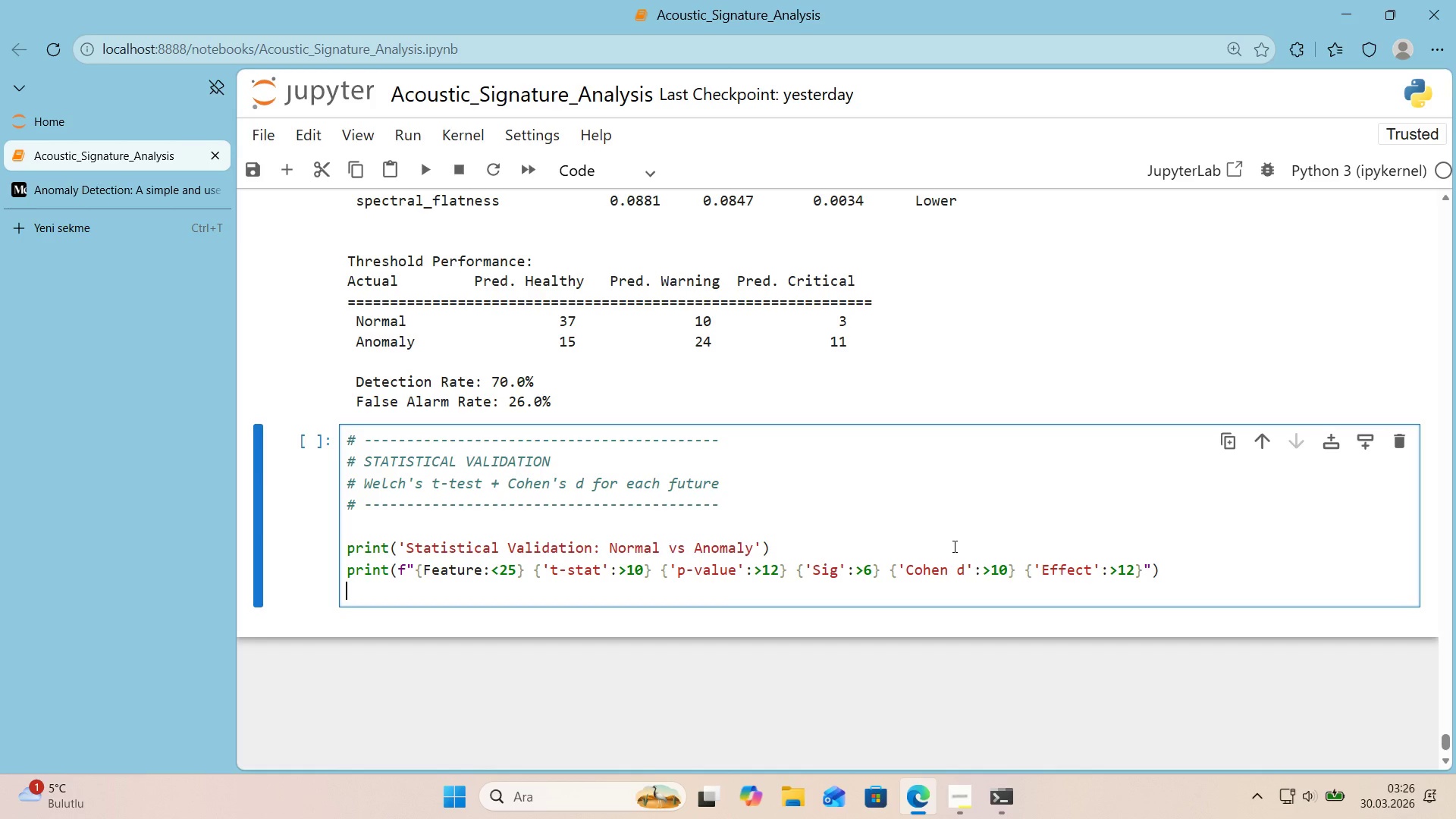 
type(PR"NT*()
 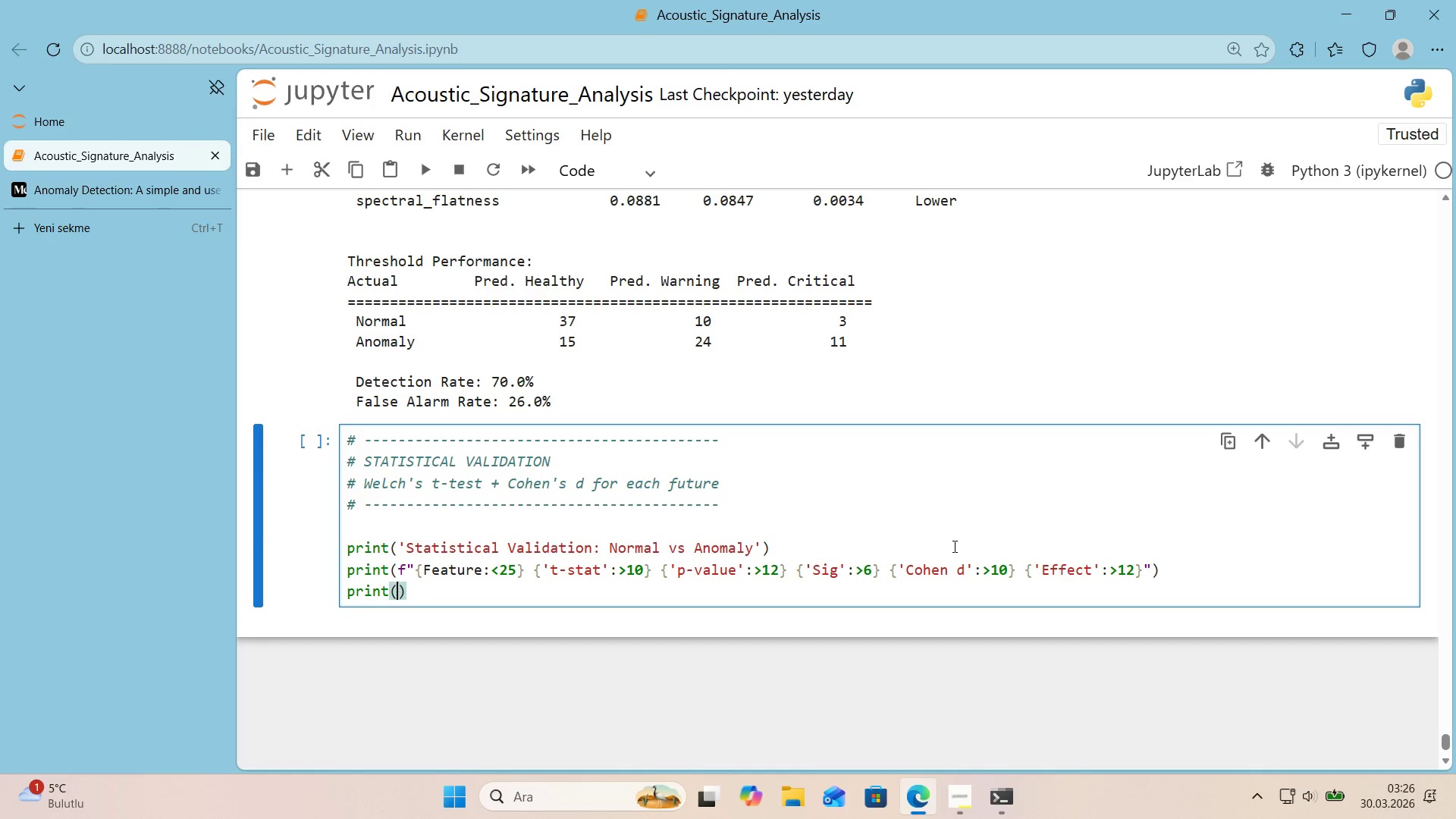 
 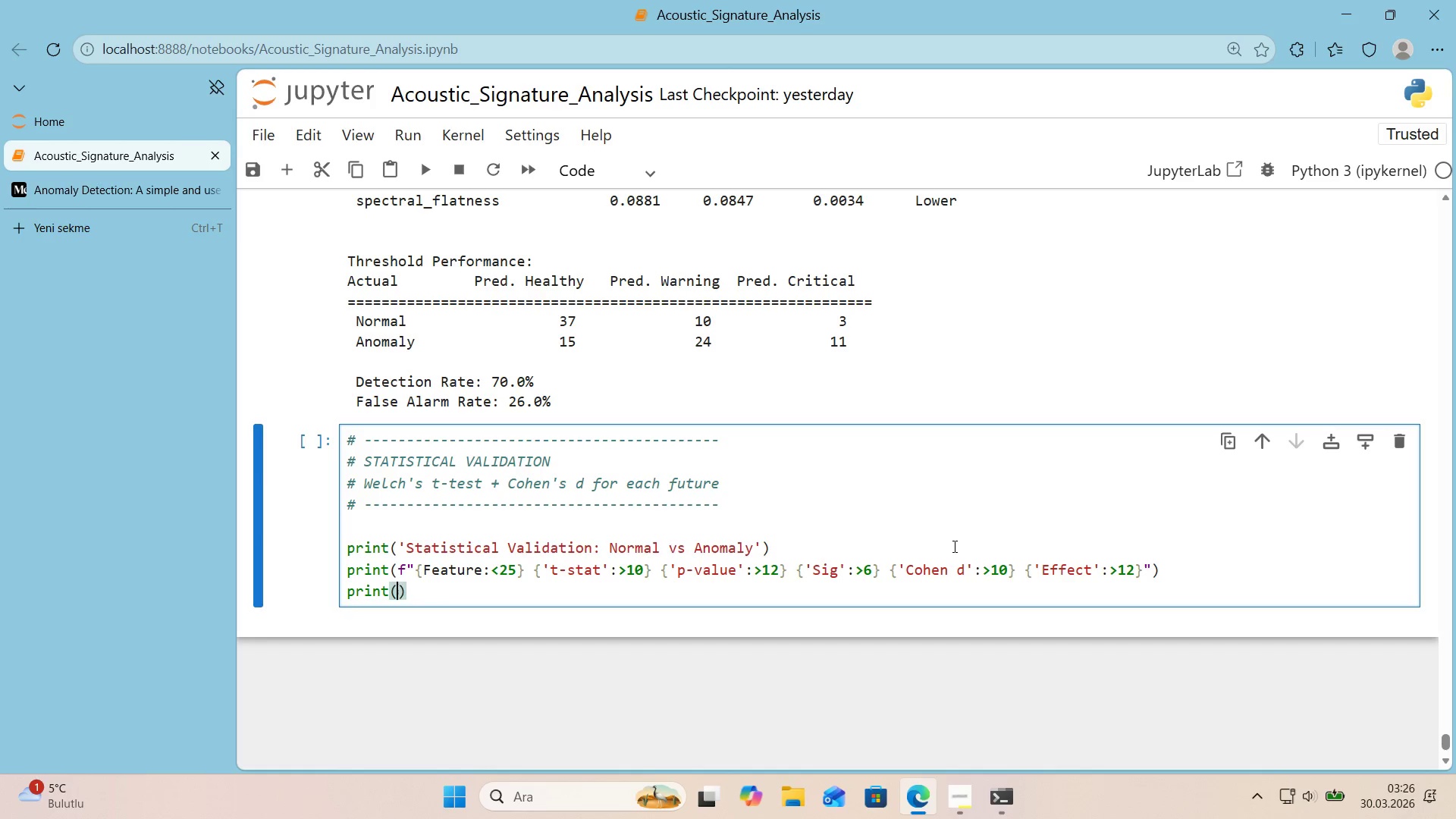 
key(Shift+ArrowLeft)
 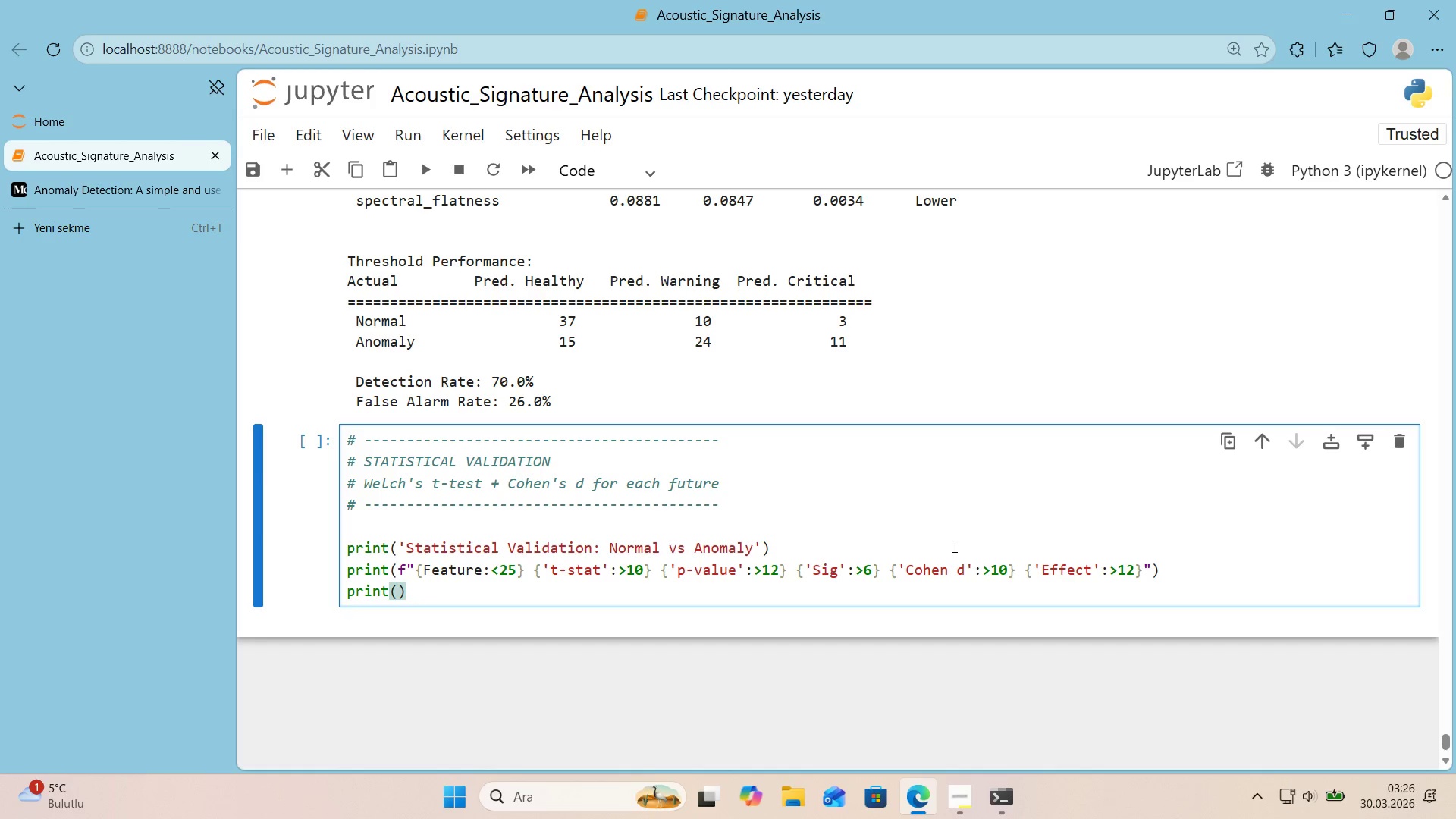 
type(@@)
 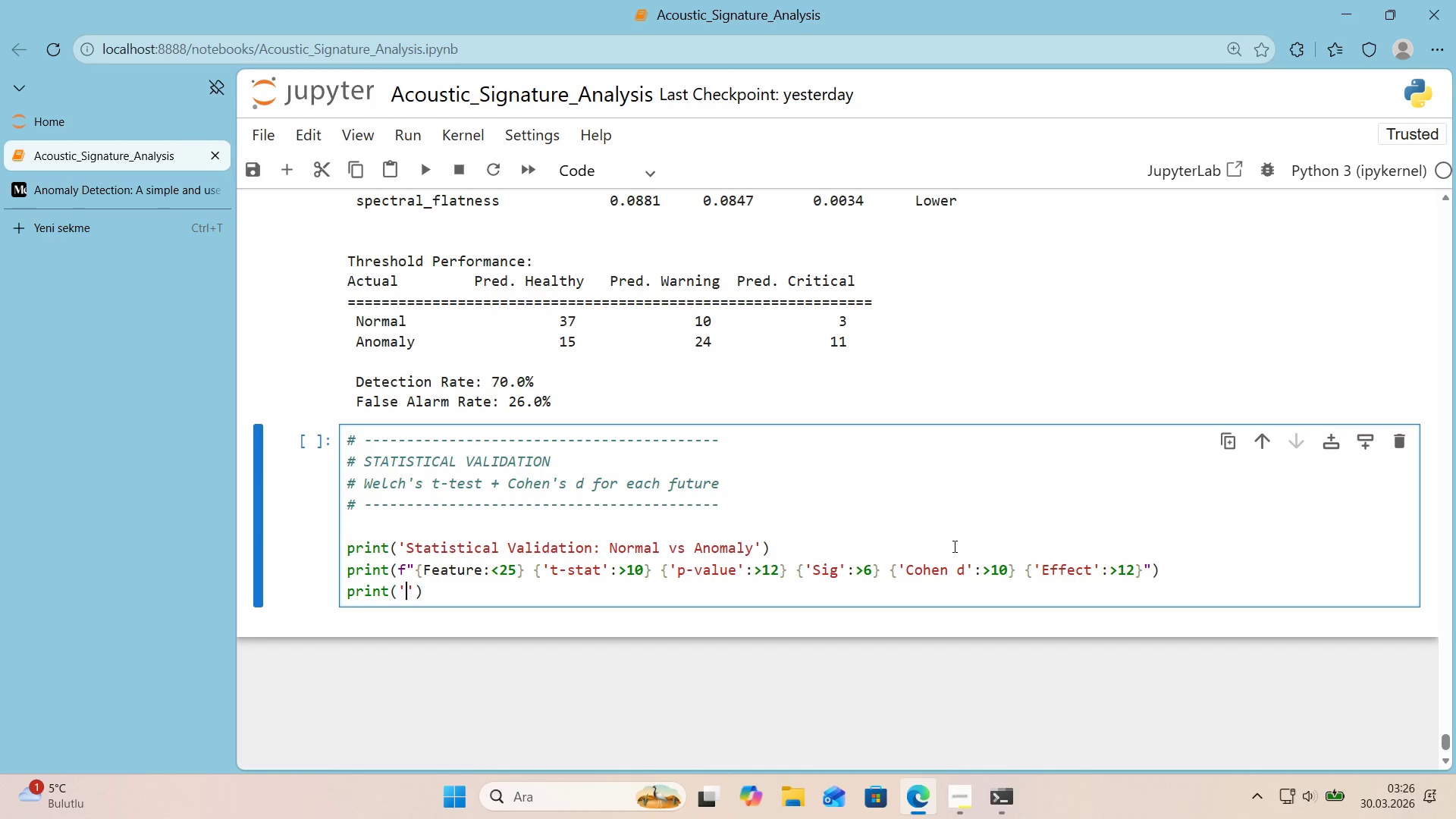 
key(Shift+ArrowLeft)
 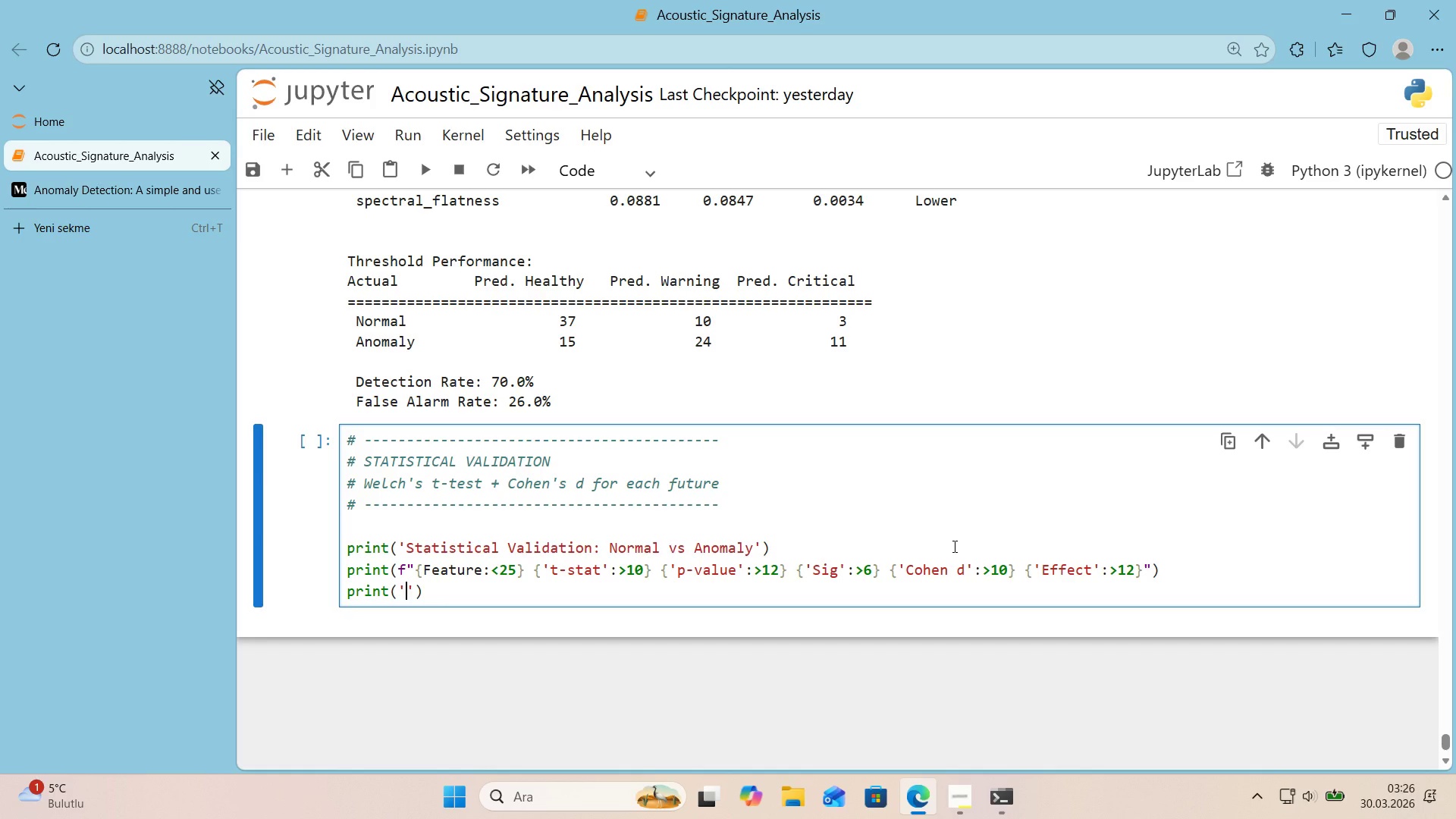 
key(Shift+0)
 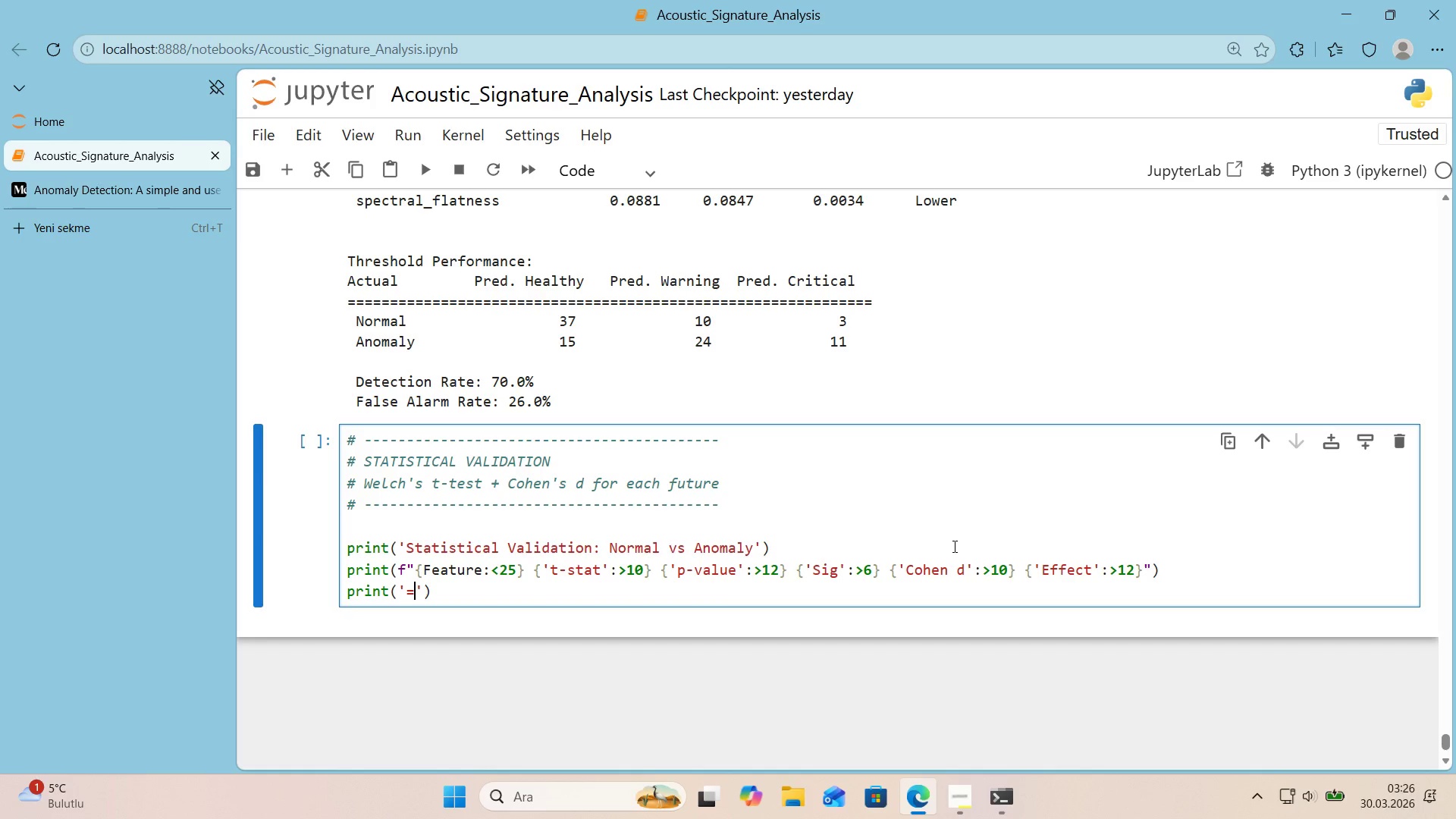 
key(Shift+ArrowRight)
 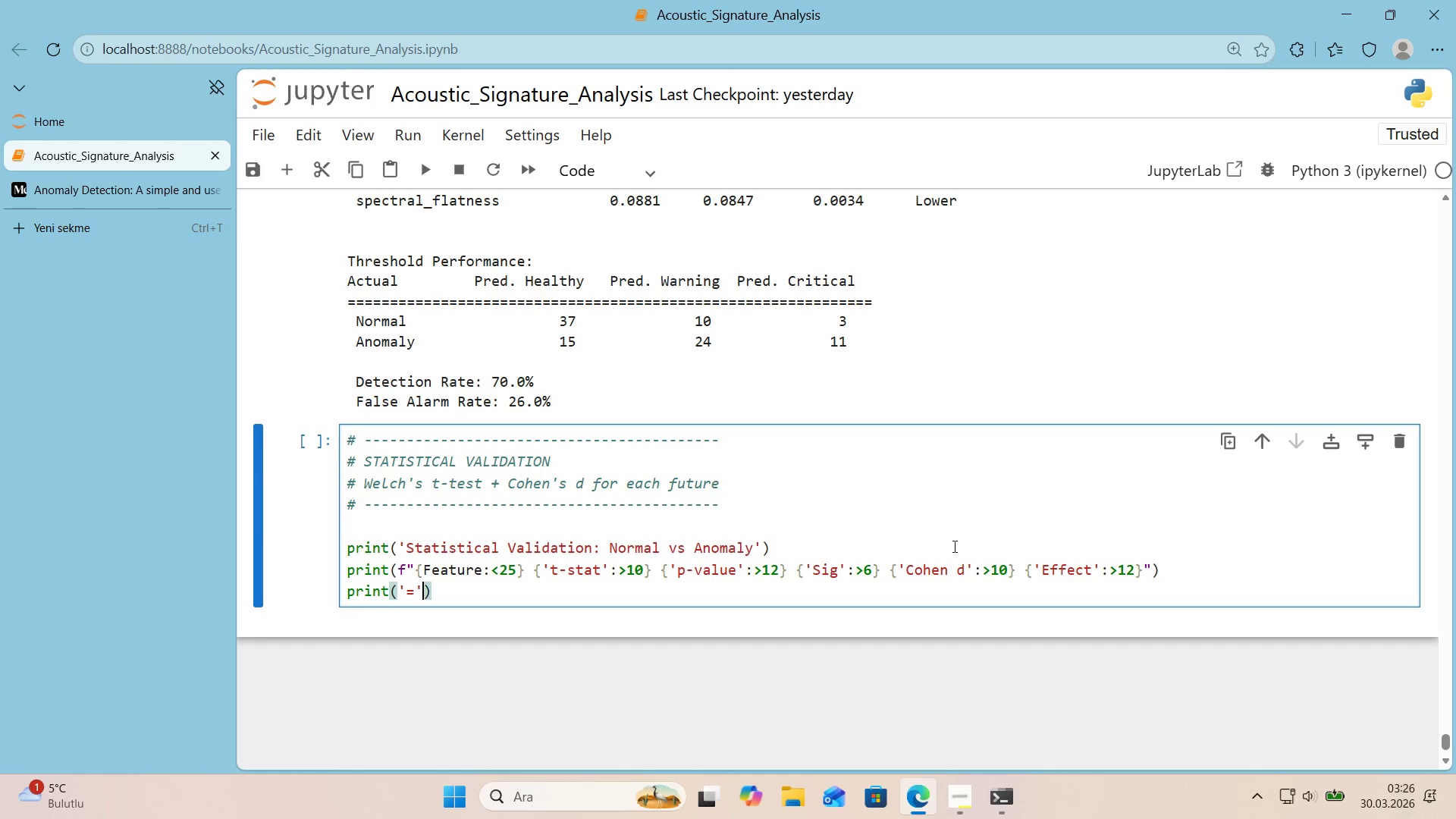 
key(Shift+NumpadMultiply)
 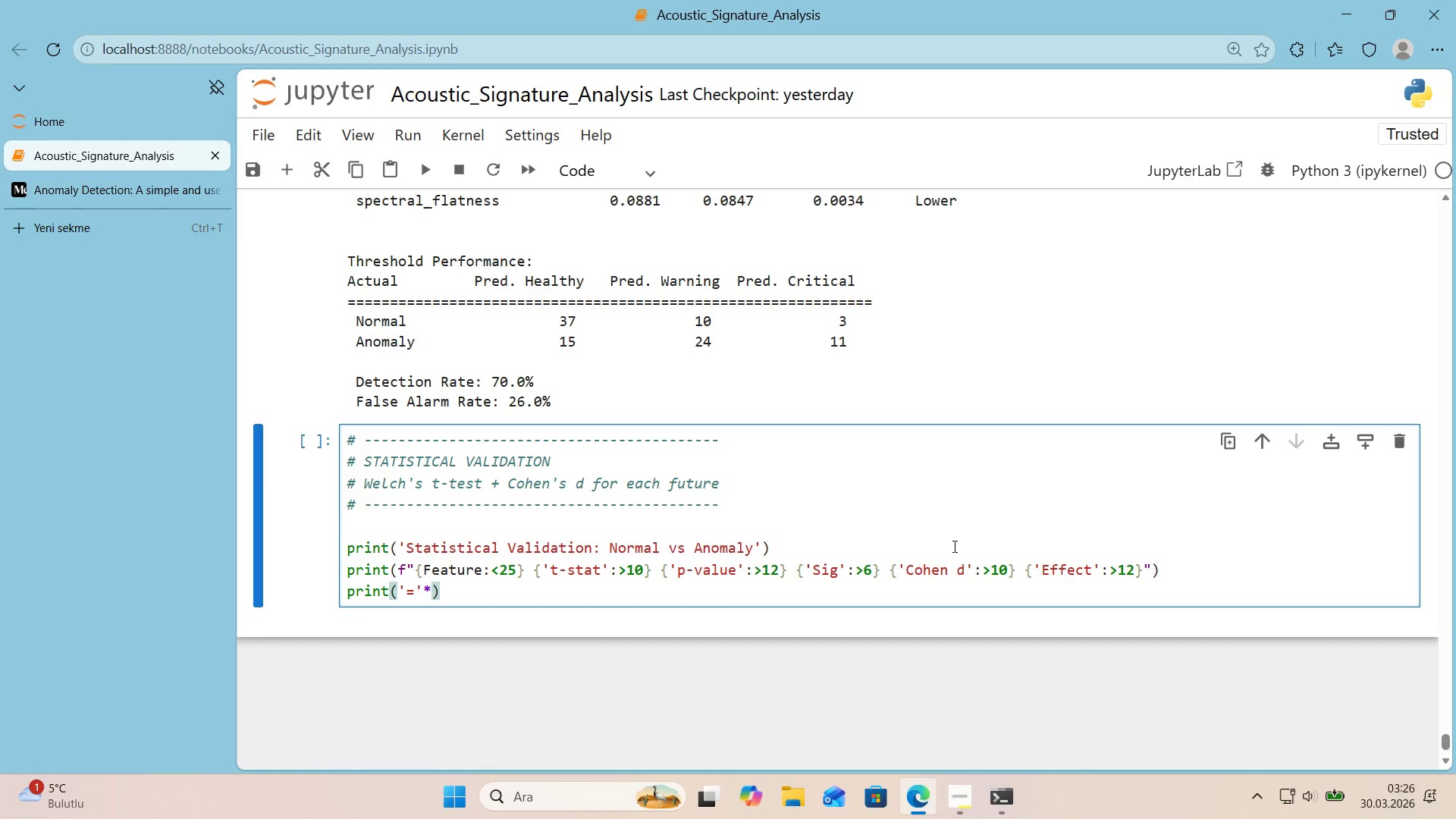 
key(Shift+Numpad8)
 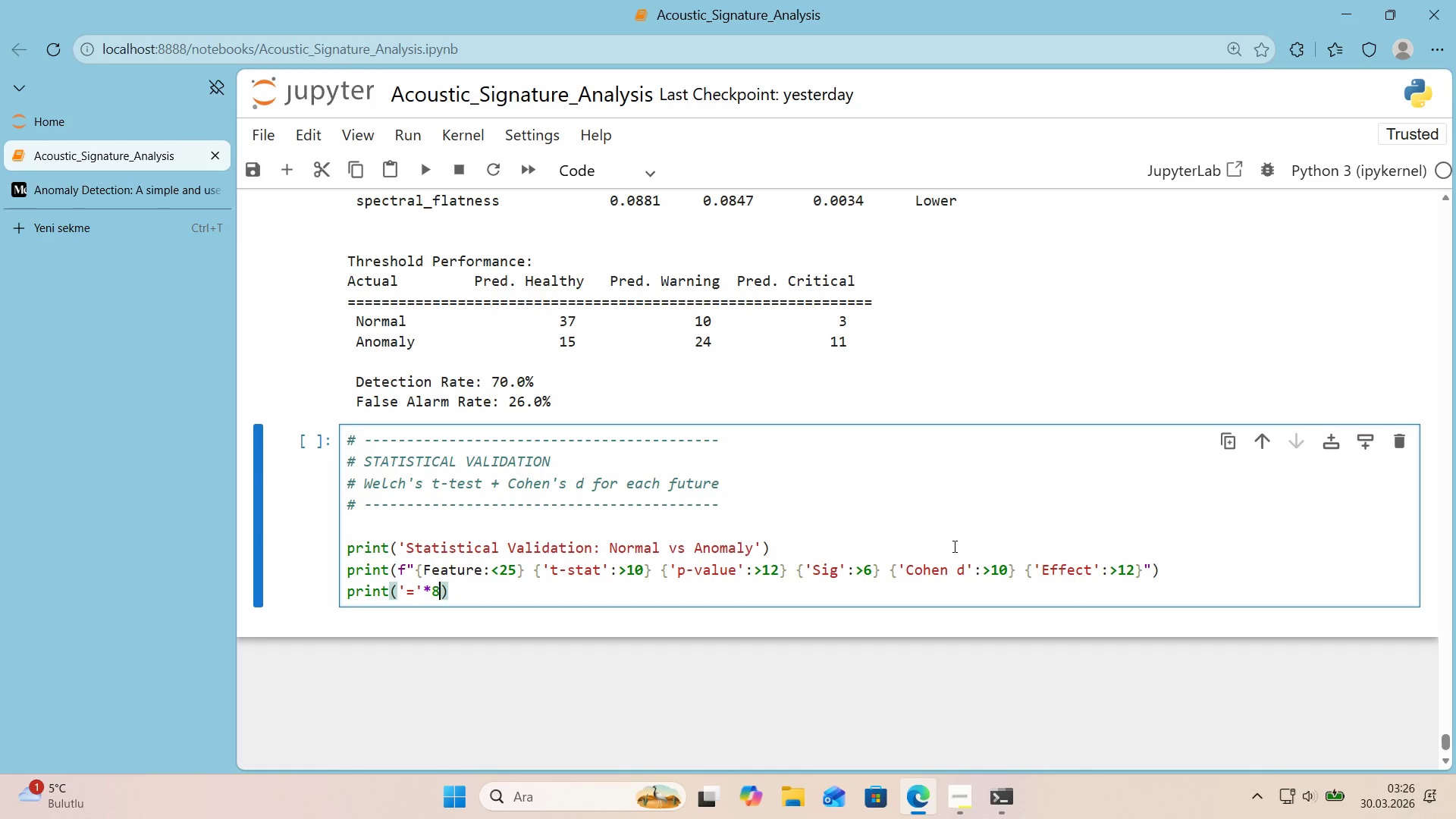 
key(Shift+Numpad0)
 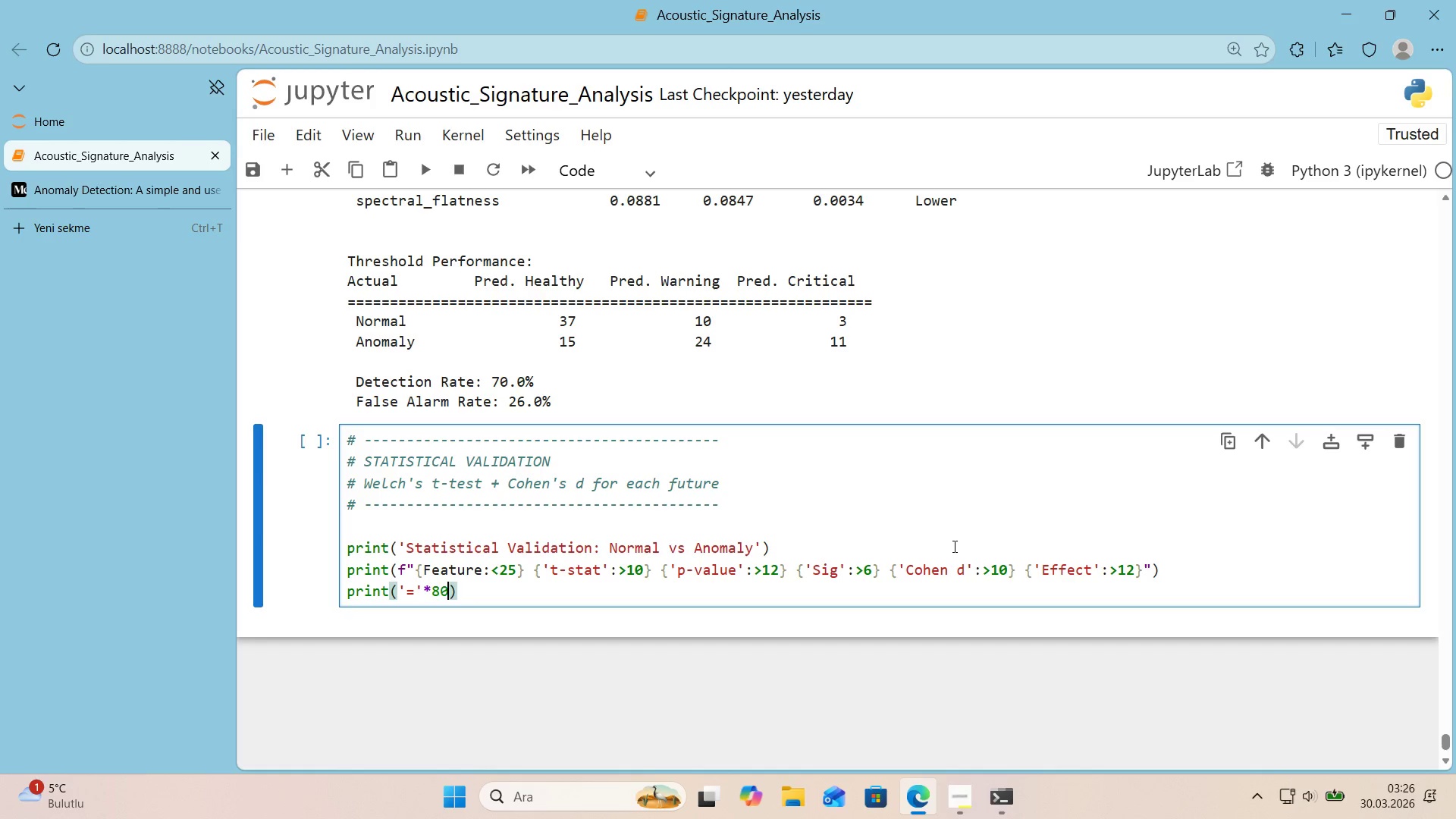 
key(Shift+ArrowRight)
 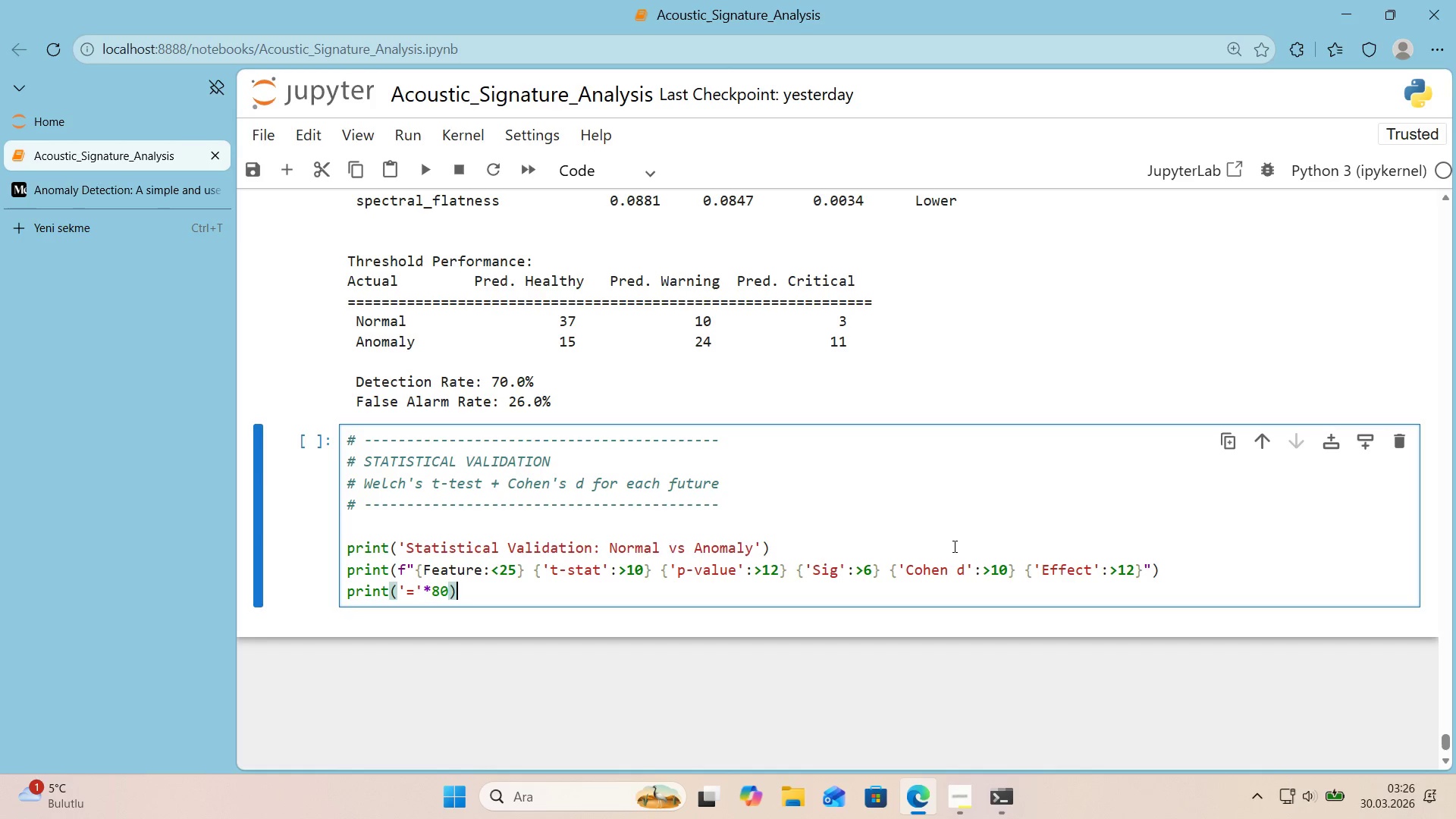 
key(Shift+ArrowRight)
 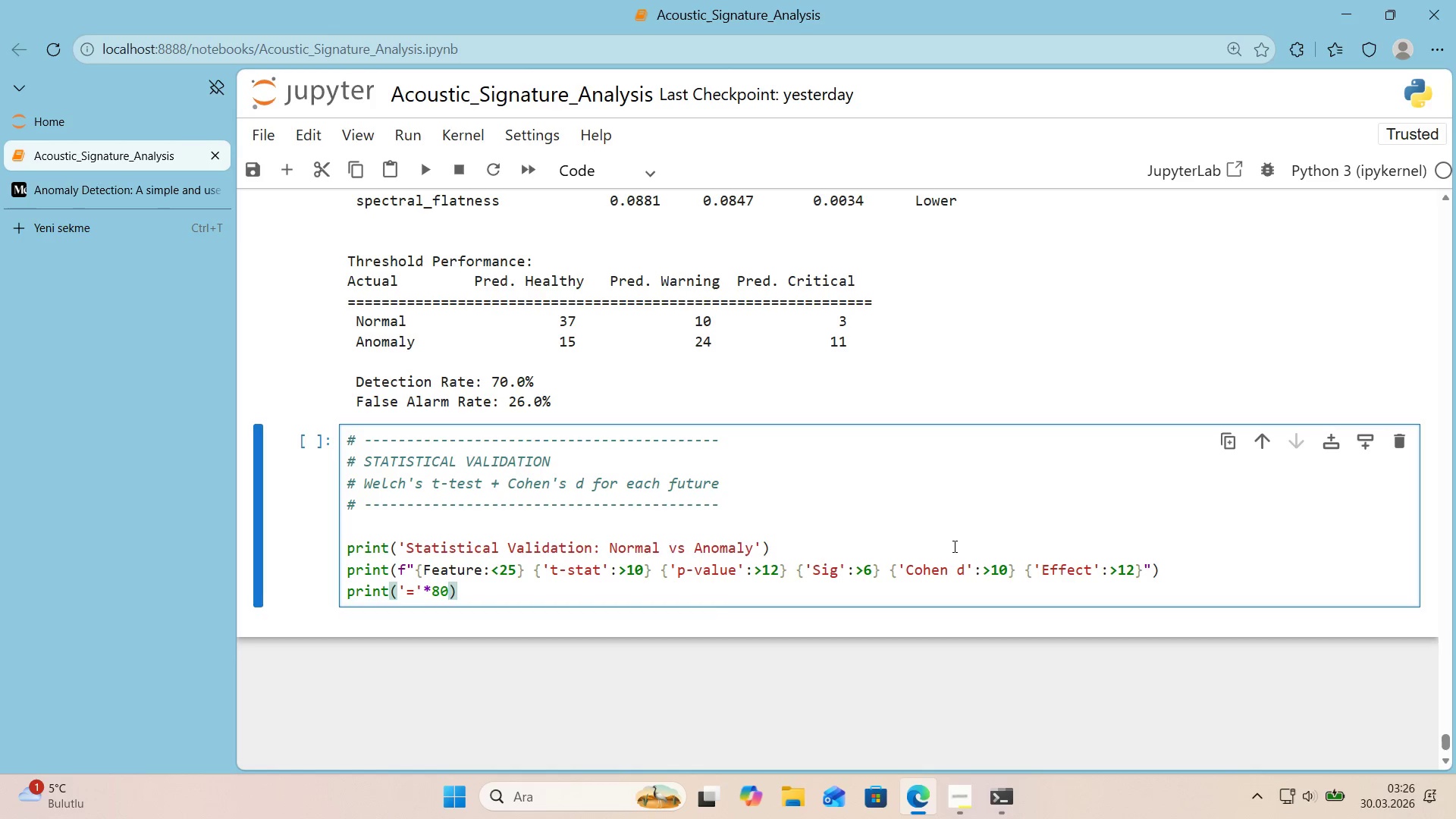 
key(Shift+Enter)
 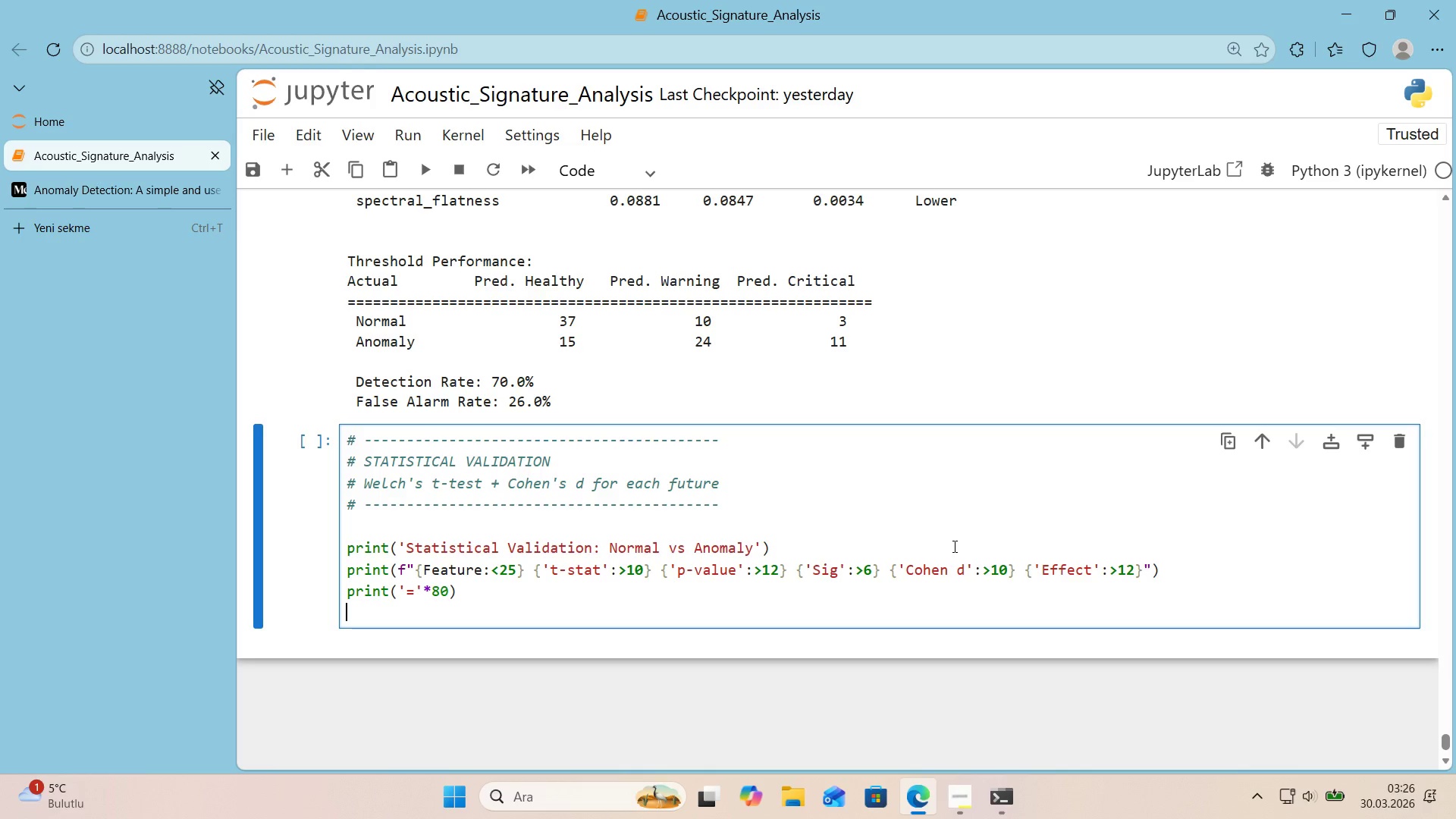 
key(Shift+Enter)
 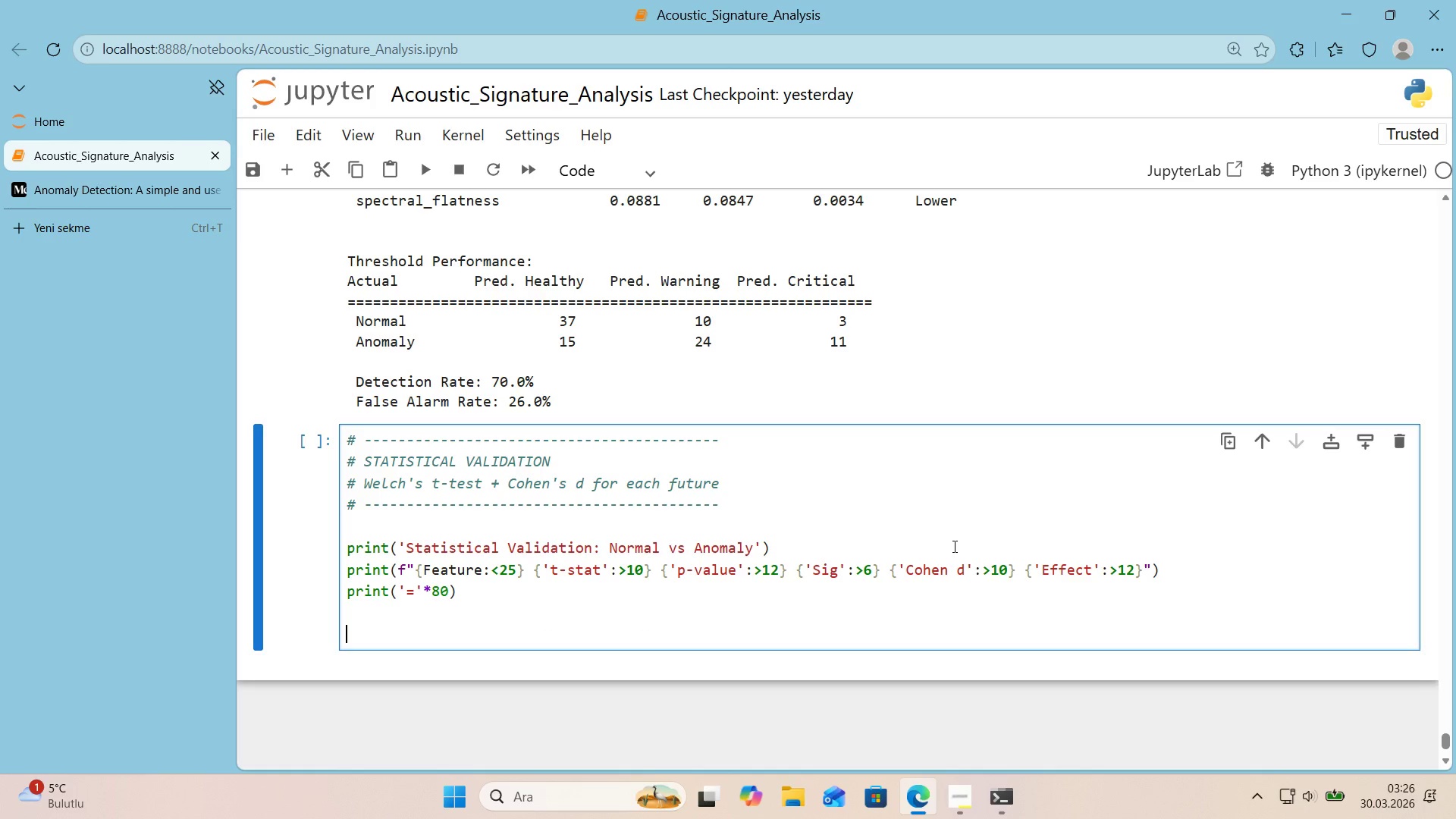 
type(STAT_RESULTS ) )
 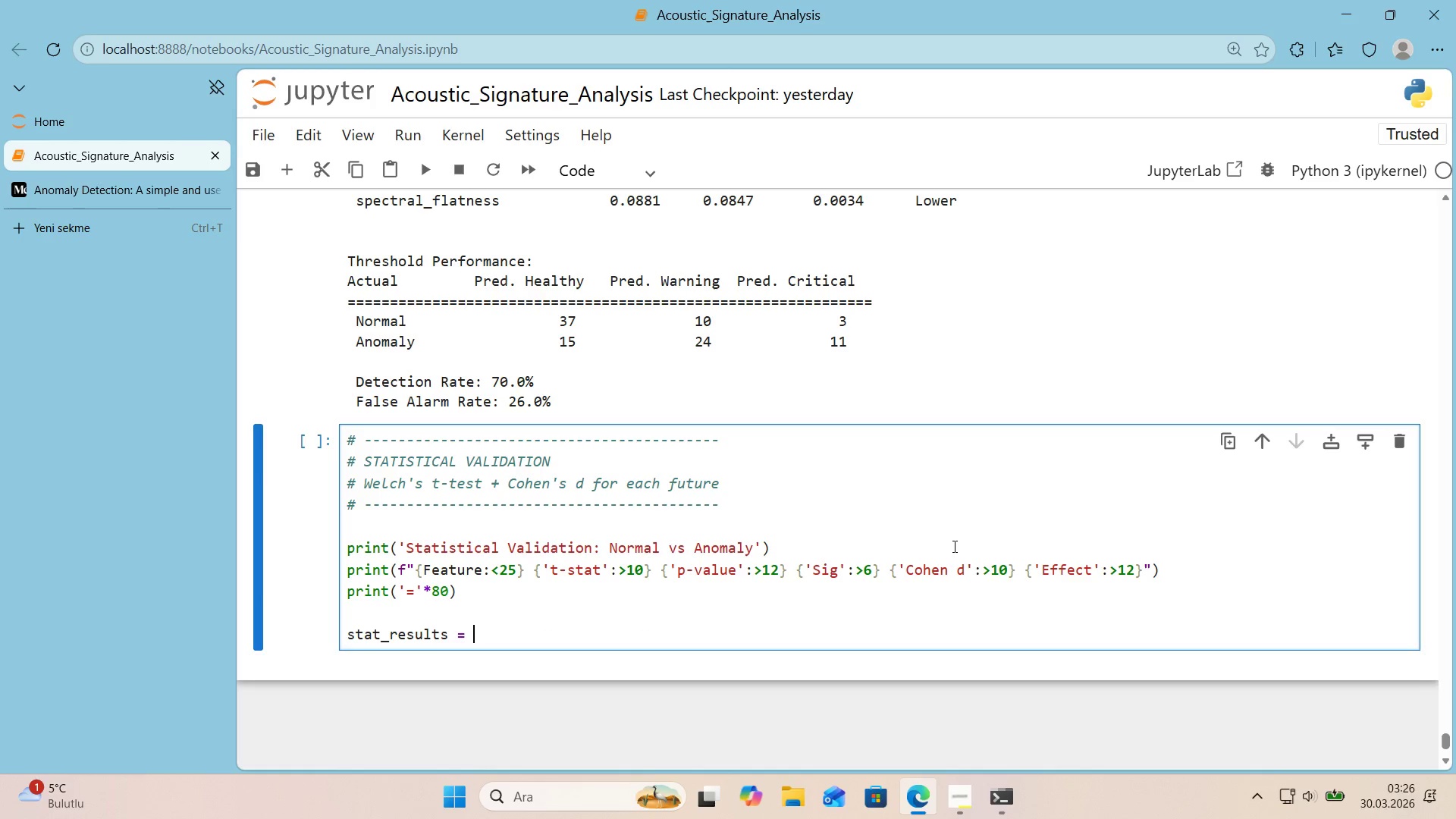 
key(Alt+Control+Shift+8)
 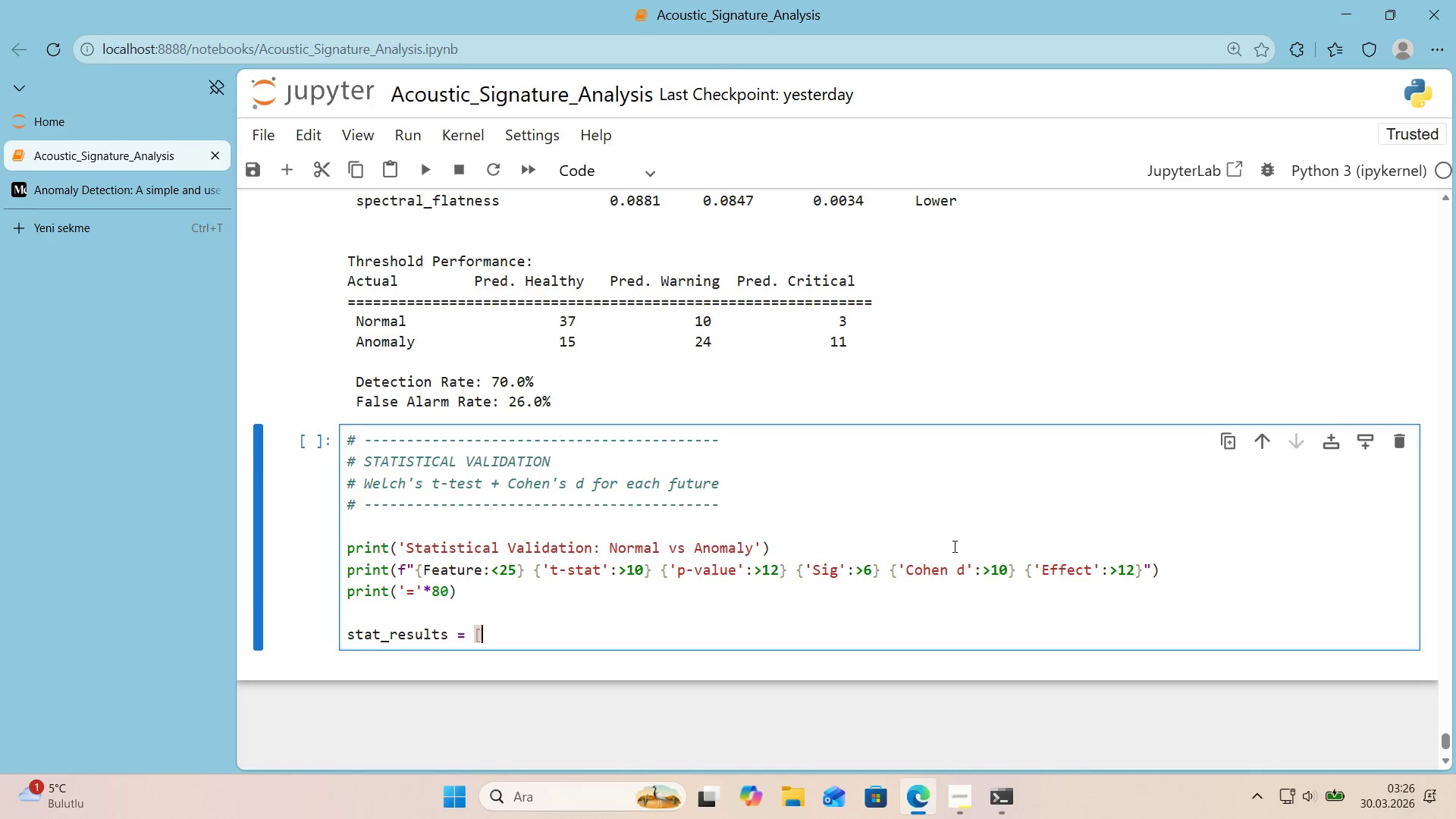 
key(Alt+Control+Shift+9)
 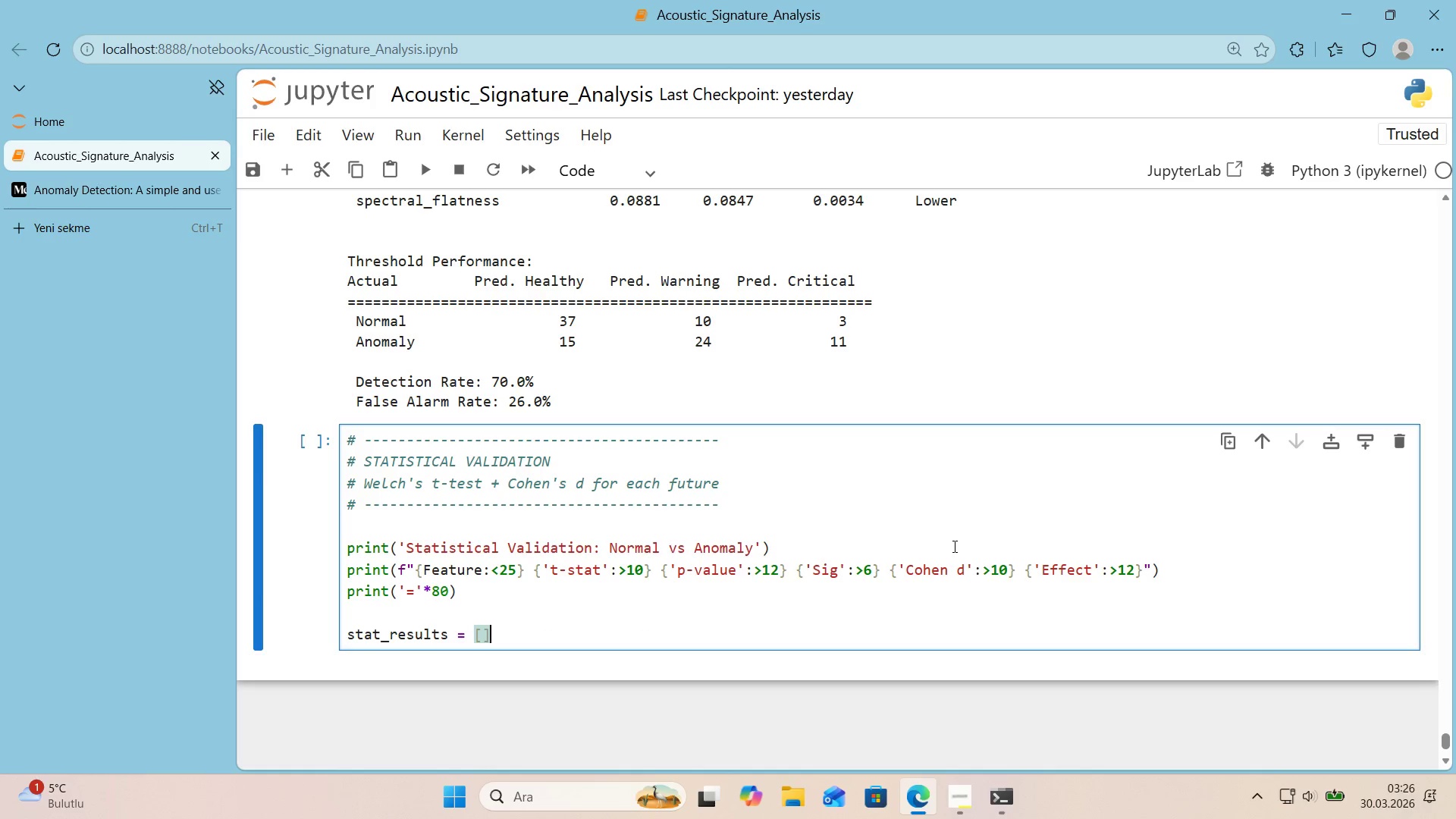 
key(Shift+Enter)
 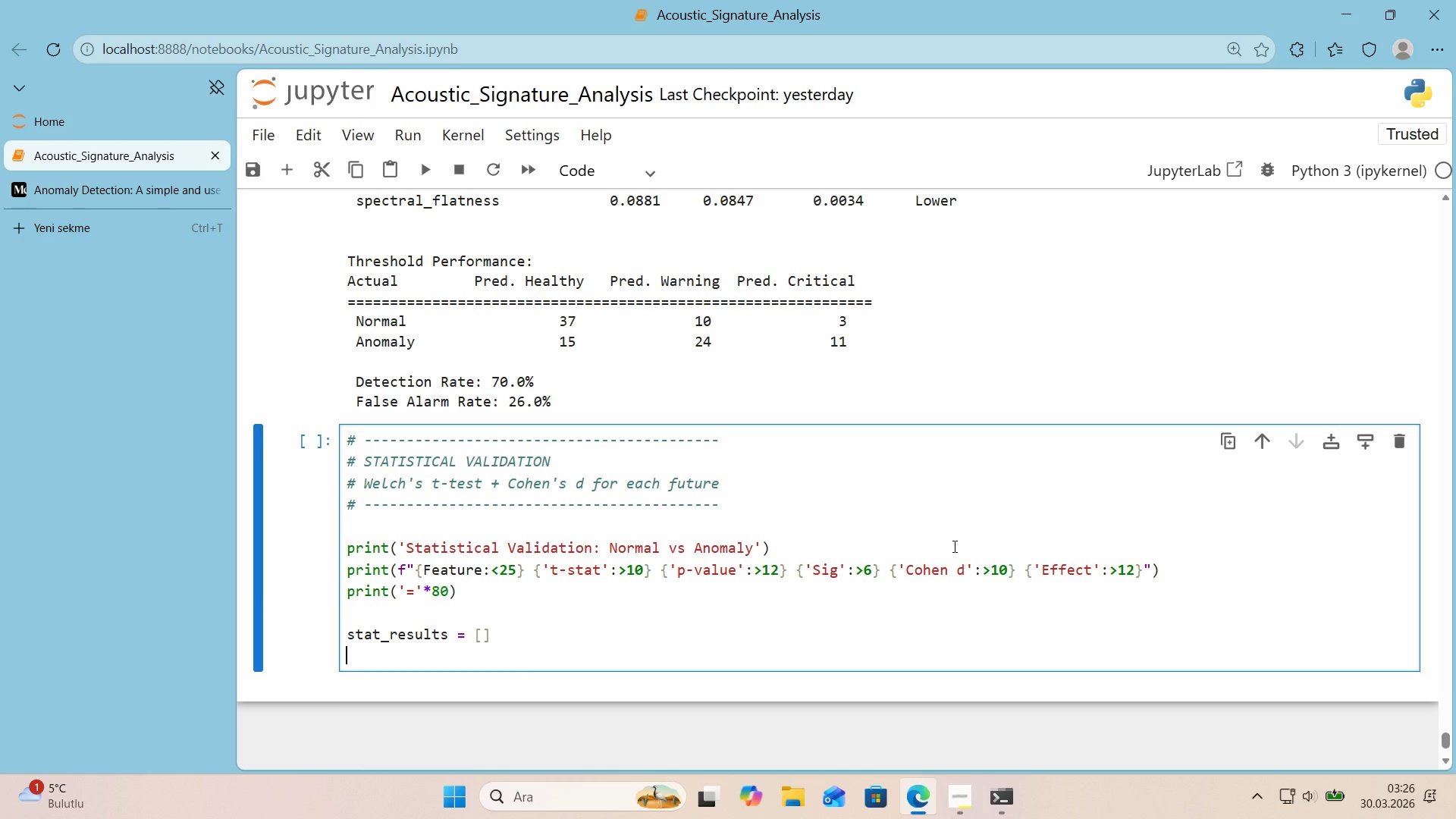 
key(Shift+Enter)
 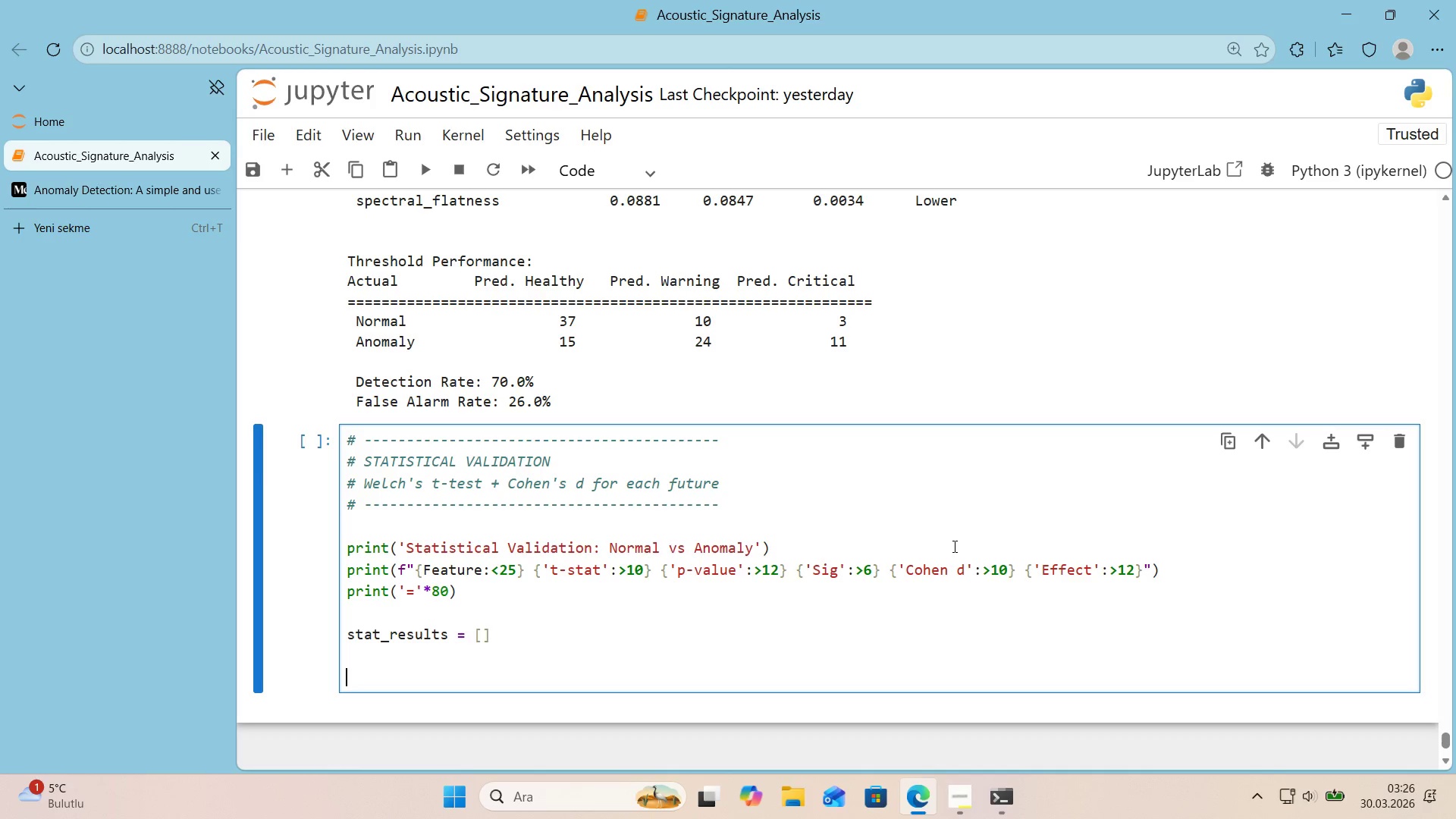 
wait(18.33)
 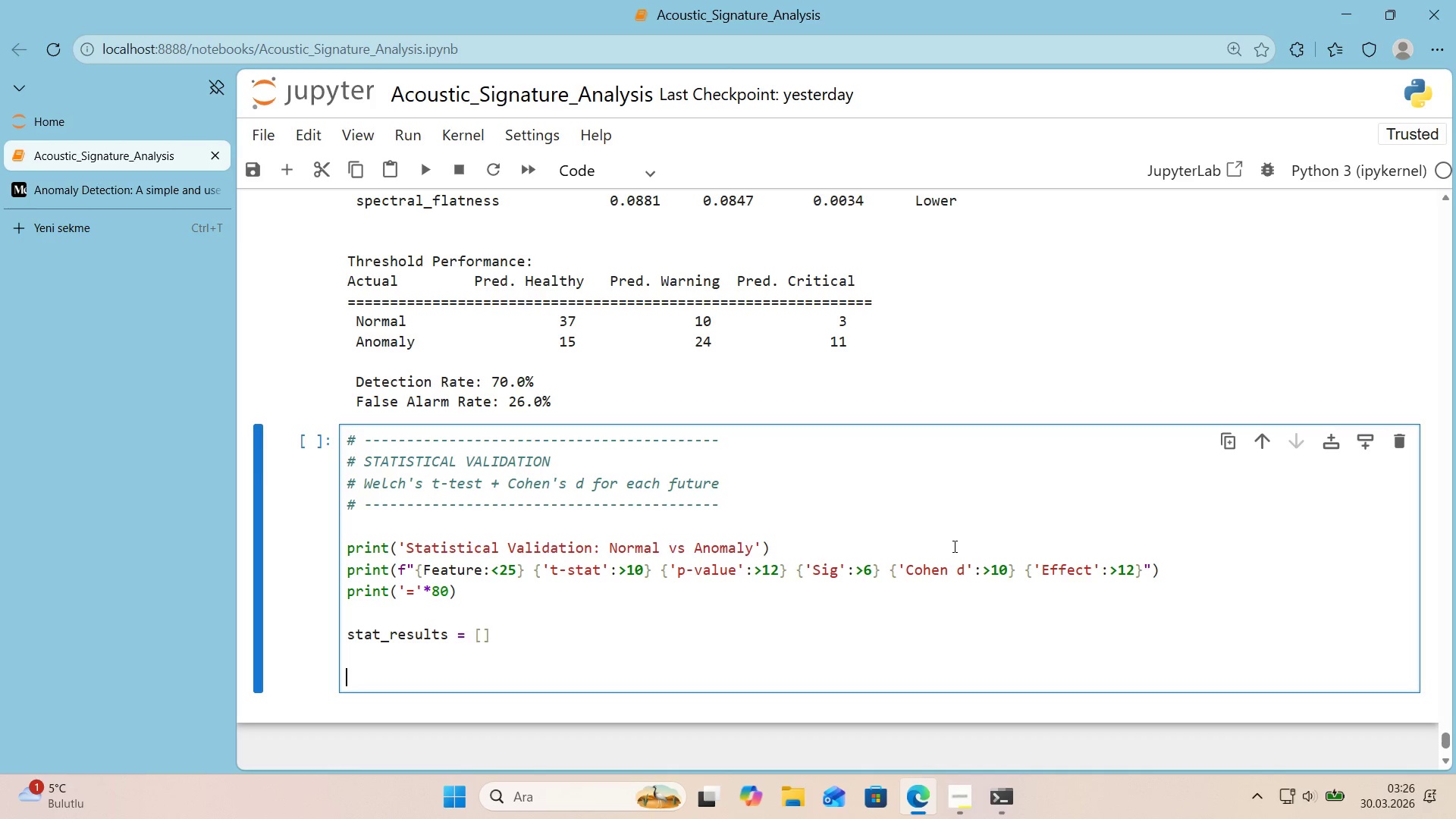 
type(FOR COL "N FEATURE_COLS>)
 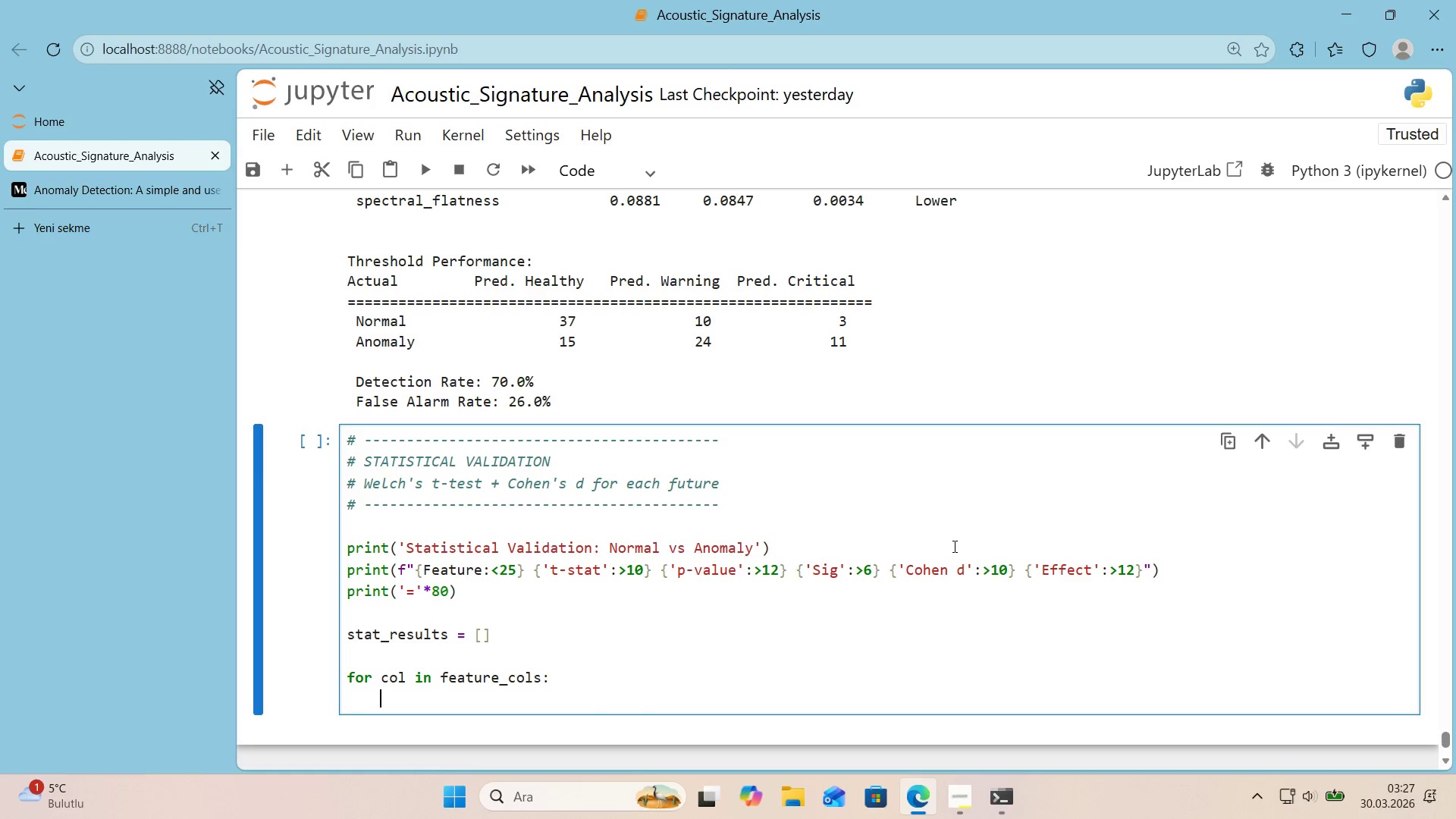 
 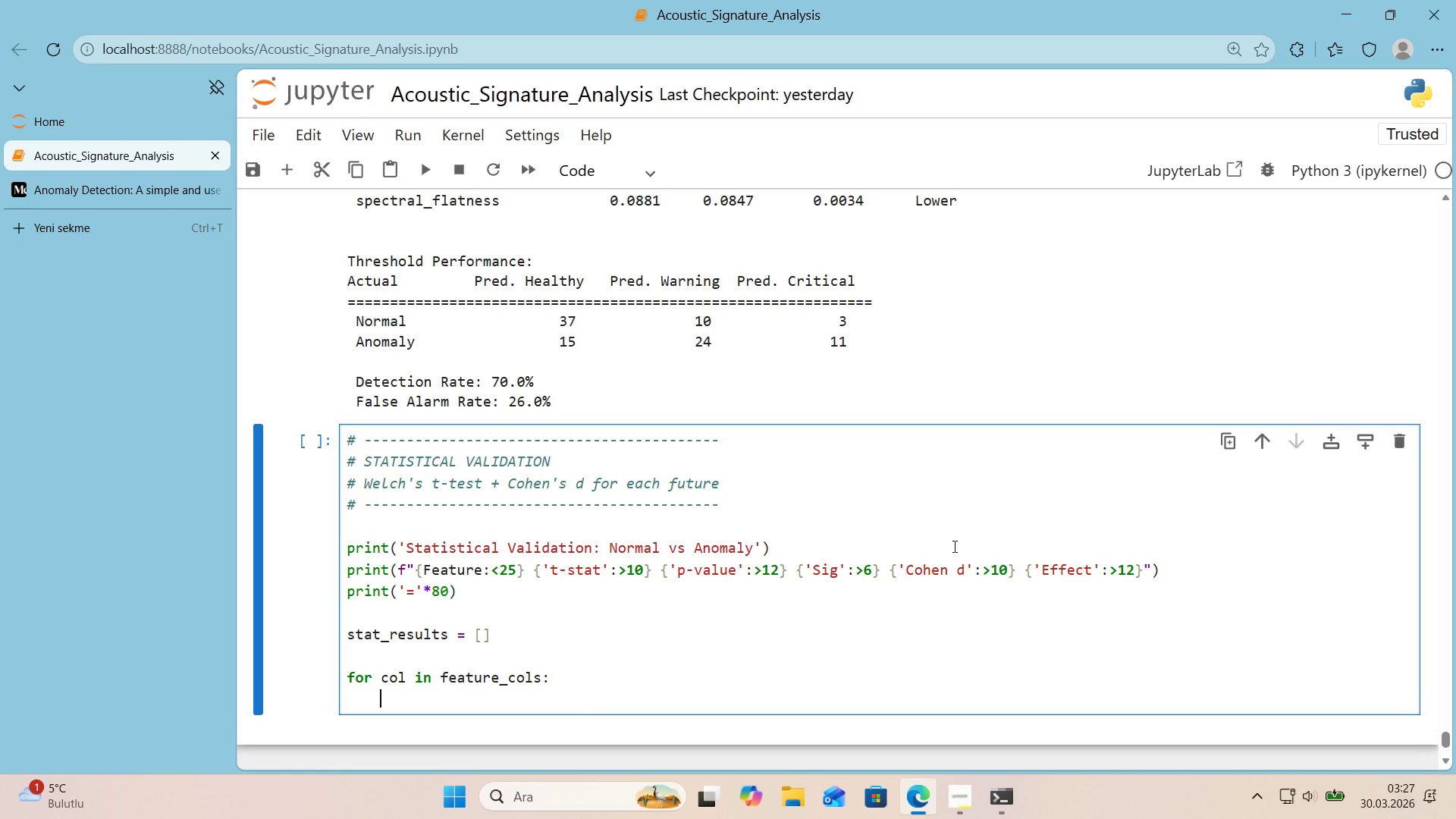 
key(Shift+Enter)
 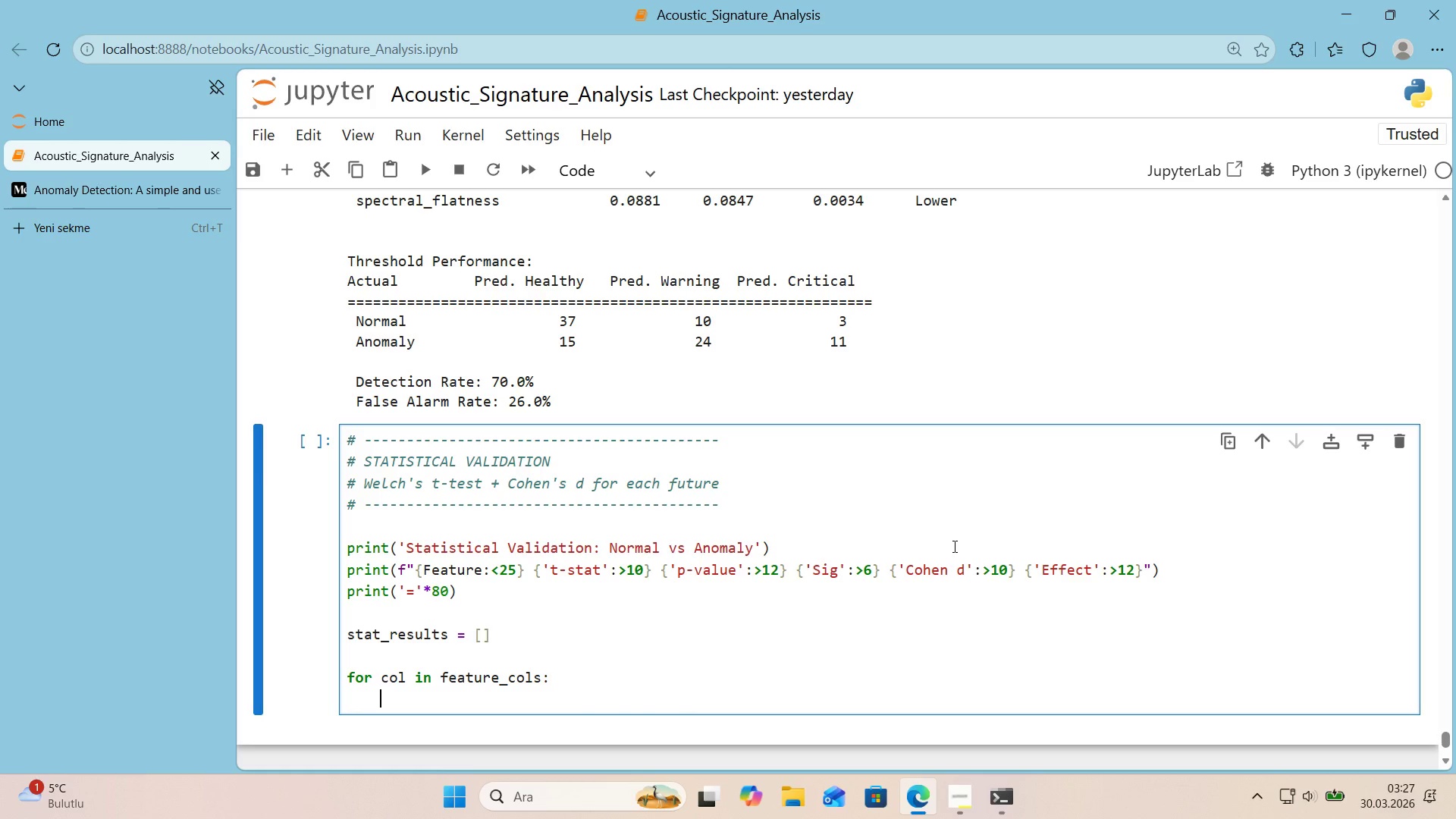 
type(N_VALS ) DF_FEATURES)
 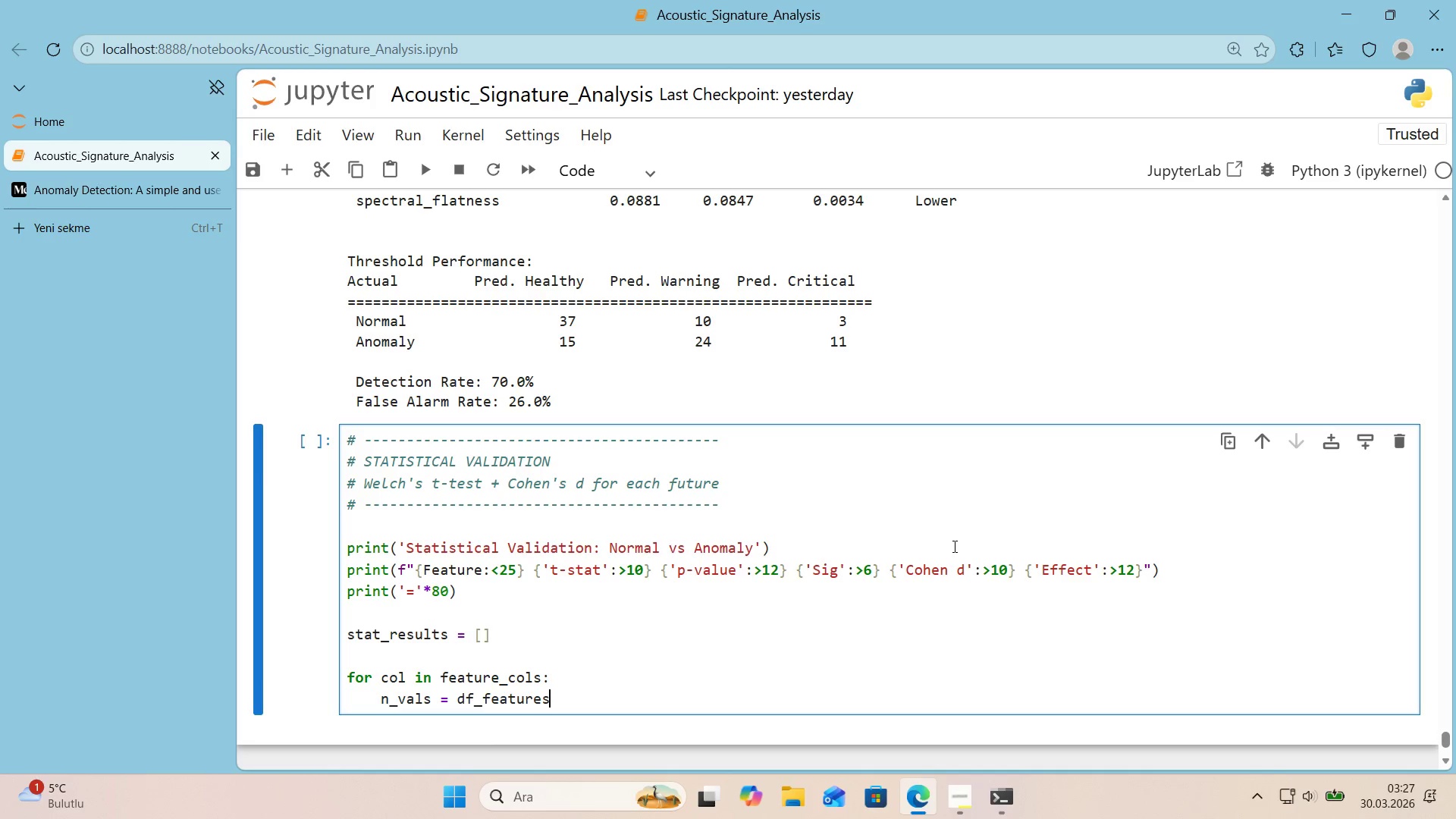 
key(Alt+Control+Shift+8)
 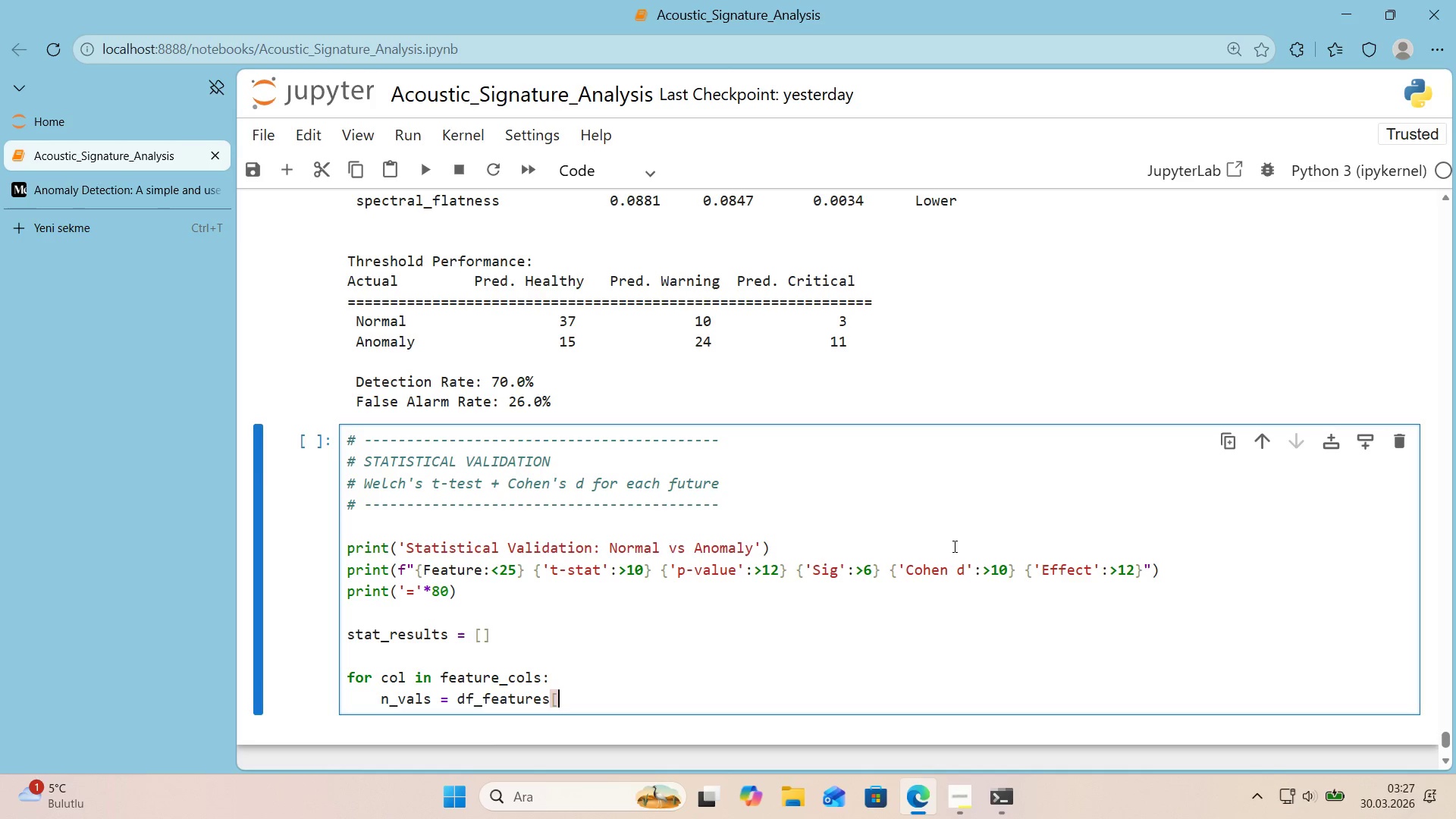 
key(Alt+Control+Shift+9)
 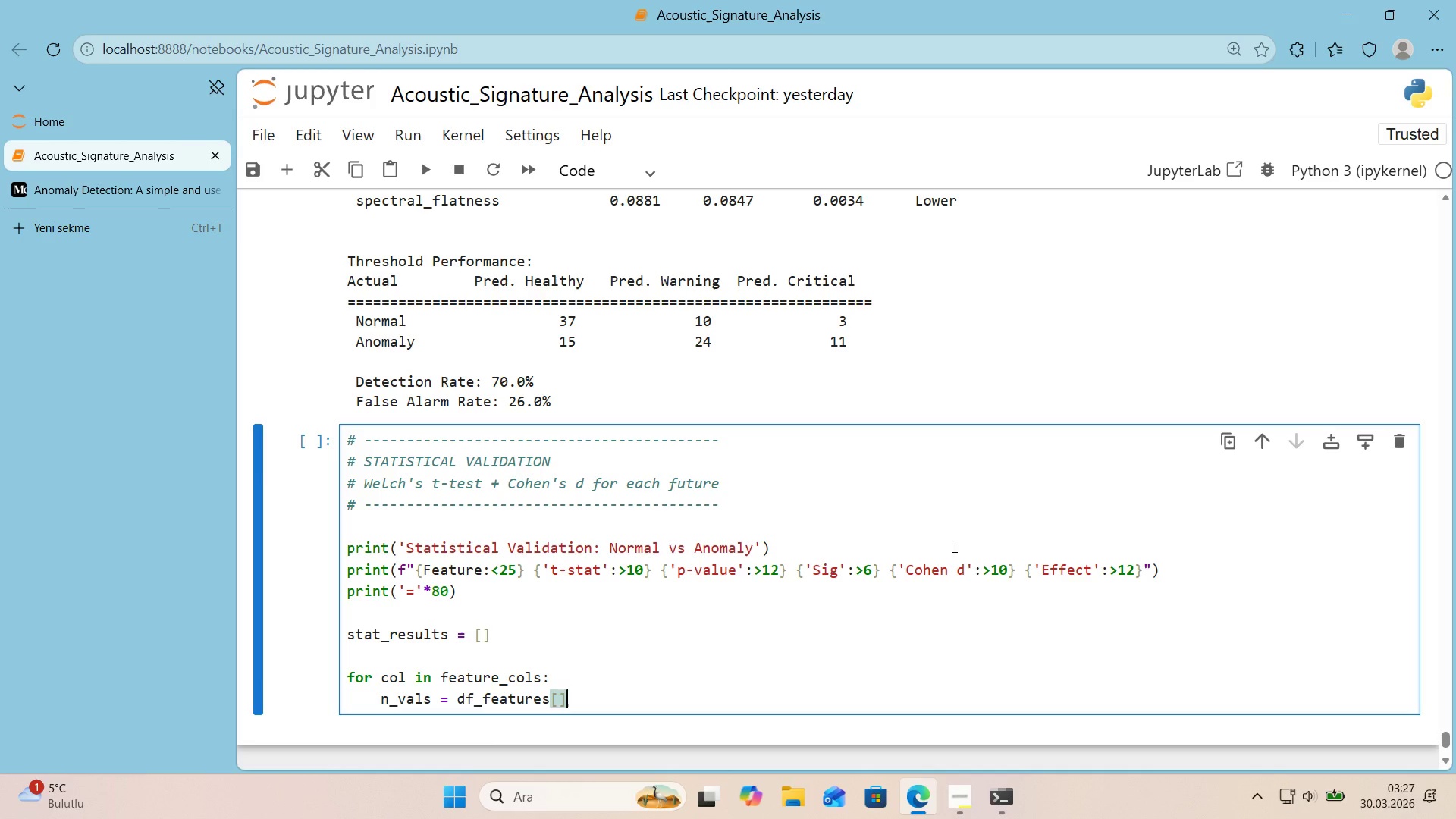 
key(Shift+ArrowLeft)
 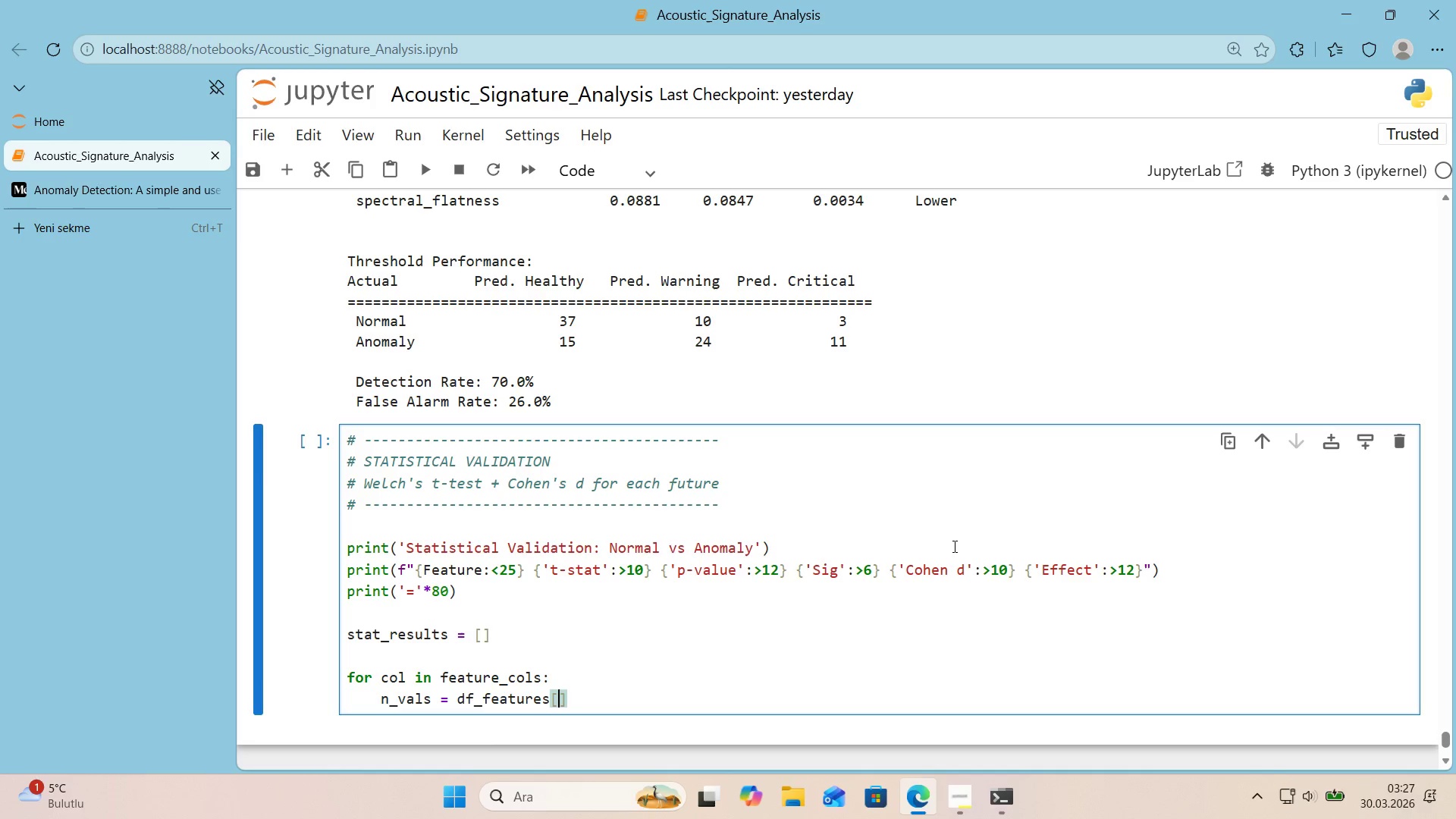 
type(DF_FA)
key(Backspace)
type(EATURES)
 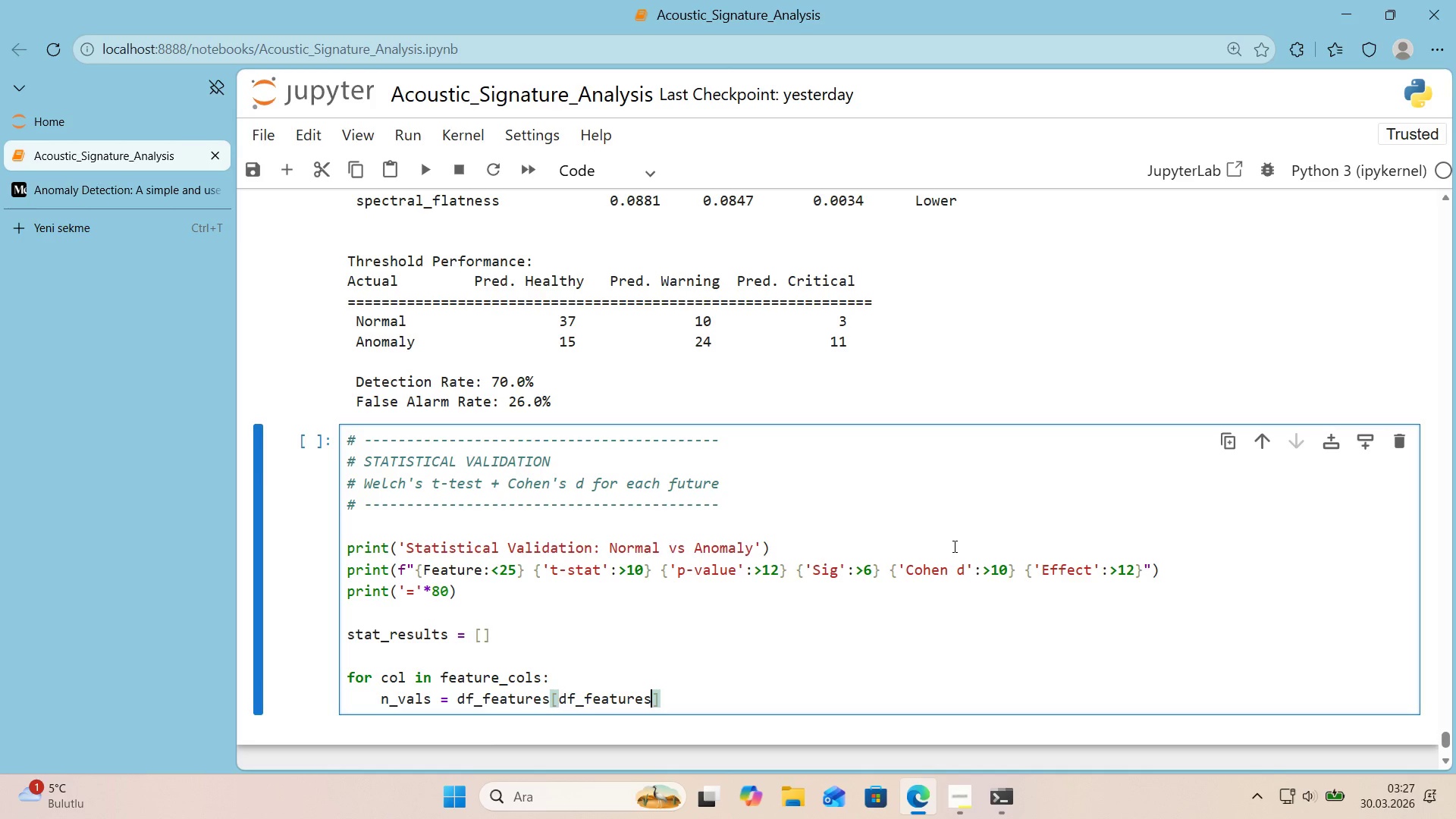 
key(Alt+Control+Shift+8)
 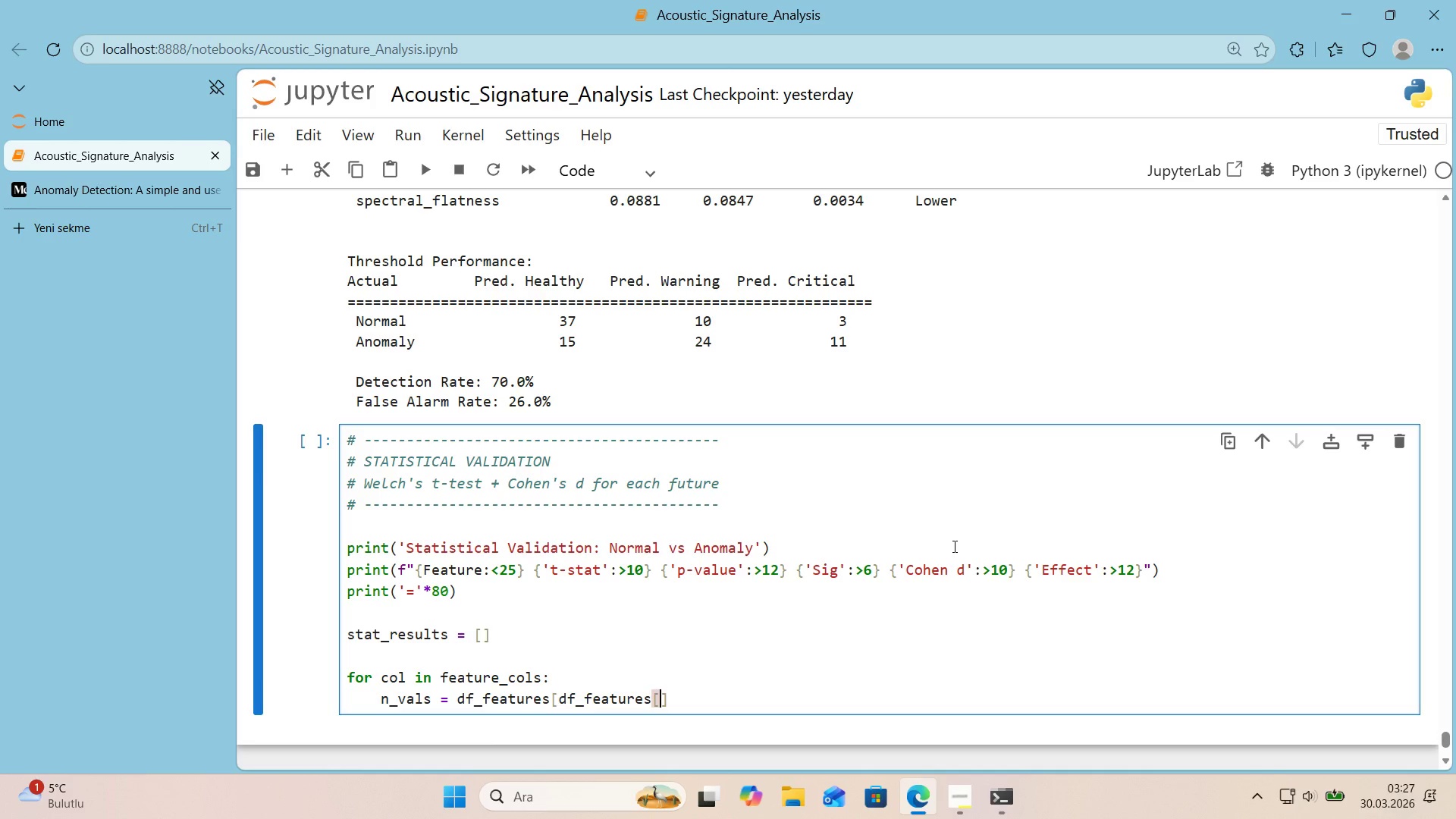 
key(Alt+Control+Shift+9)
 